 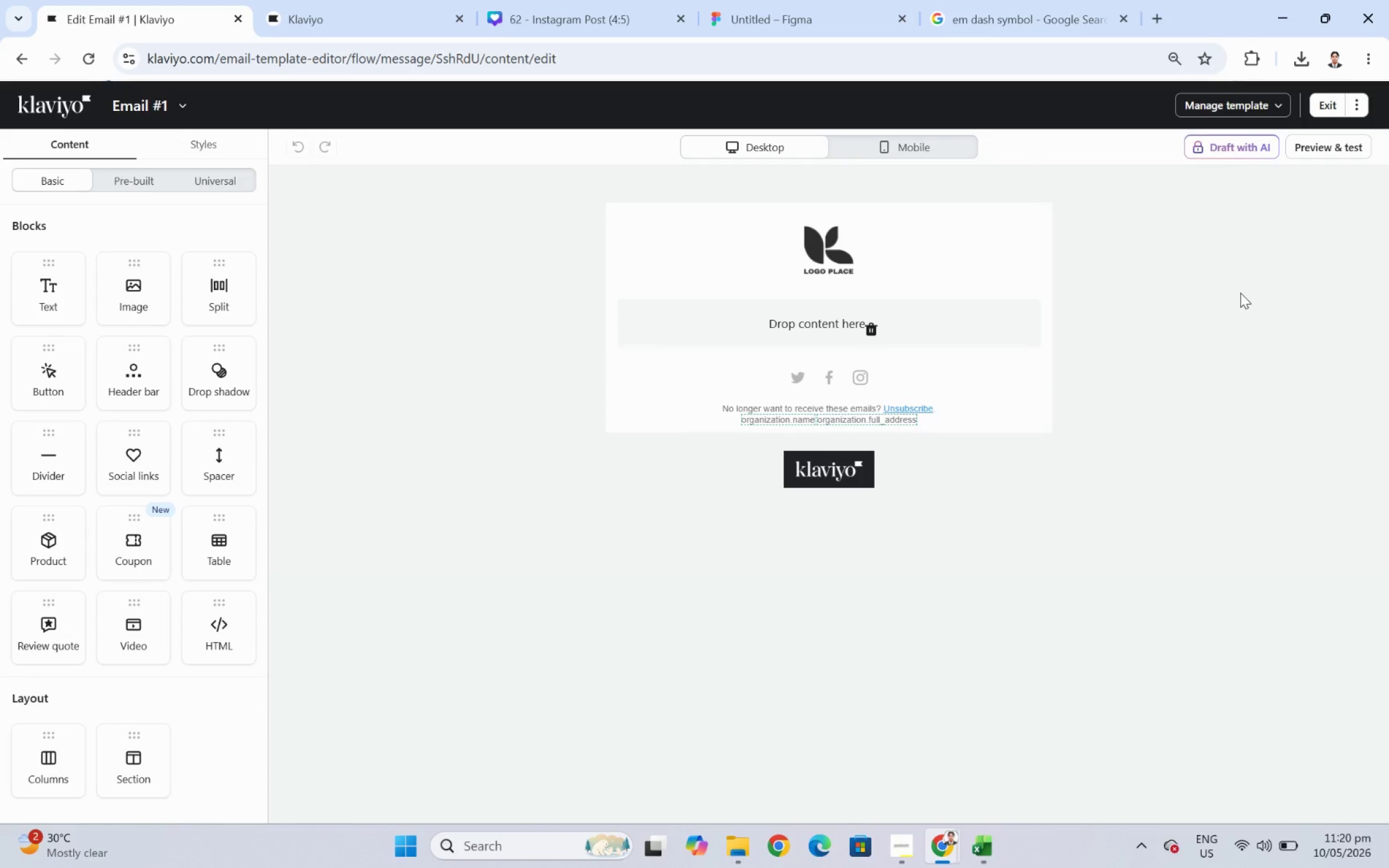 
left_click([485, 245])
 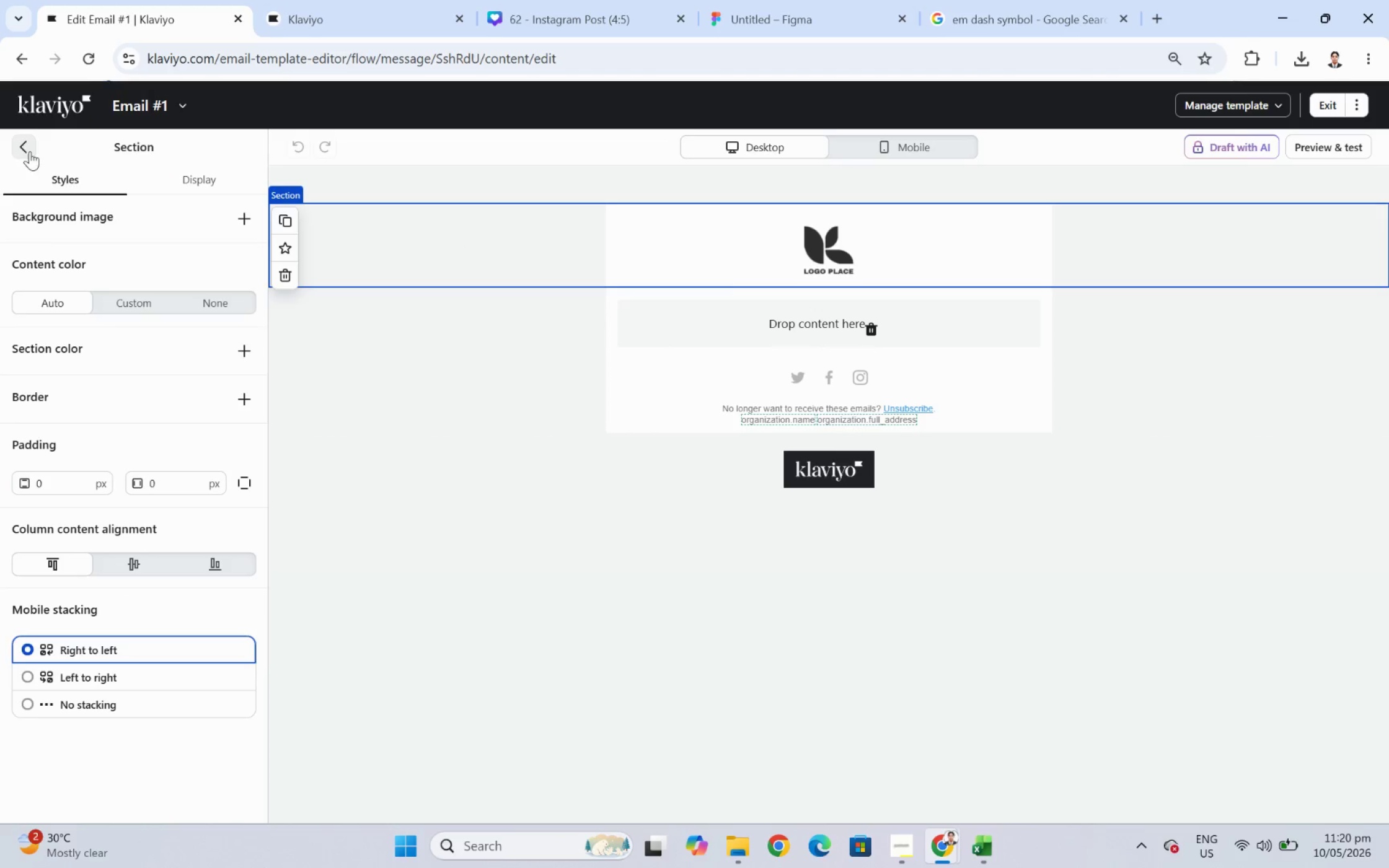 
left_click([546, 335])
 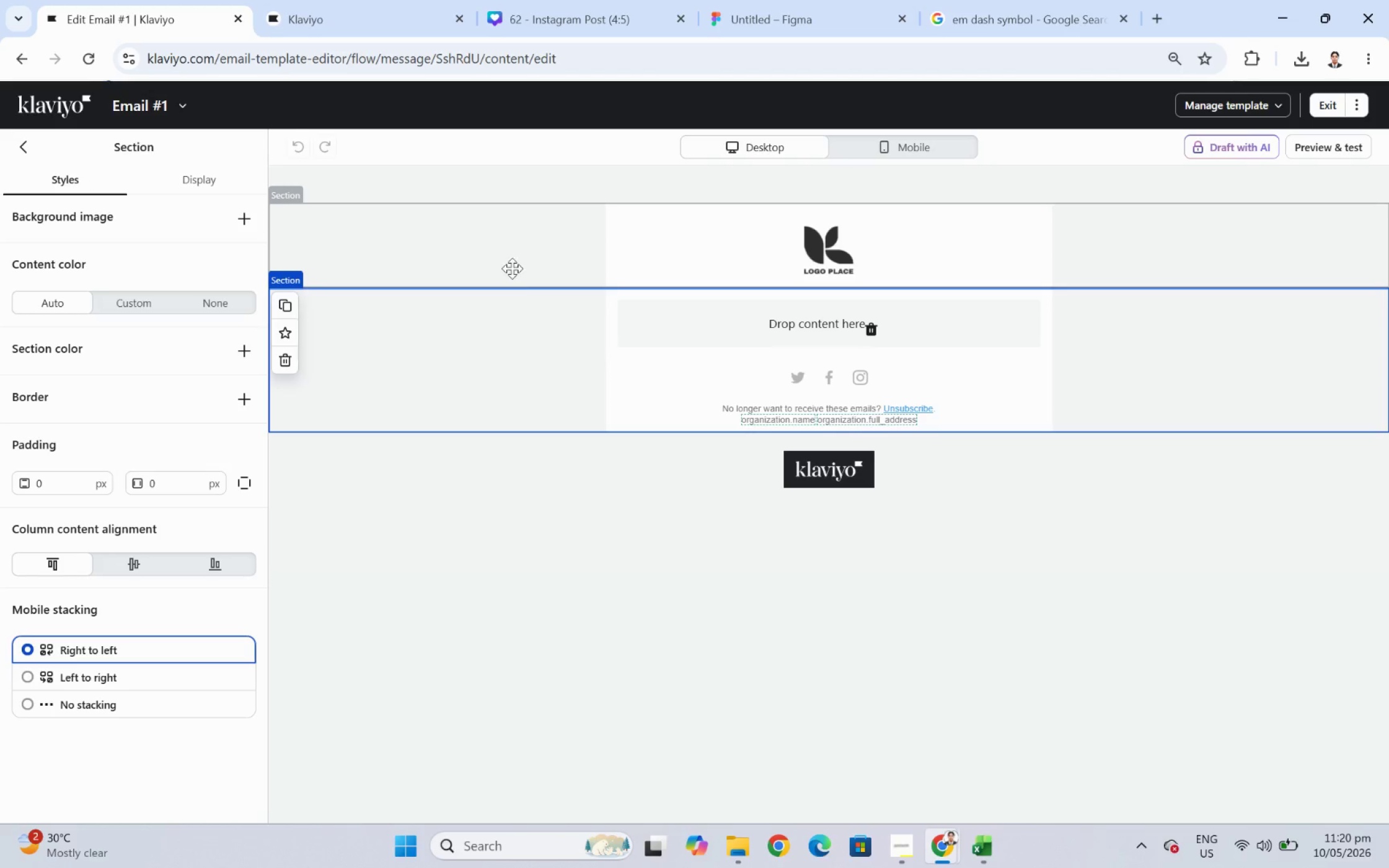 
left_click([511, 261])
 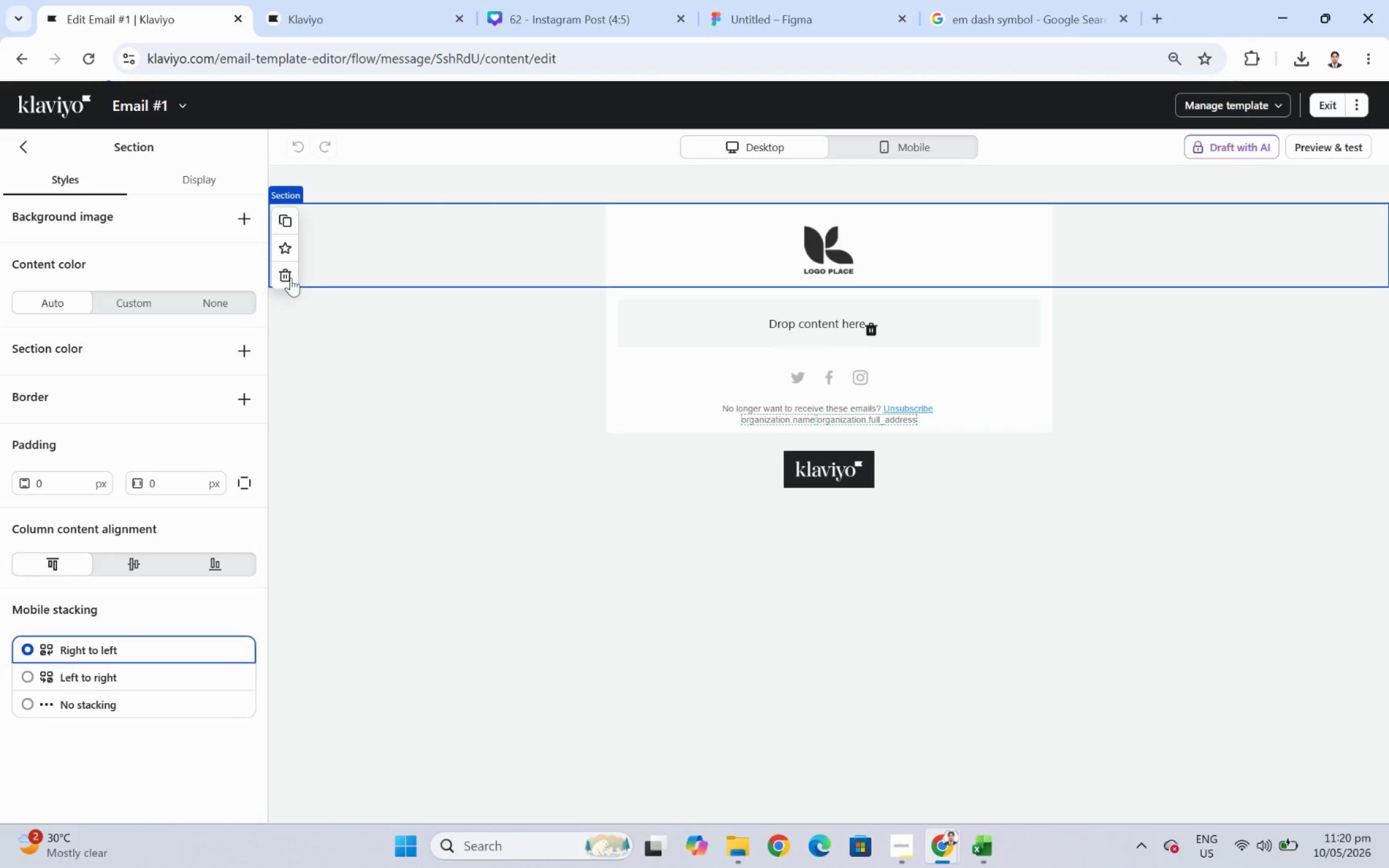 
left_click([285, 273])
 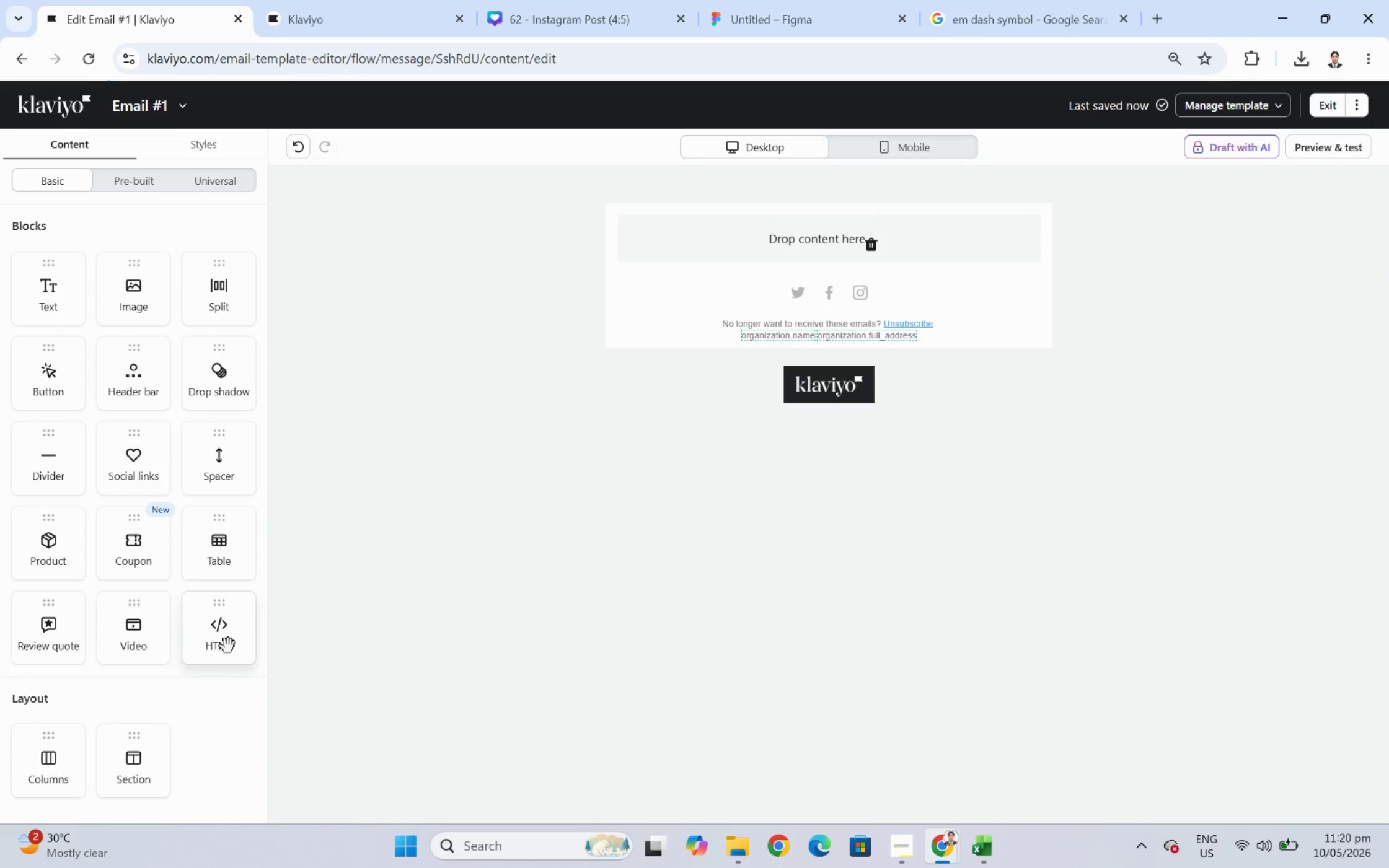 
left_click_drag(start_coordinate=[136, 768], to_coordinate=[652, 211])
 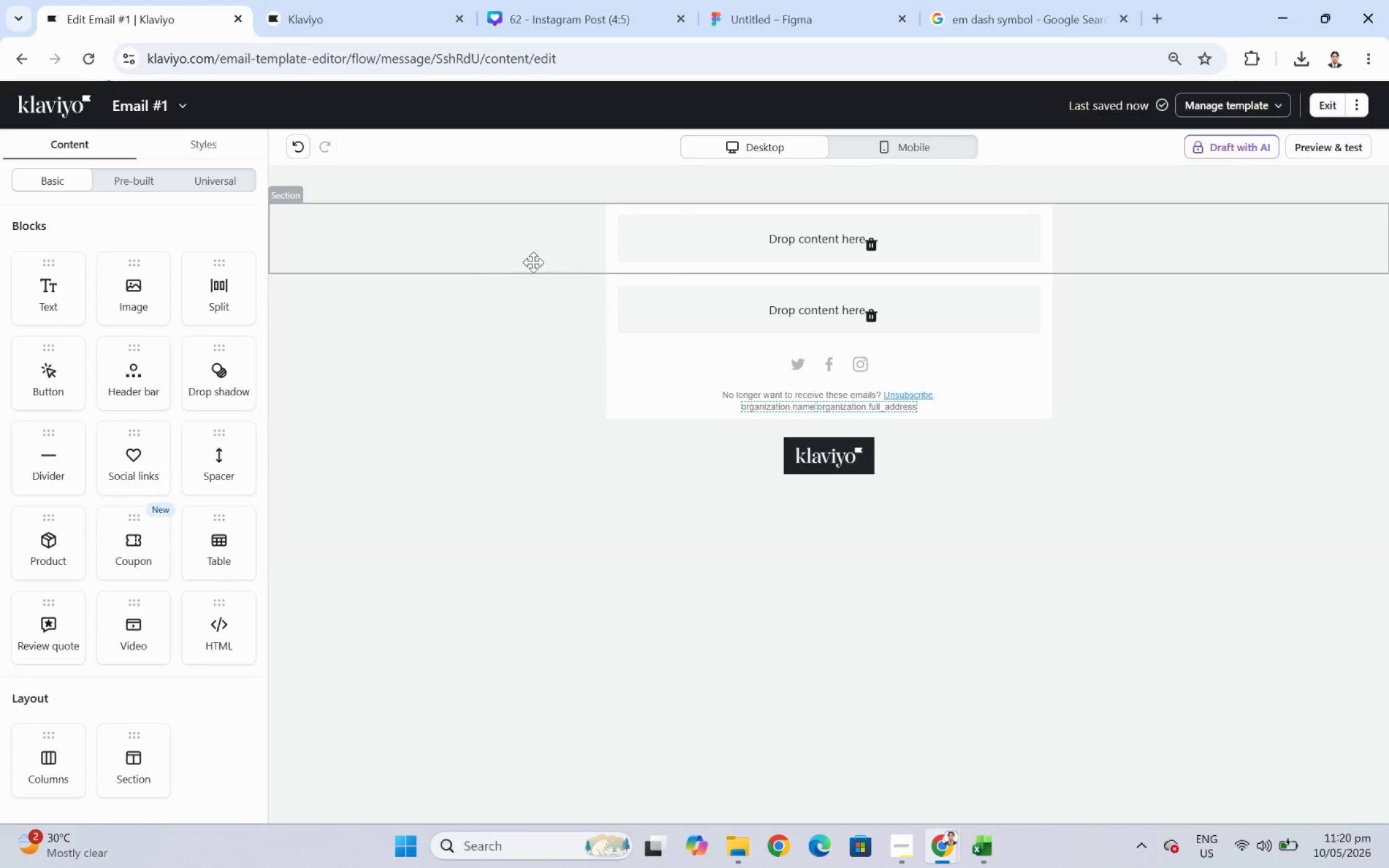 
left_click([443, 262])
 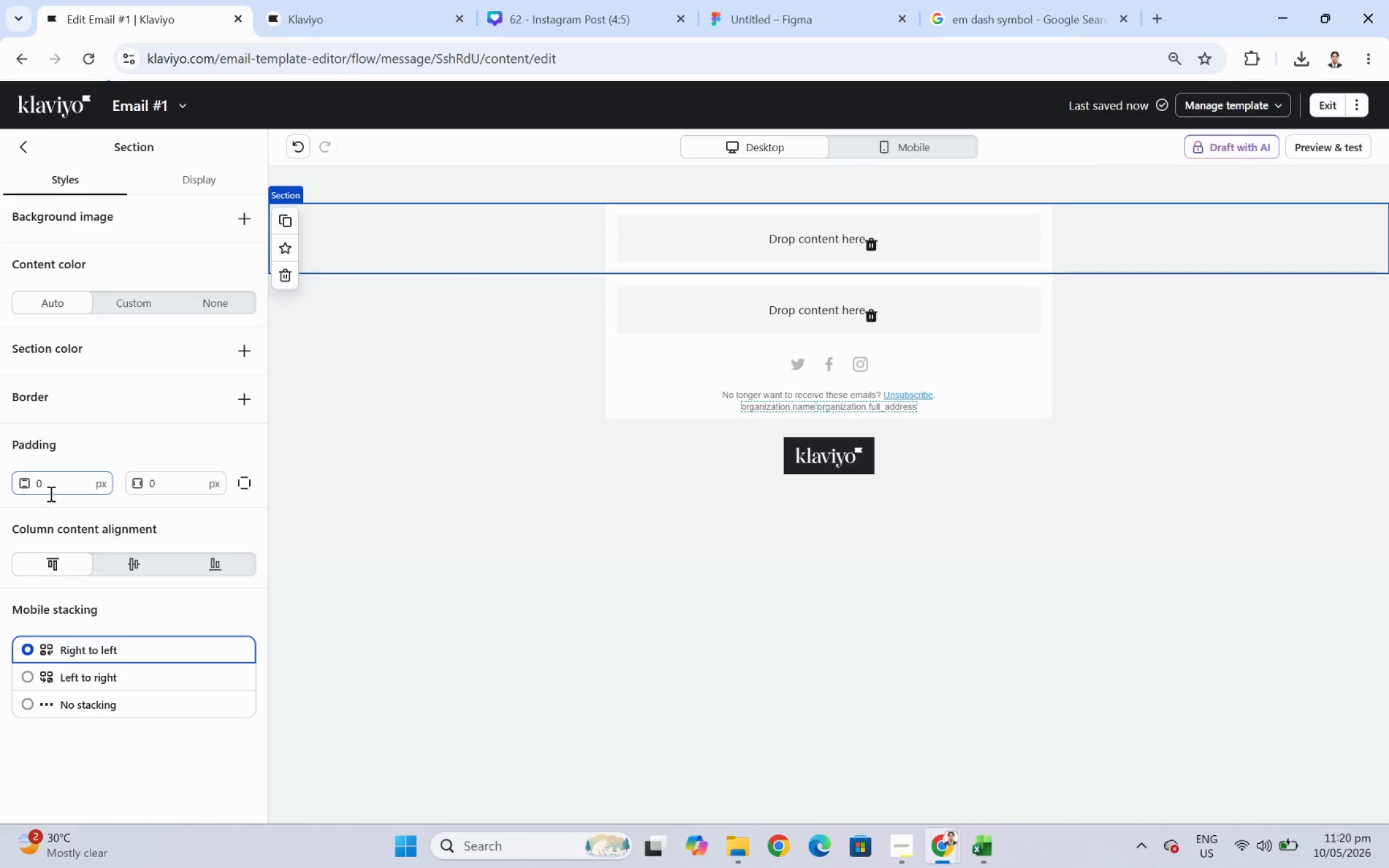 
double_click([50, 493])
 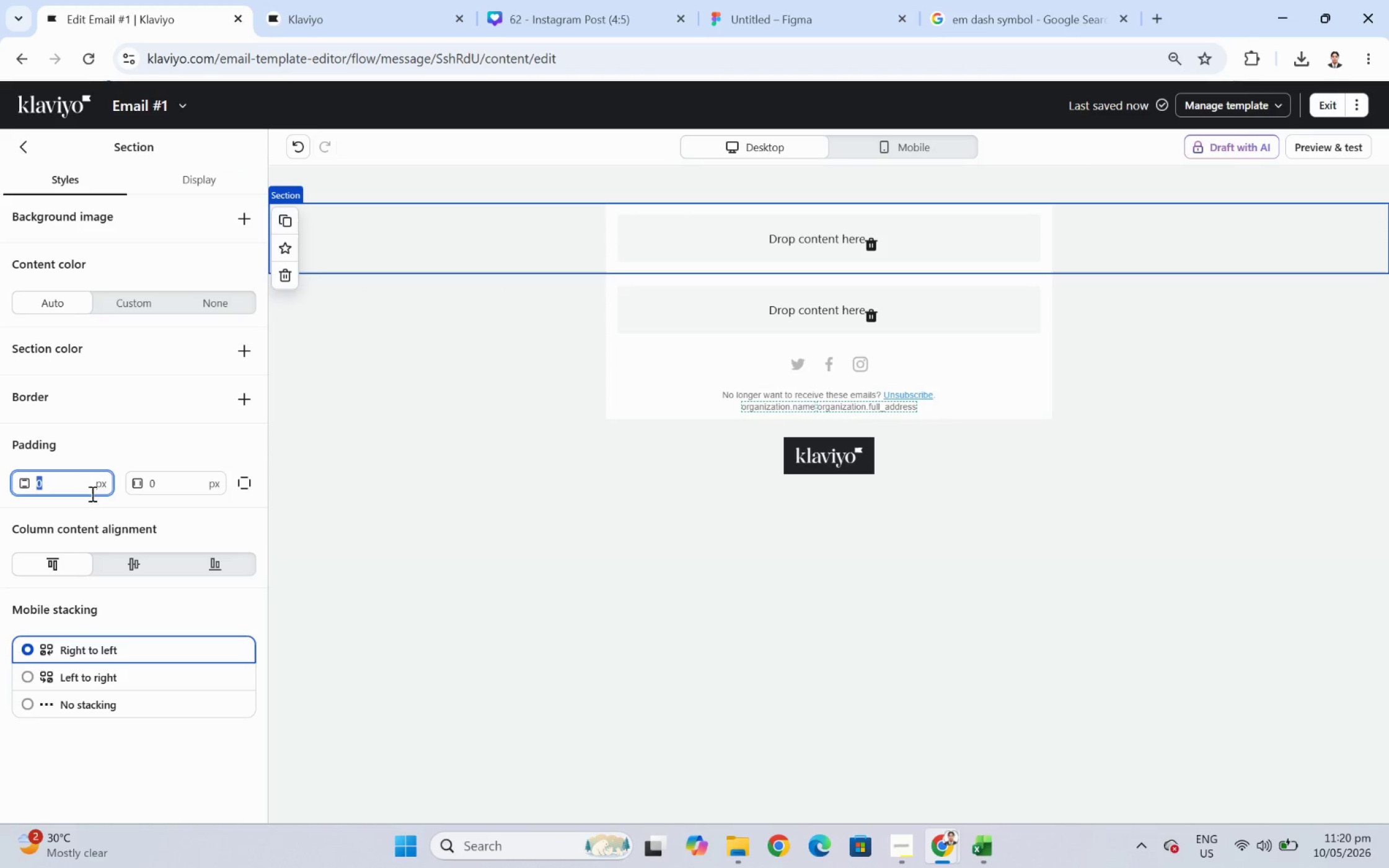 
key(Numpad1)
 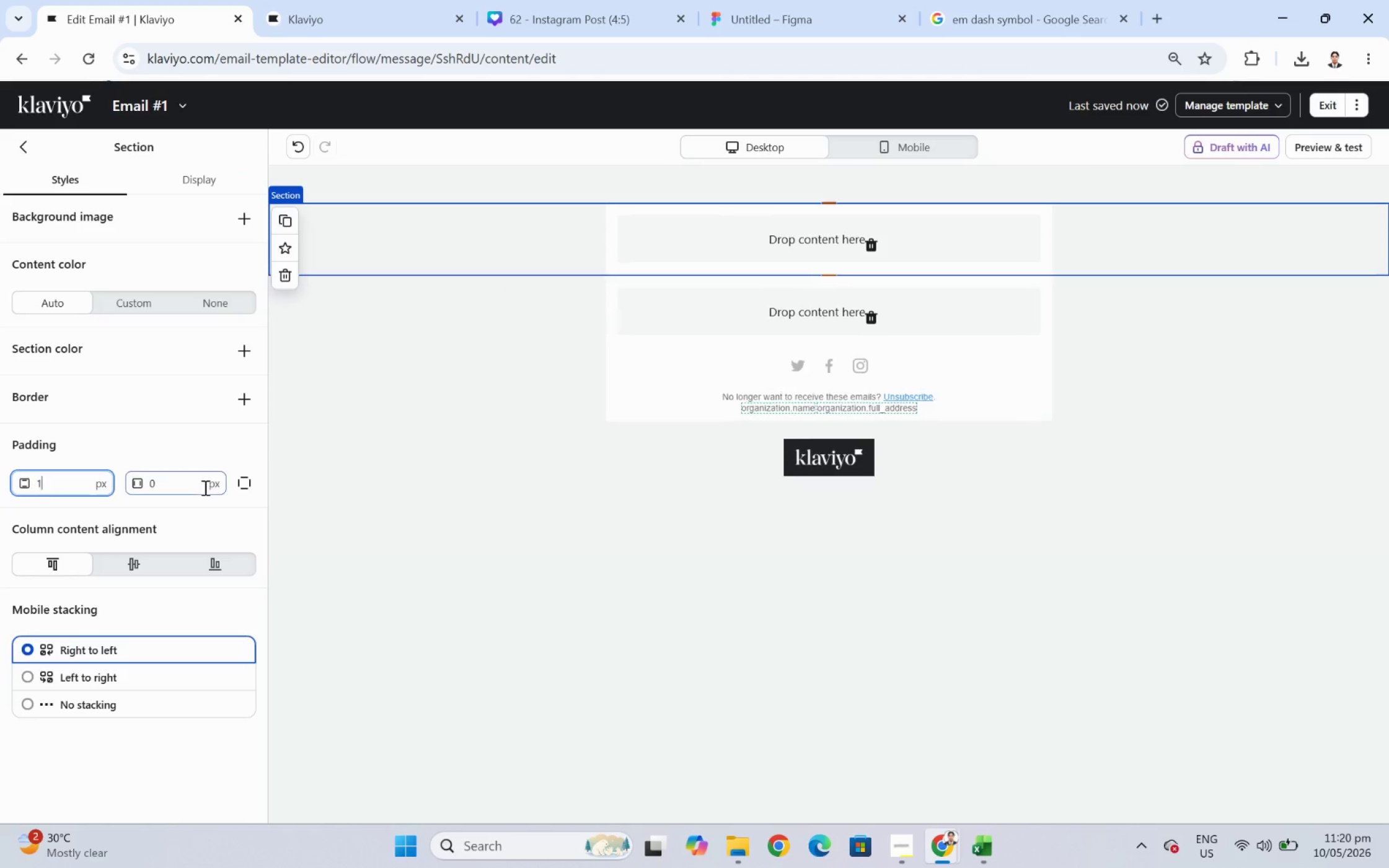 
key(Numpad8)
 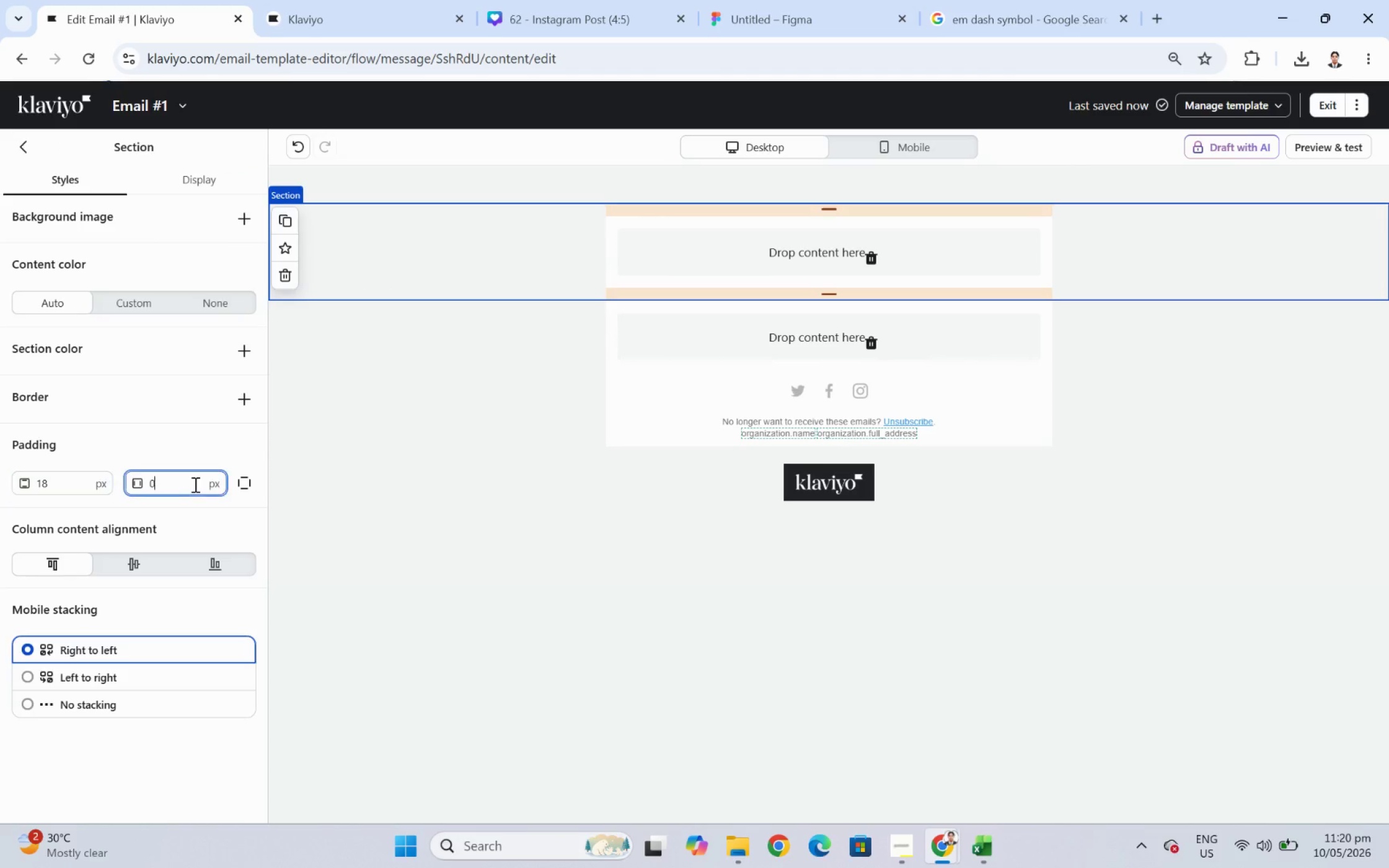 
double_click([194, 484])
 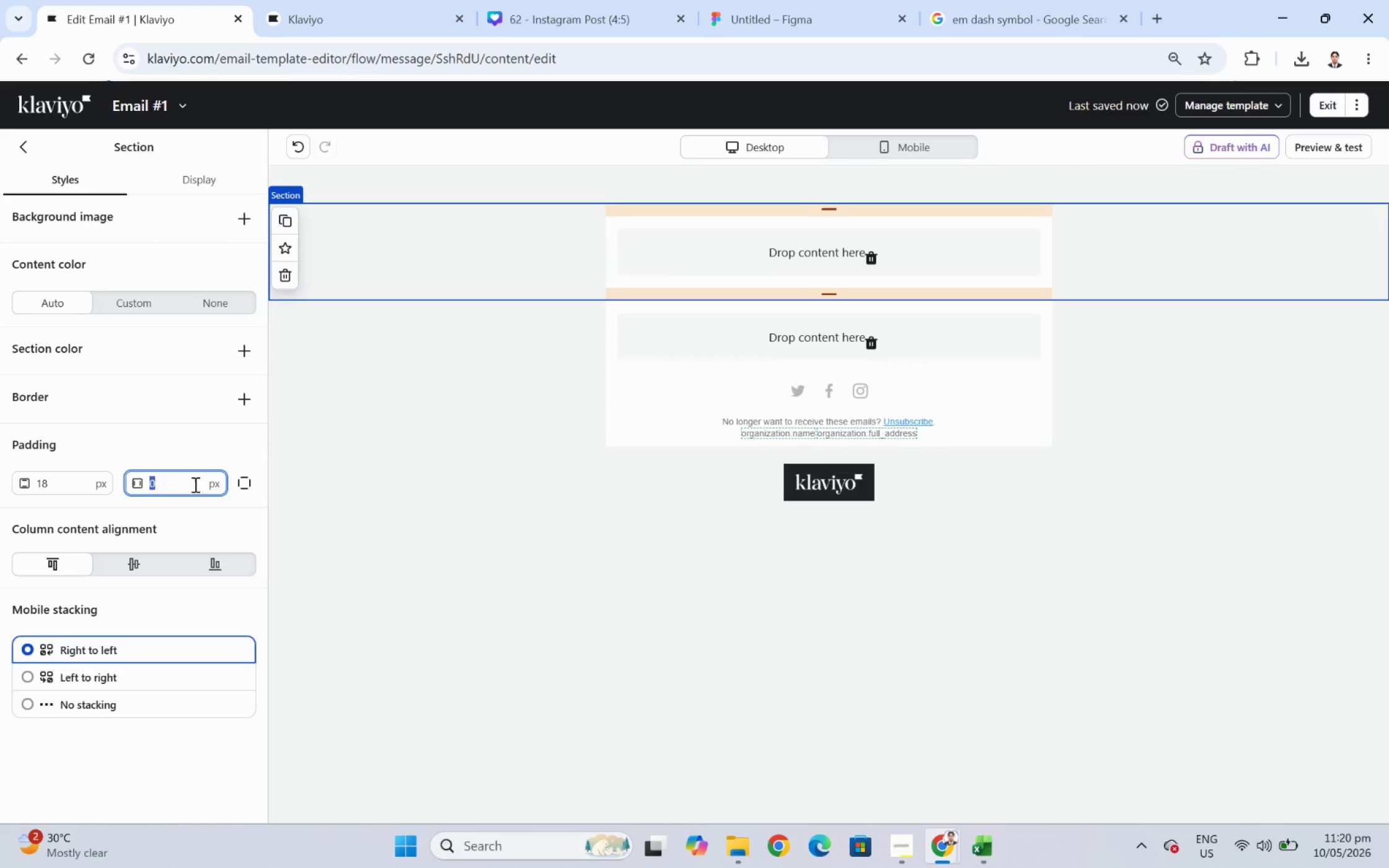 
key(Numpad1)
 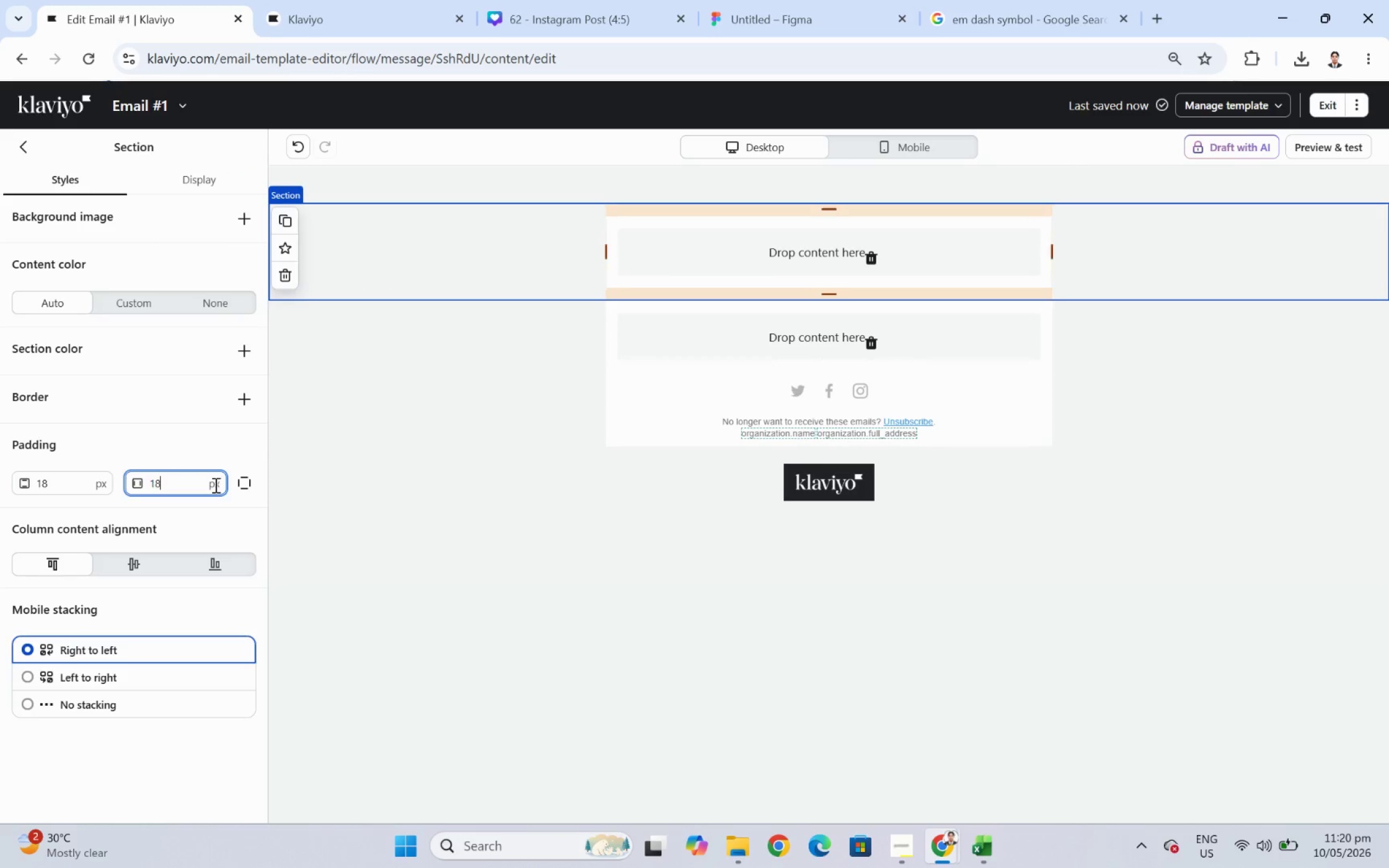 
key(Numpad8)
 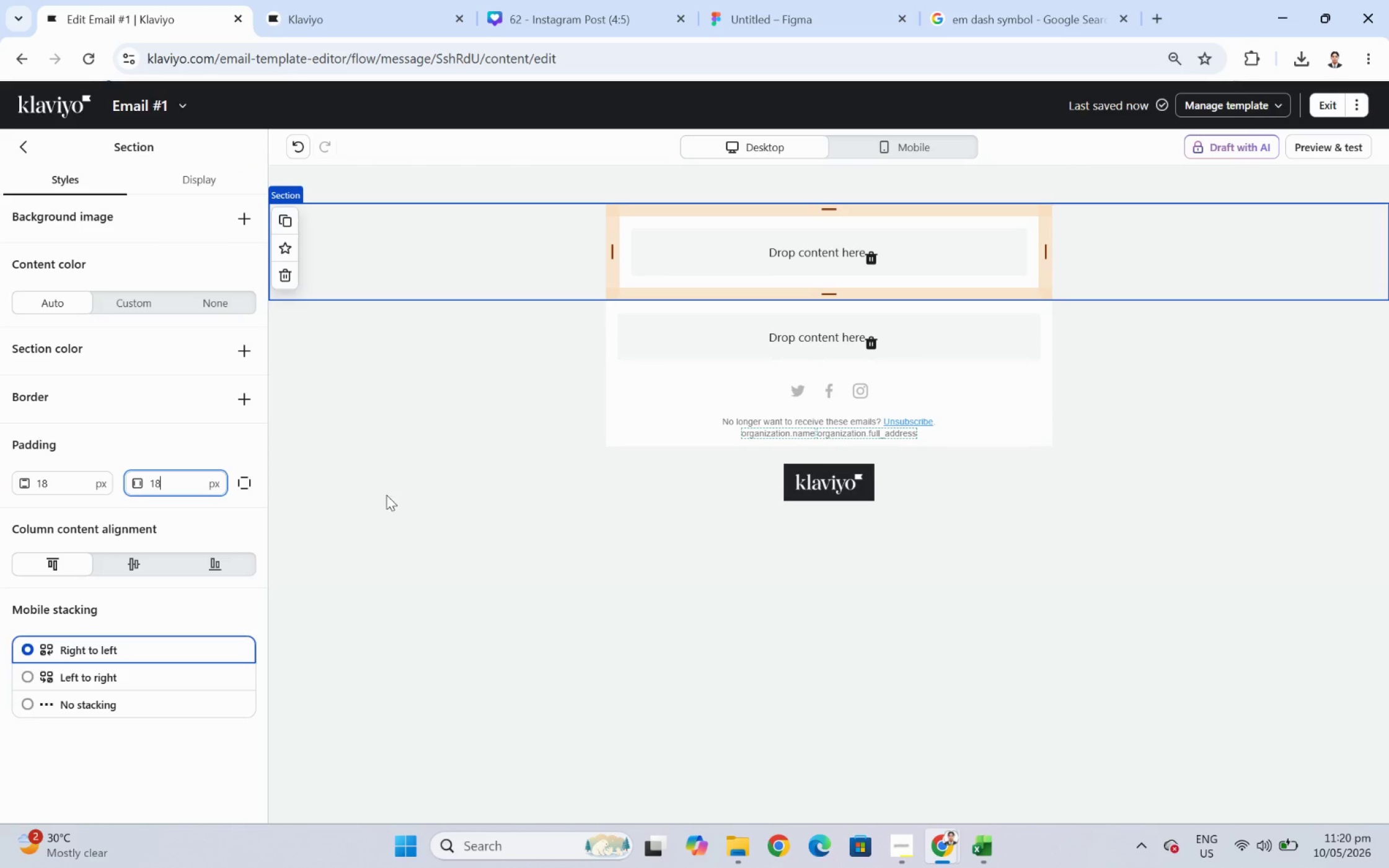 
left_click_drag(start_coordinate=[416, 494], to_coordinate=[419, 494])
 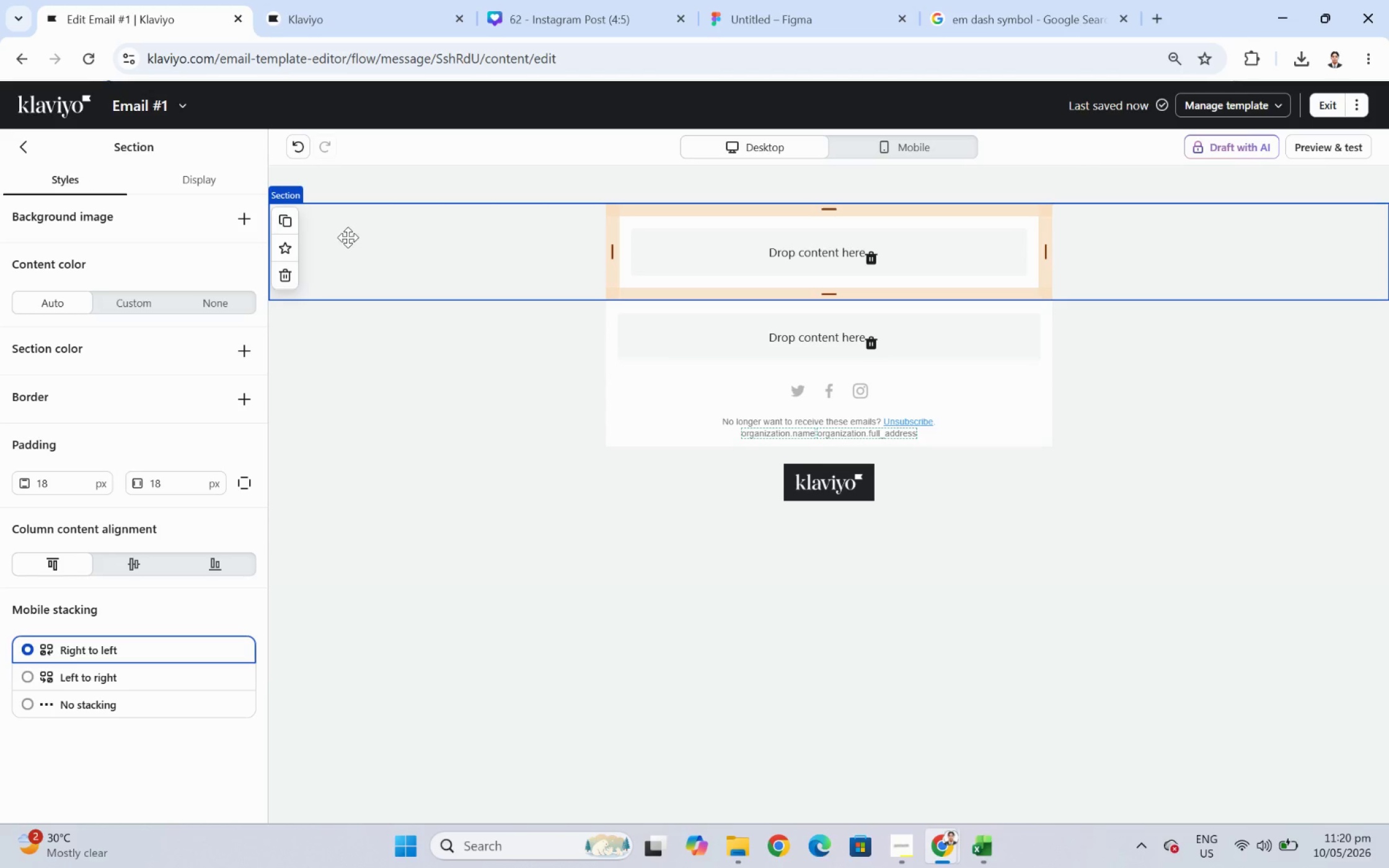 
left_click([289, 217])
 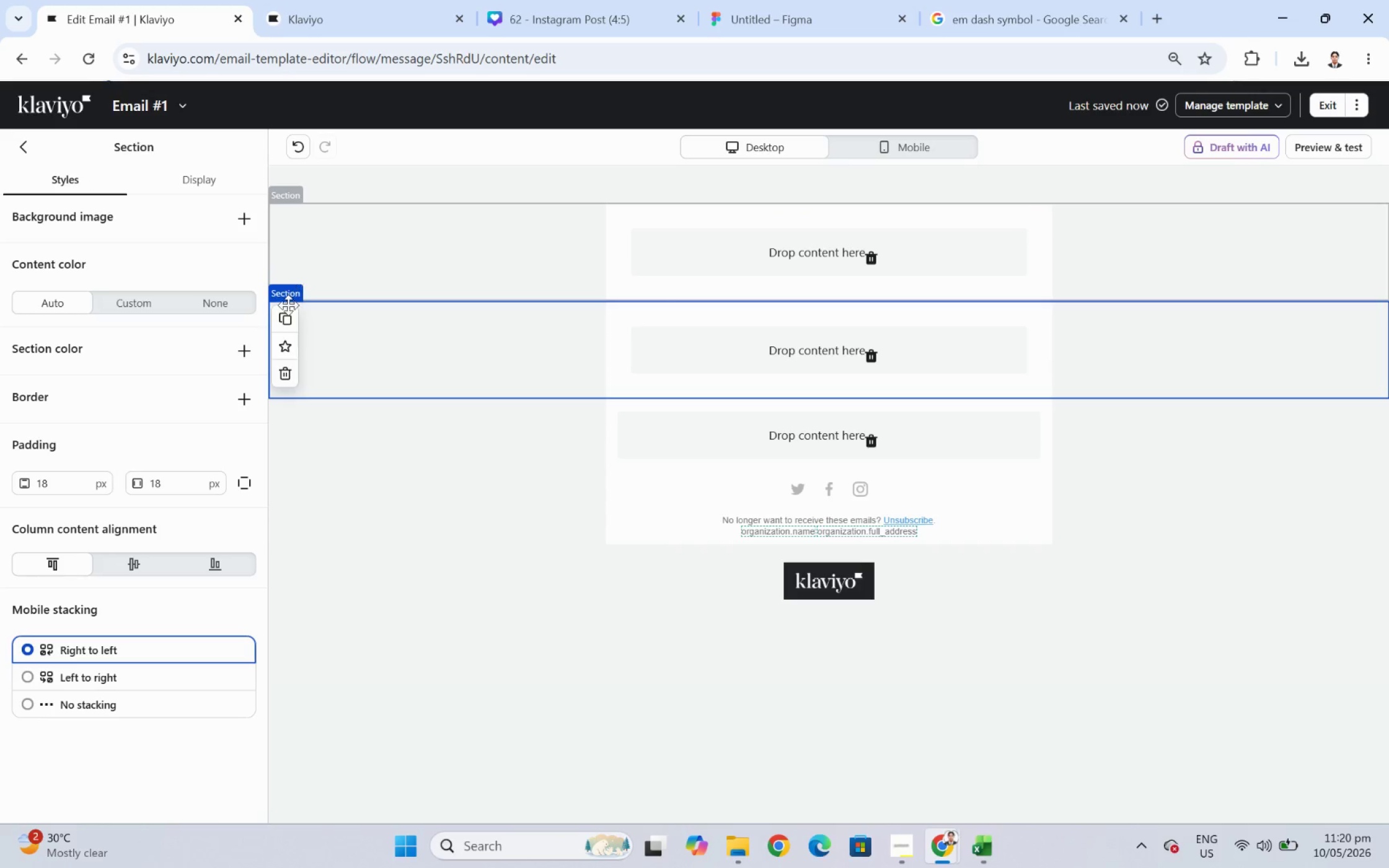 
left_click([288, 317])
 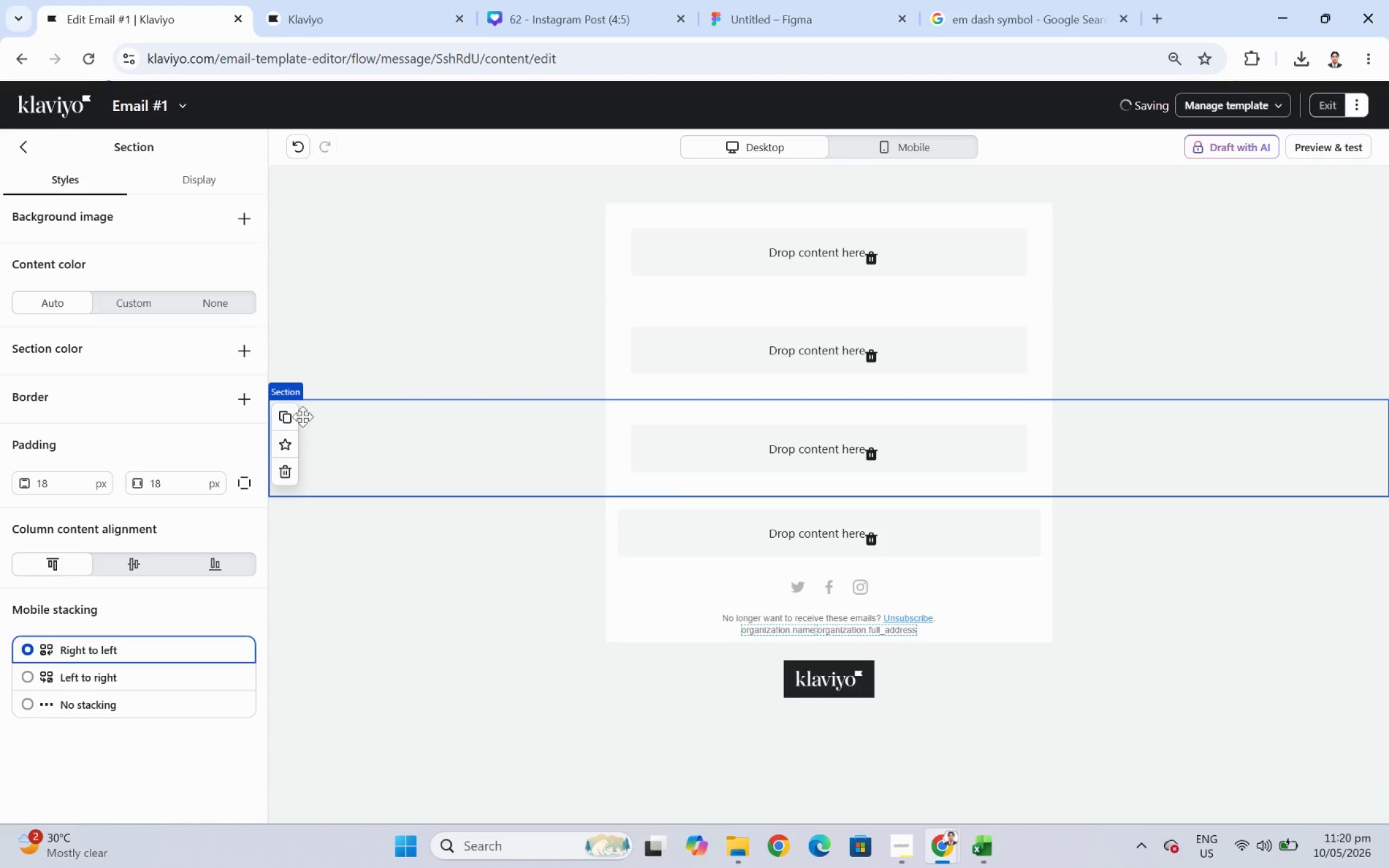 
left_click([290, 412])
 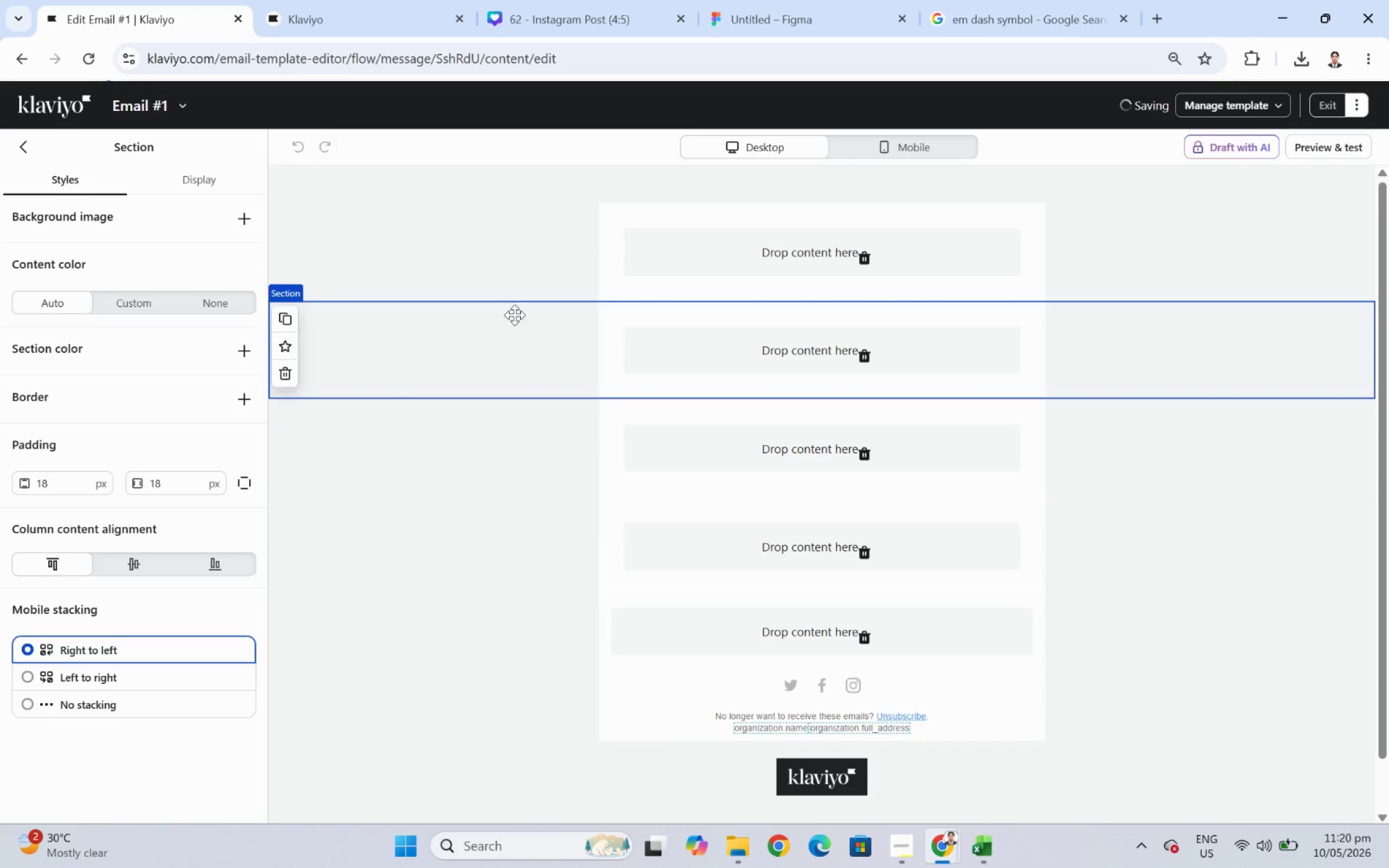 
double_click([455, 253])
 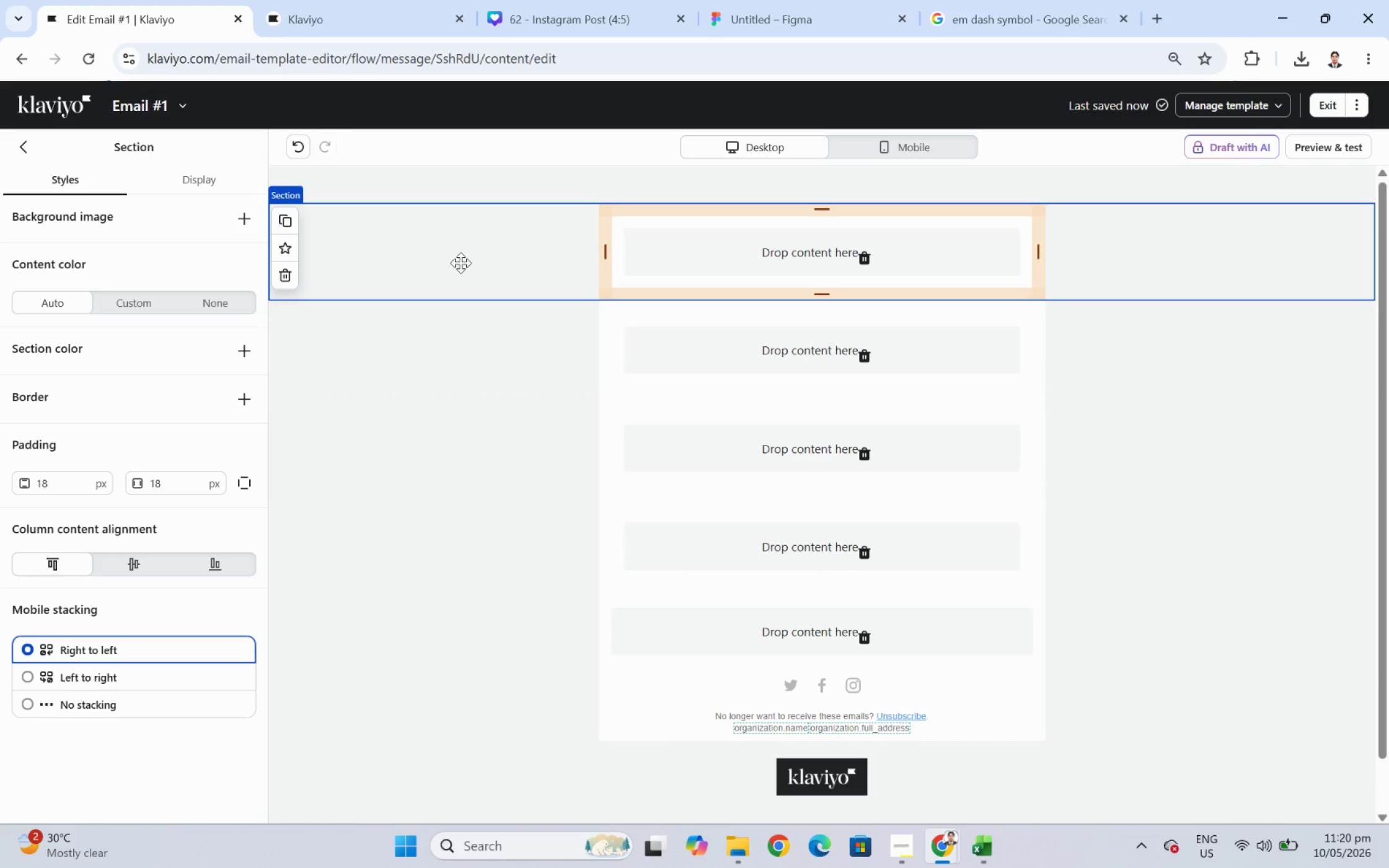 
left_click([459, 266])
 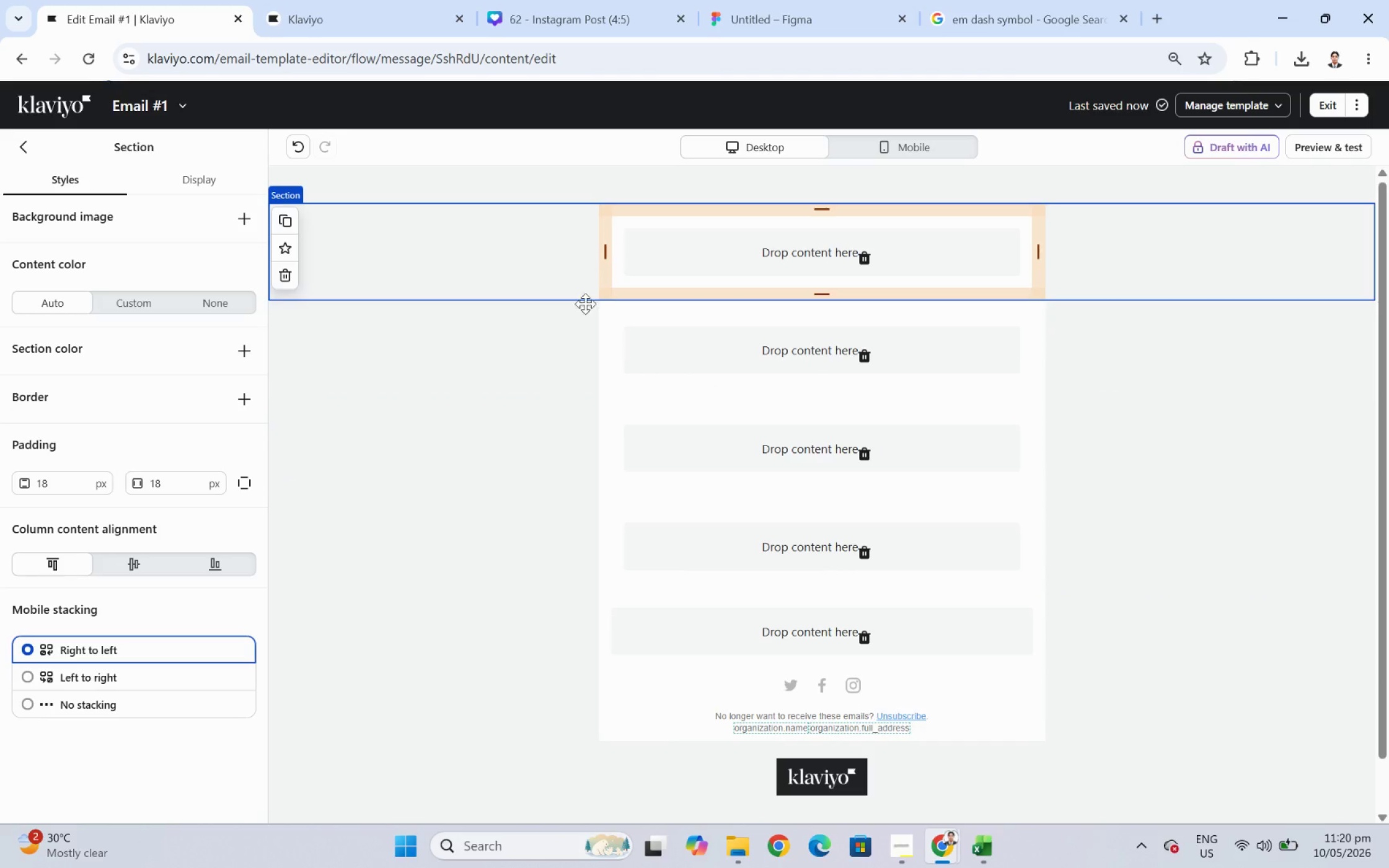 
left_click([1153, 349])
 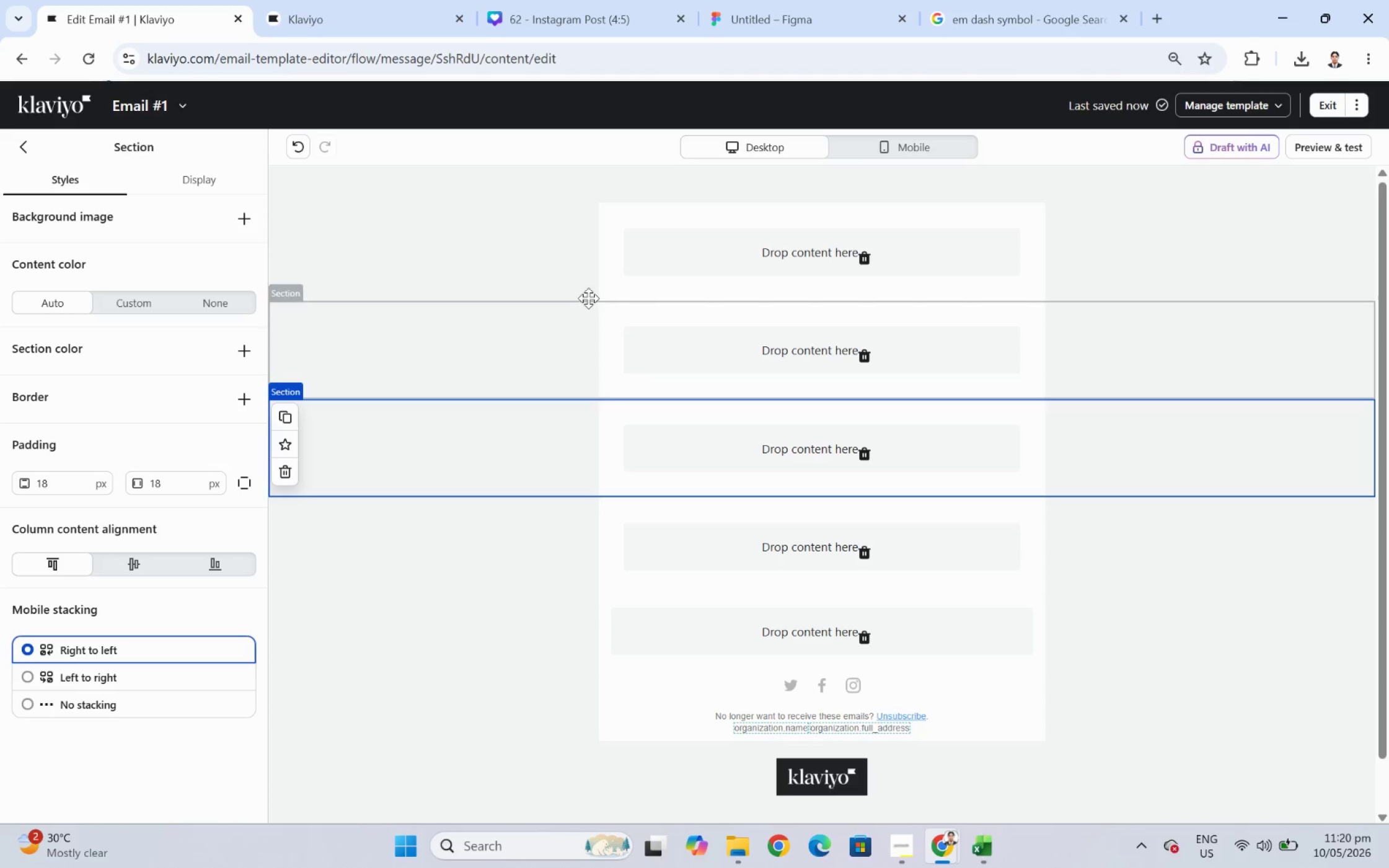 
left_click([29, 154])
 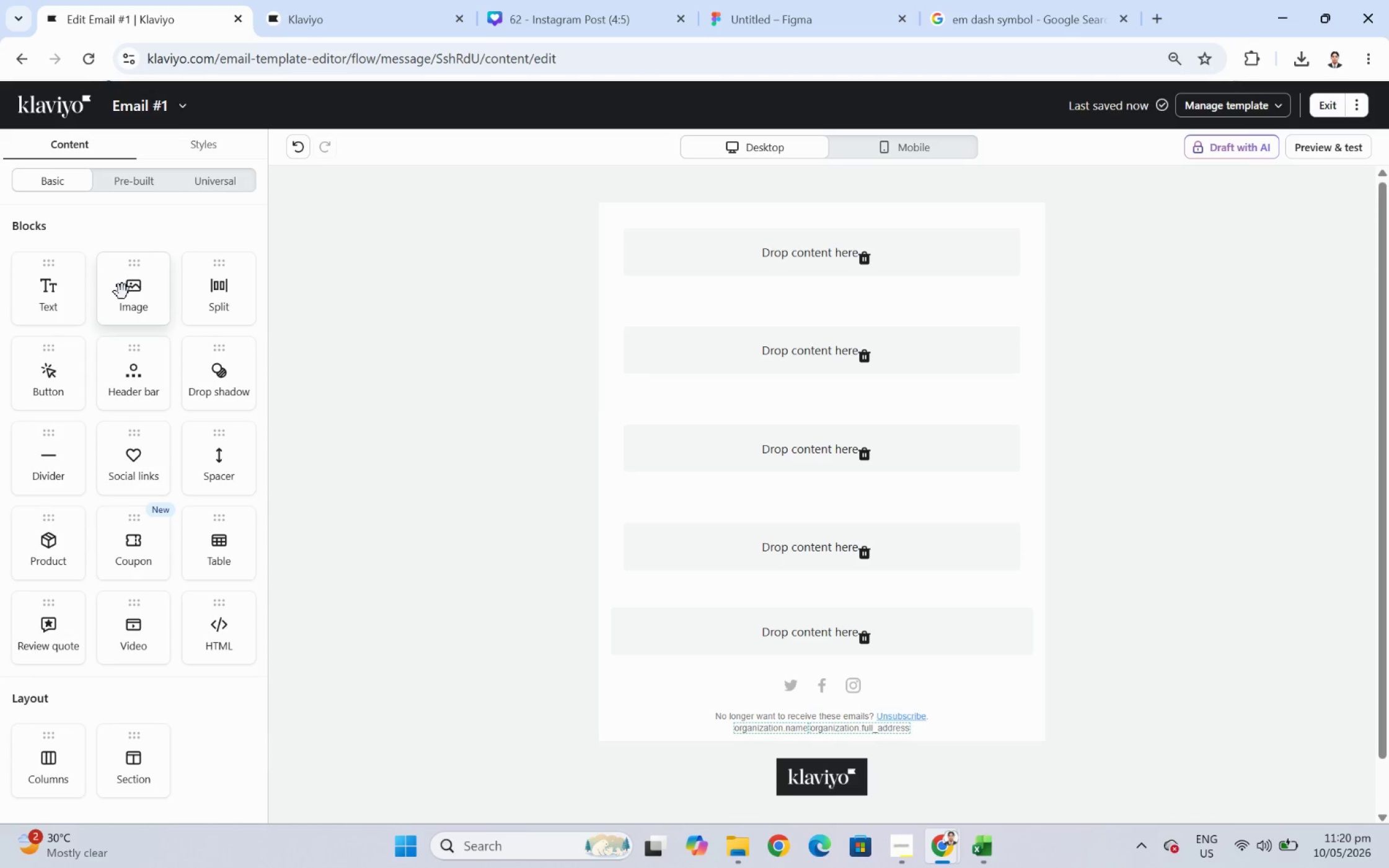 
left_click([460, 344])
 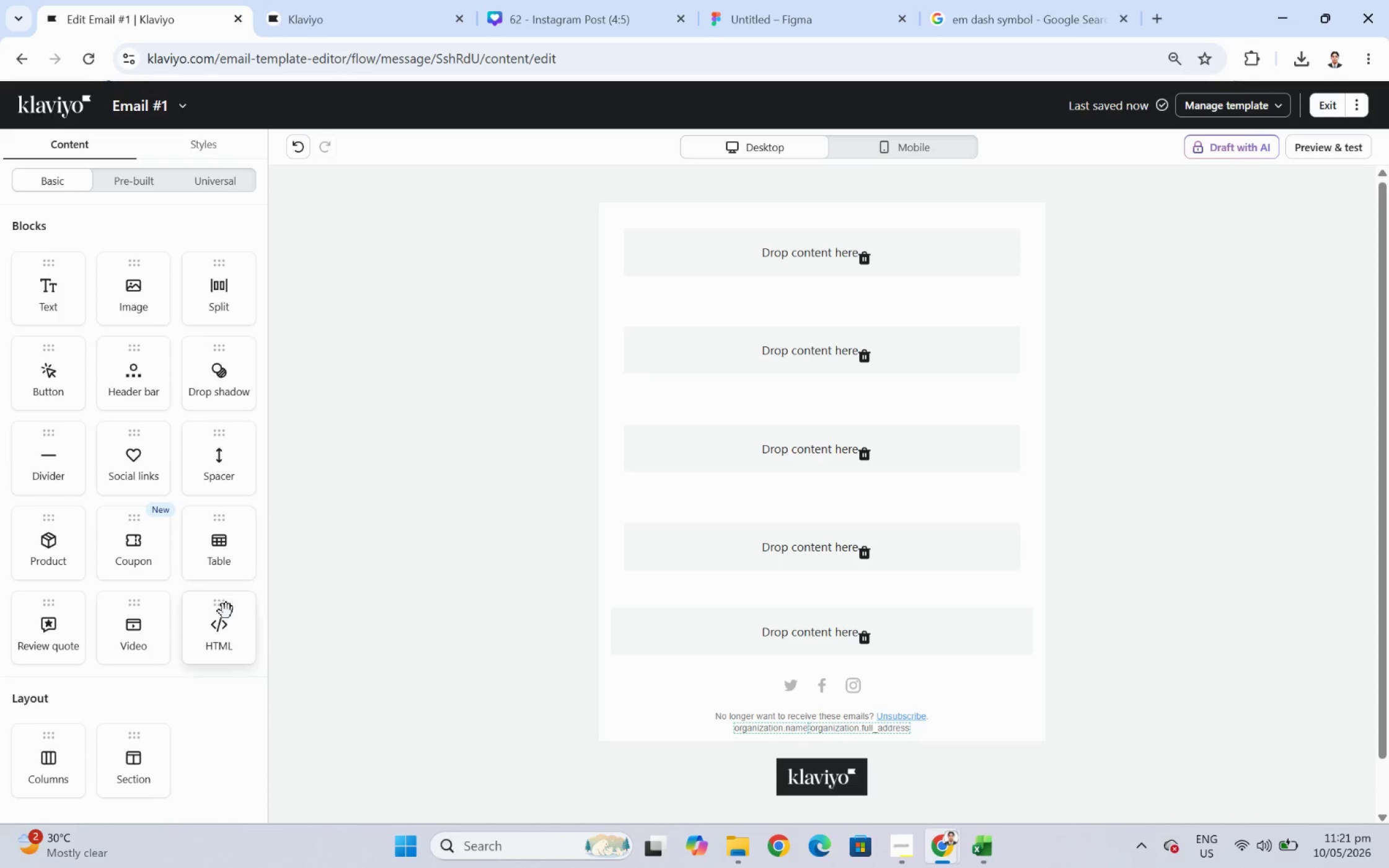 
wait(7.99)
 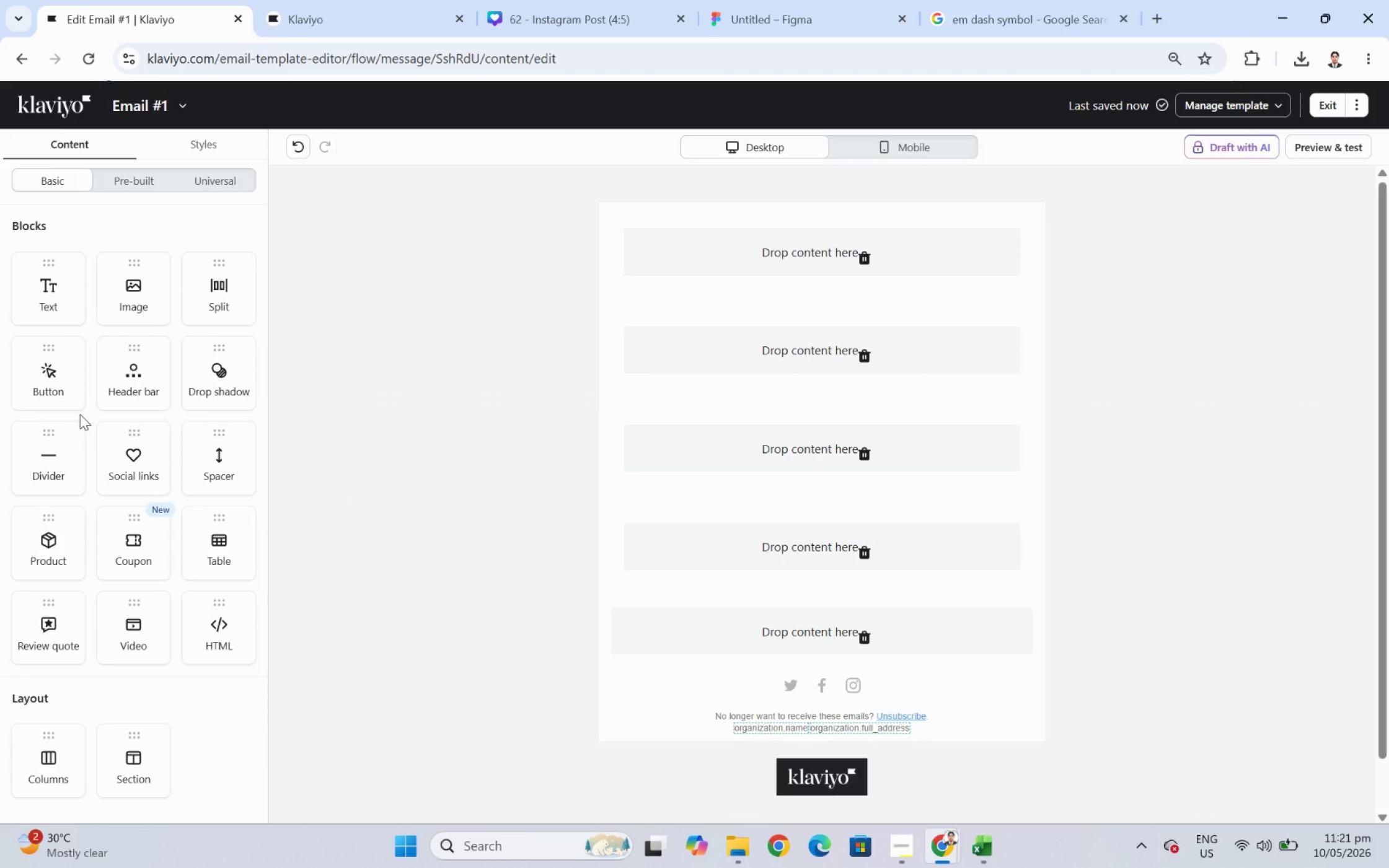 
left_click_drag(start_coordinate=[51, 286], to_coordinate=[766, 353])
 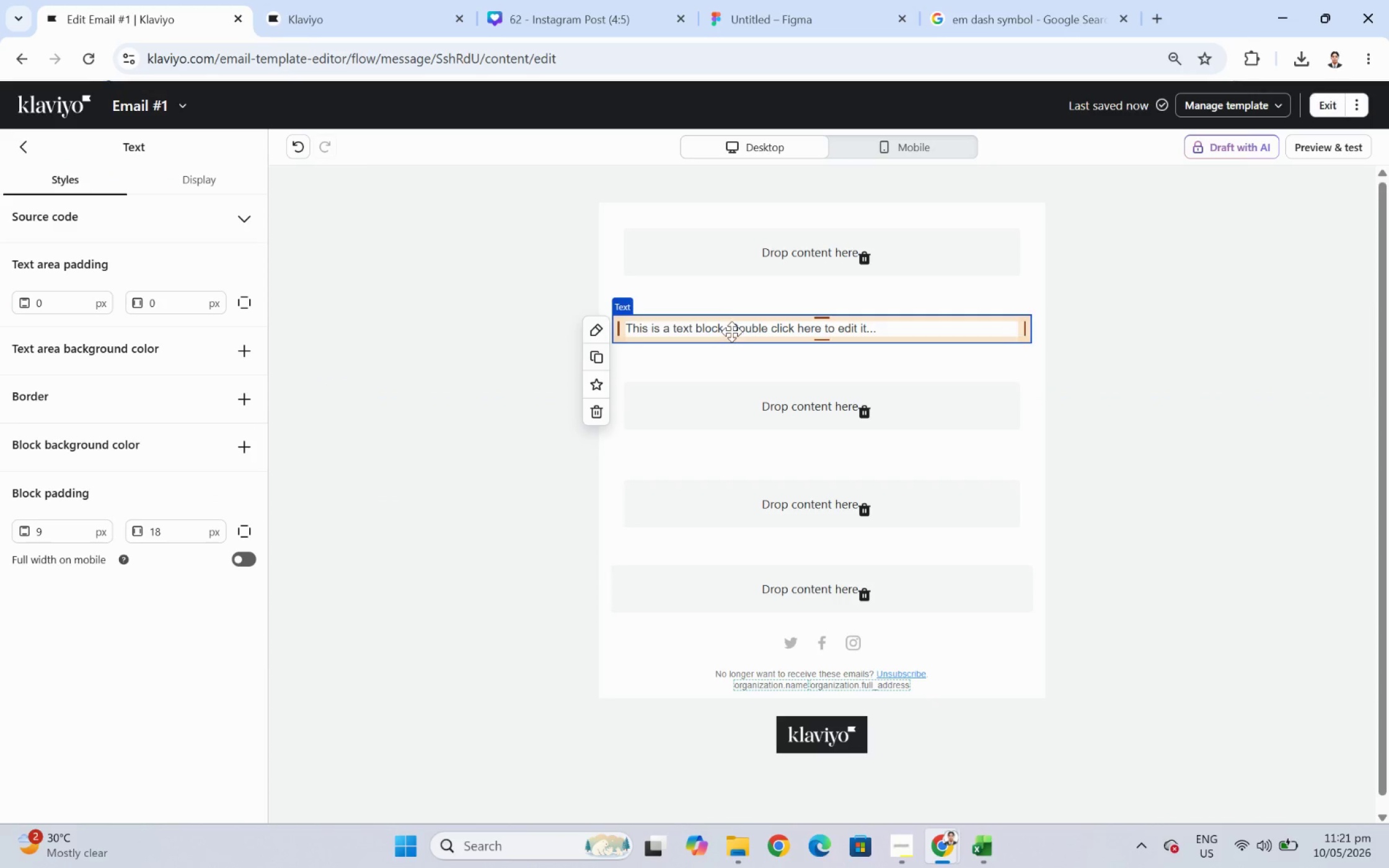 
double_click([730, 328])
 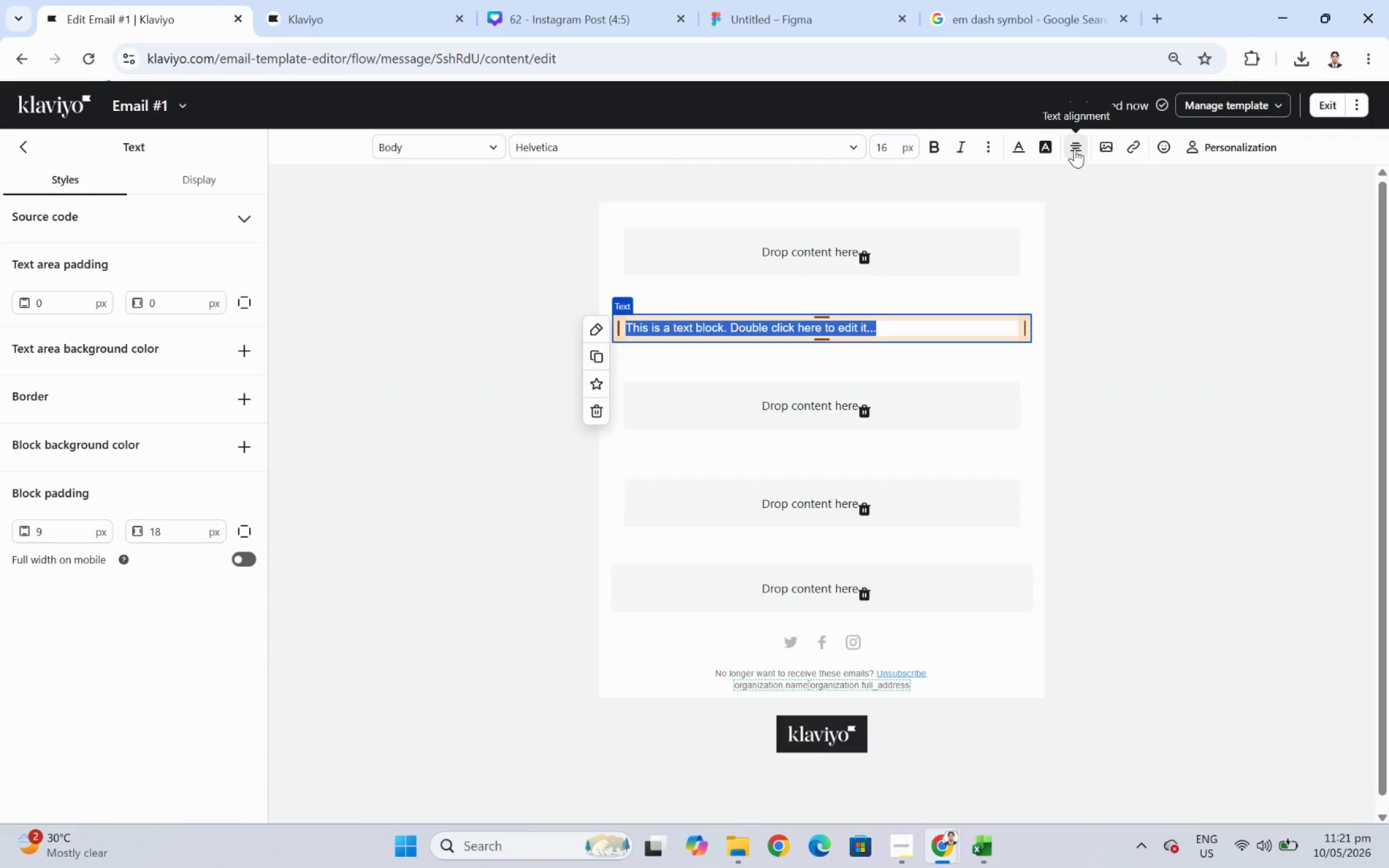 
wait(11.21)
 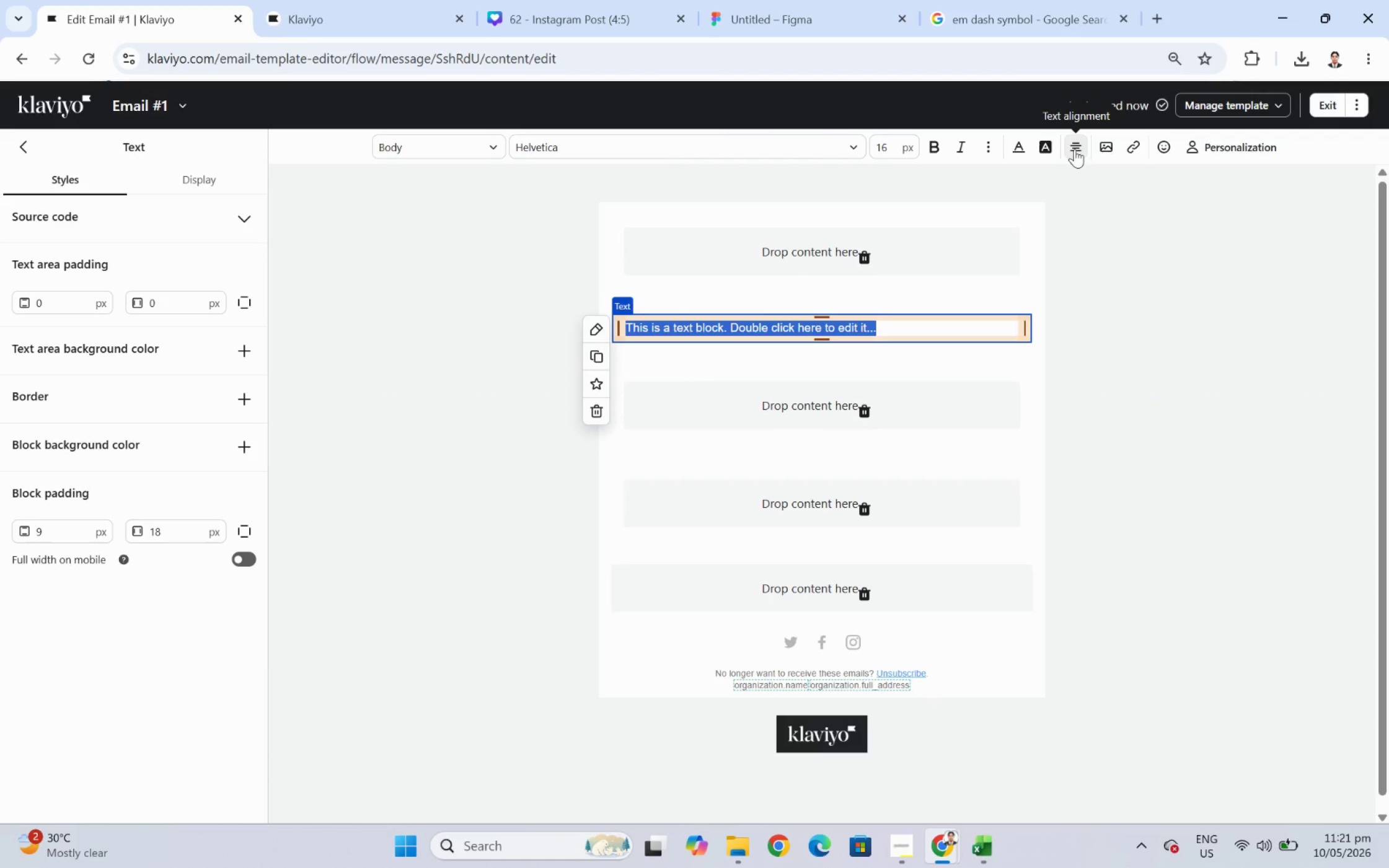 
key(CapsLock)
 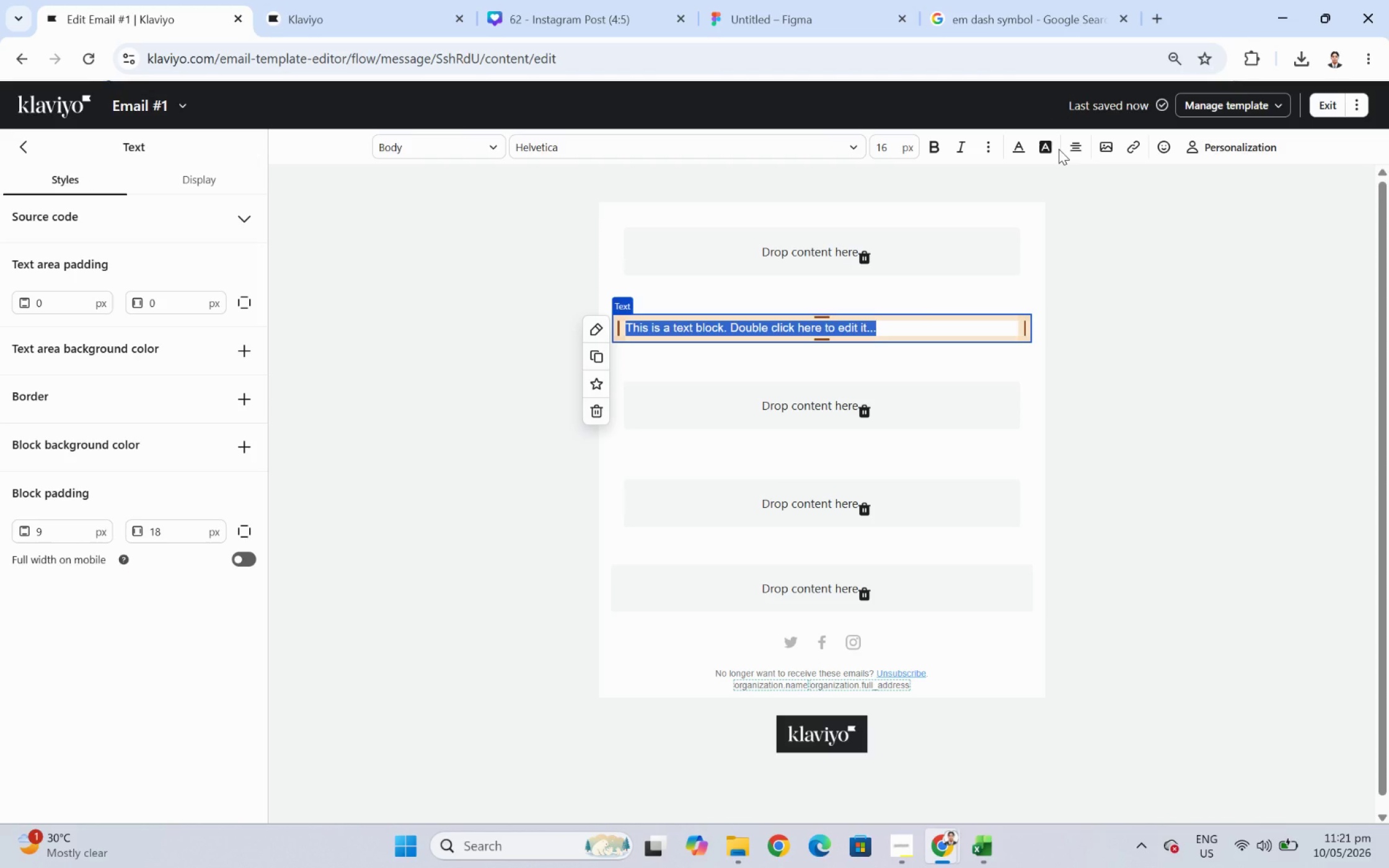 
wait(11.81)
 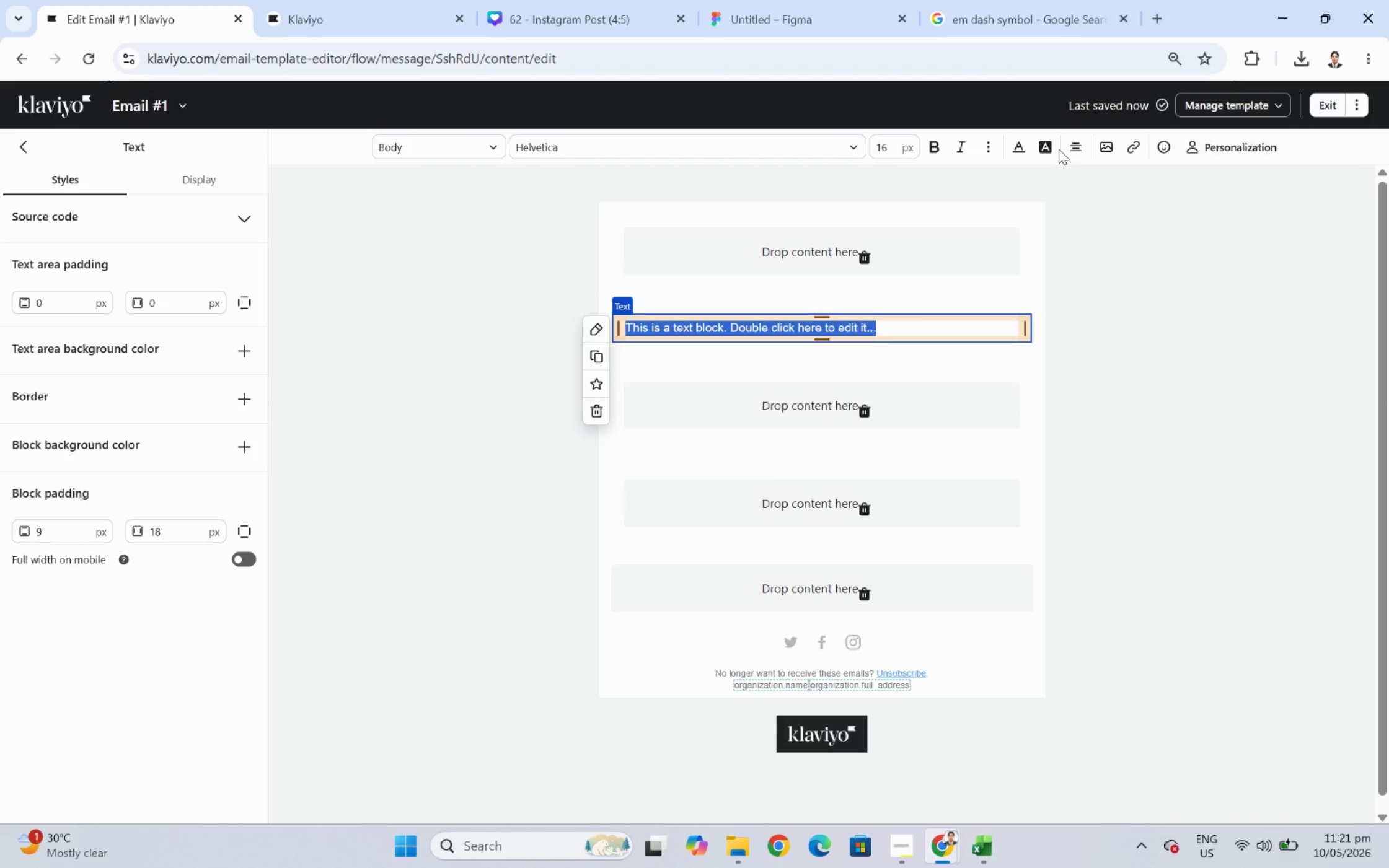 
type(Your=)
key(Backspace)
key(Backspace)
key(Backspace)
key(Backspace)
key(Backspace)
type(your)
key(Backspace)
key(Backspace)
key(Backspace)
type(OUR)
 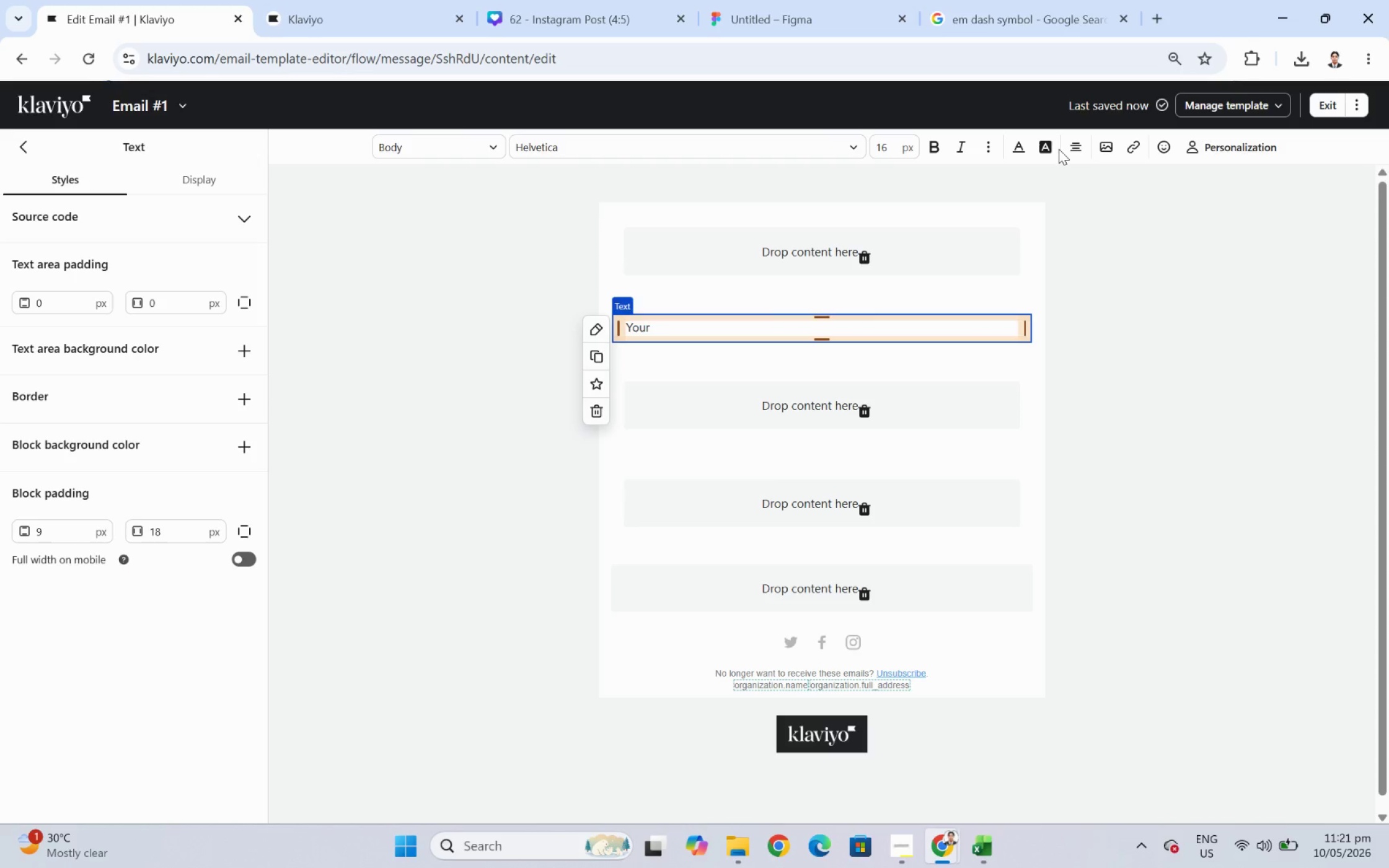 
wait(21.56)
 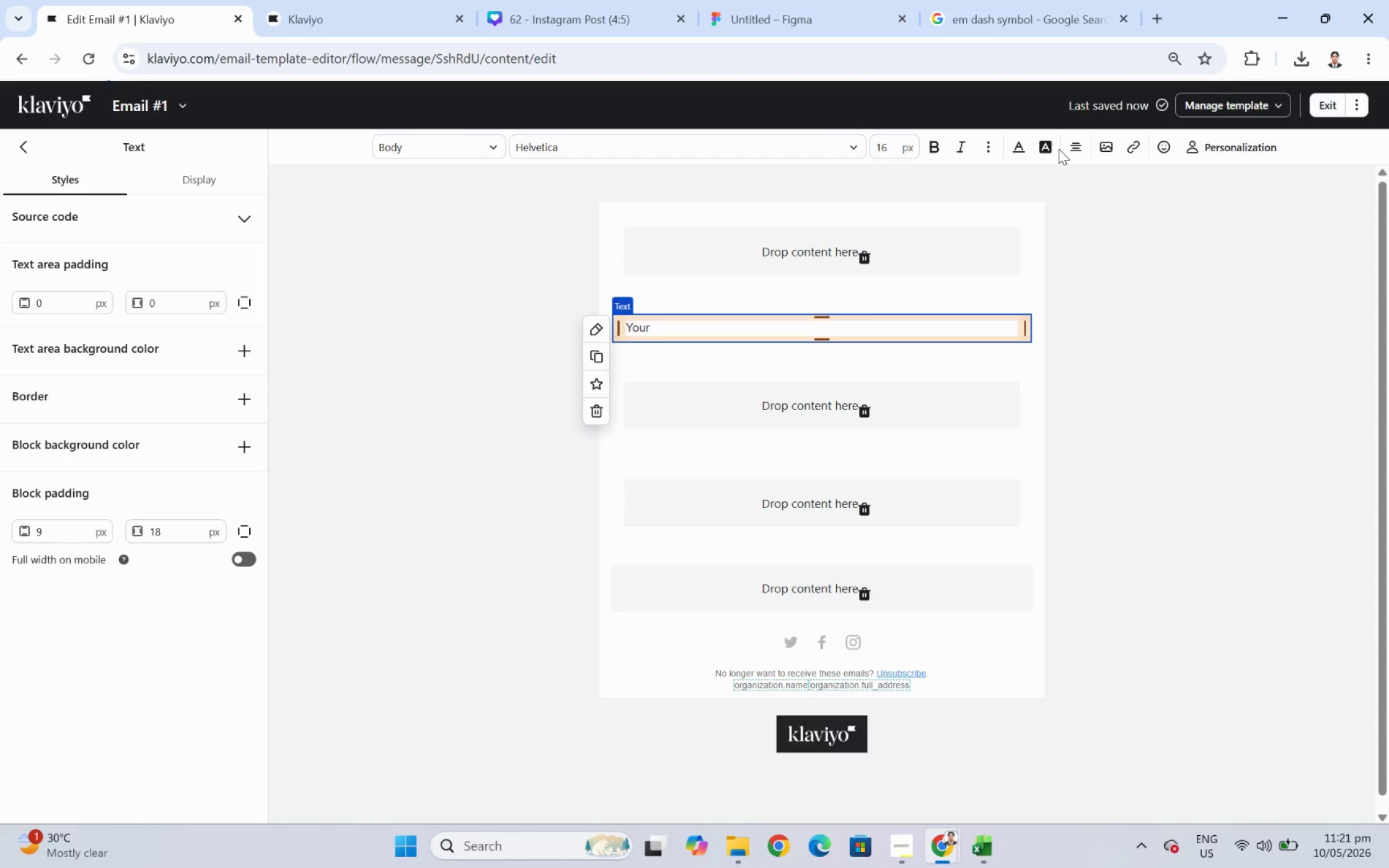 
type( Best Skin Starts With Understand It)
 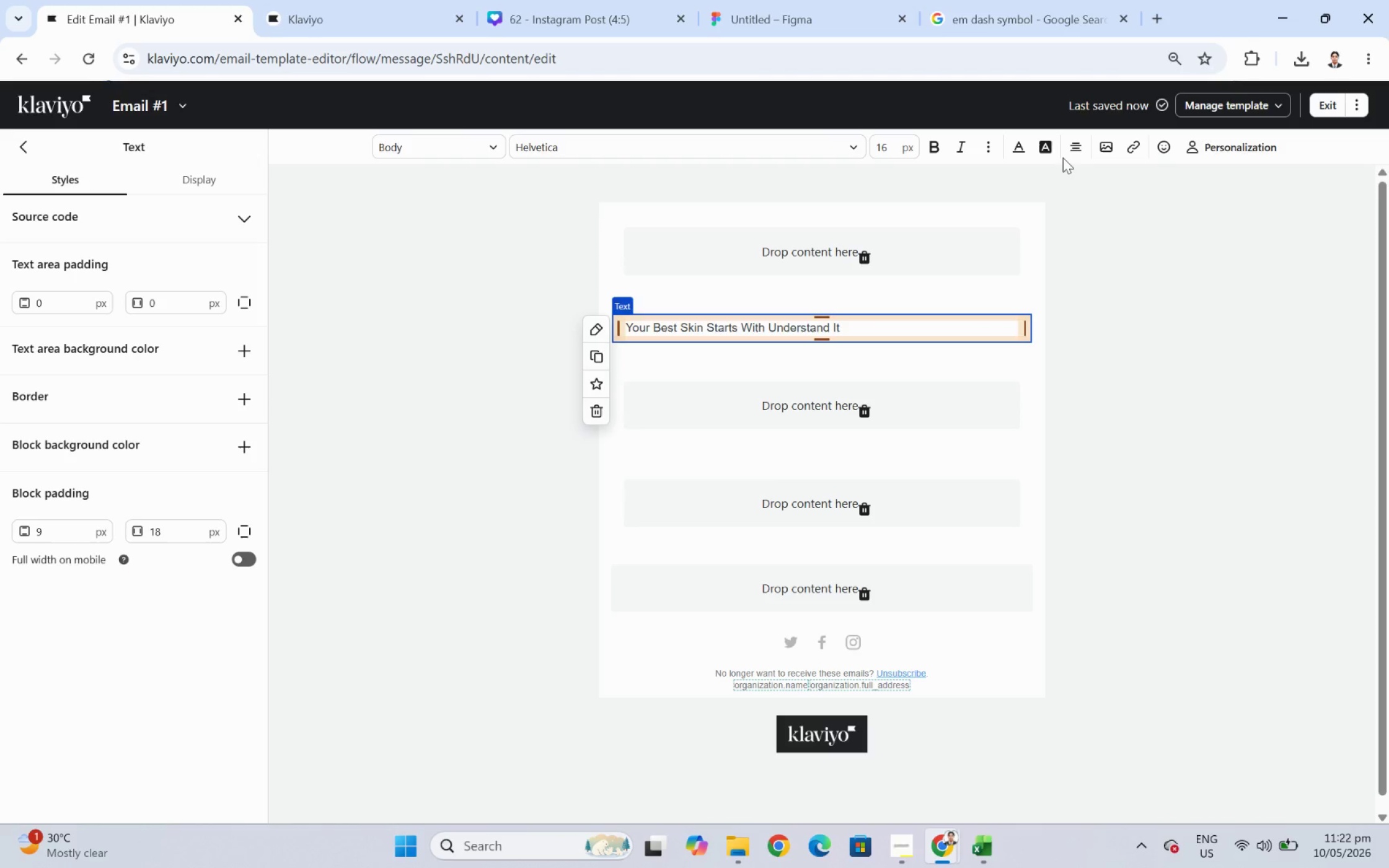 
key(Control+A)
 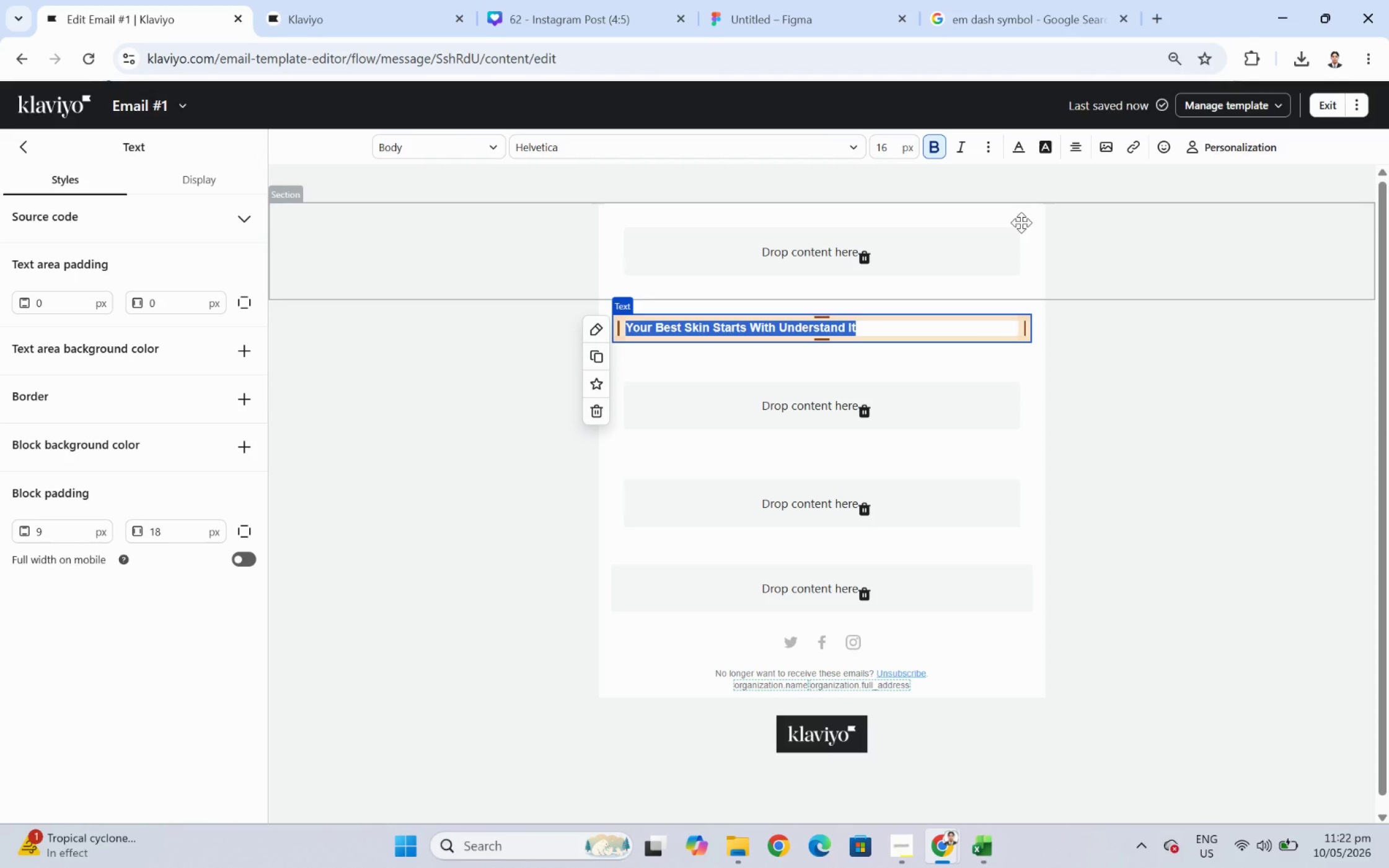 
wait(9.24)
 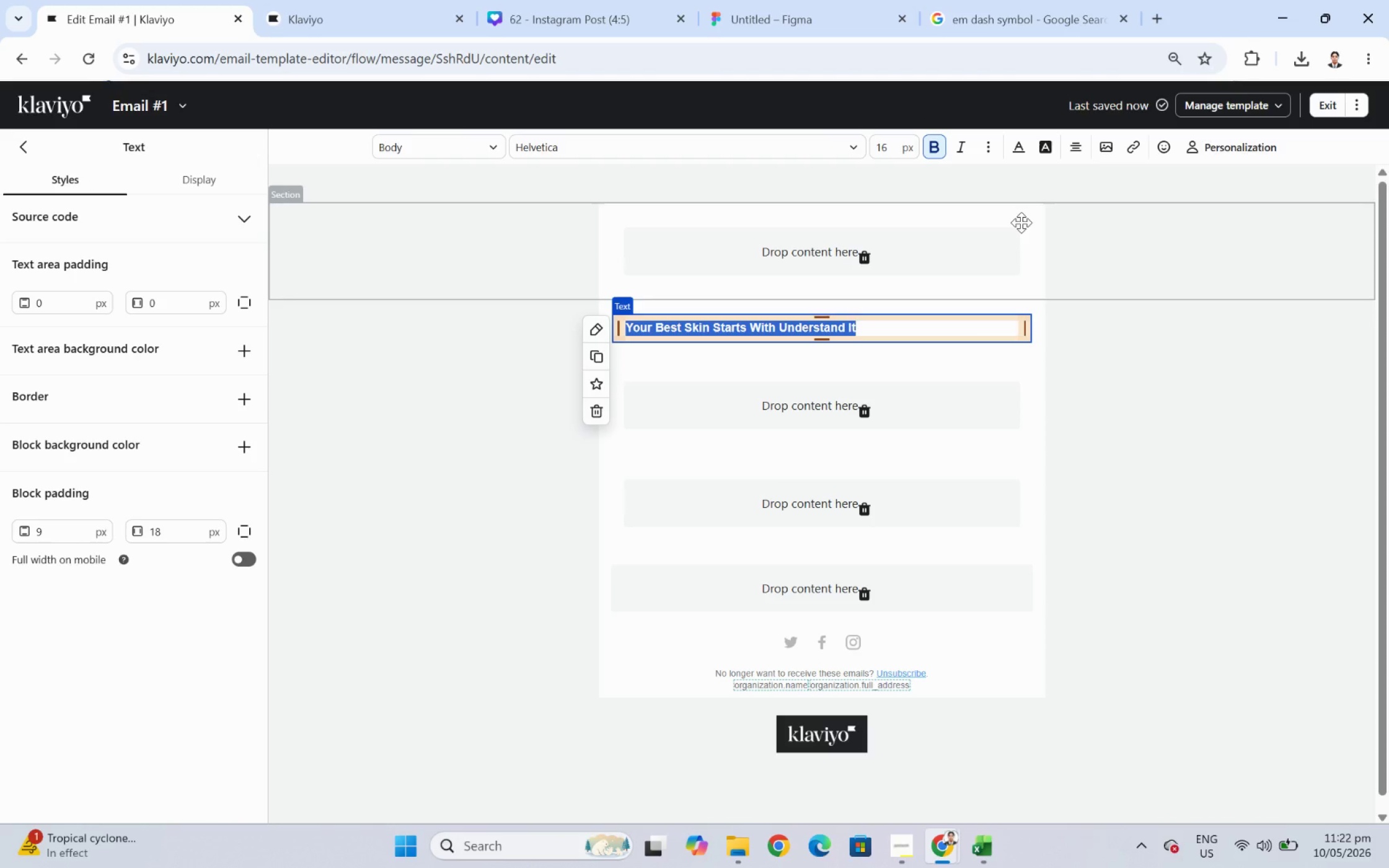 
double_click([893, 143])
 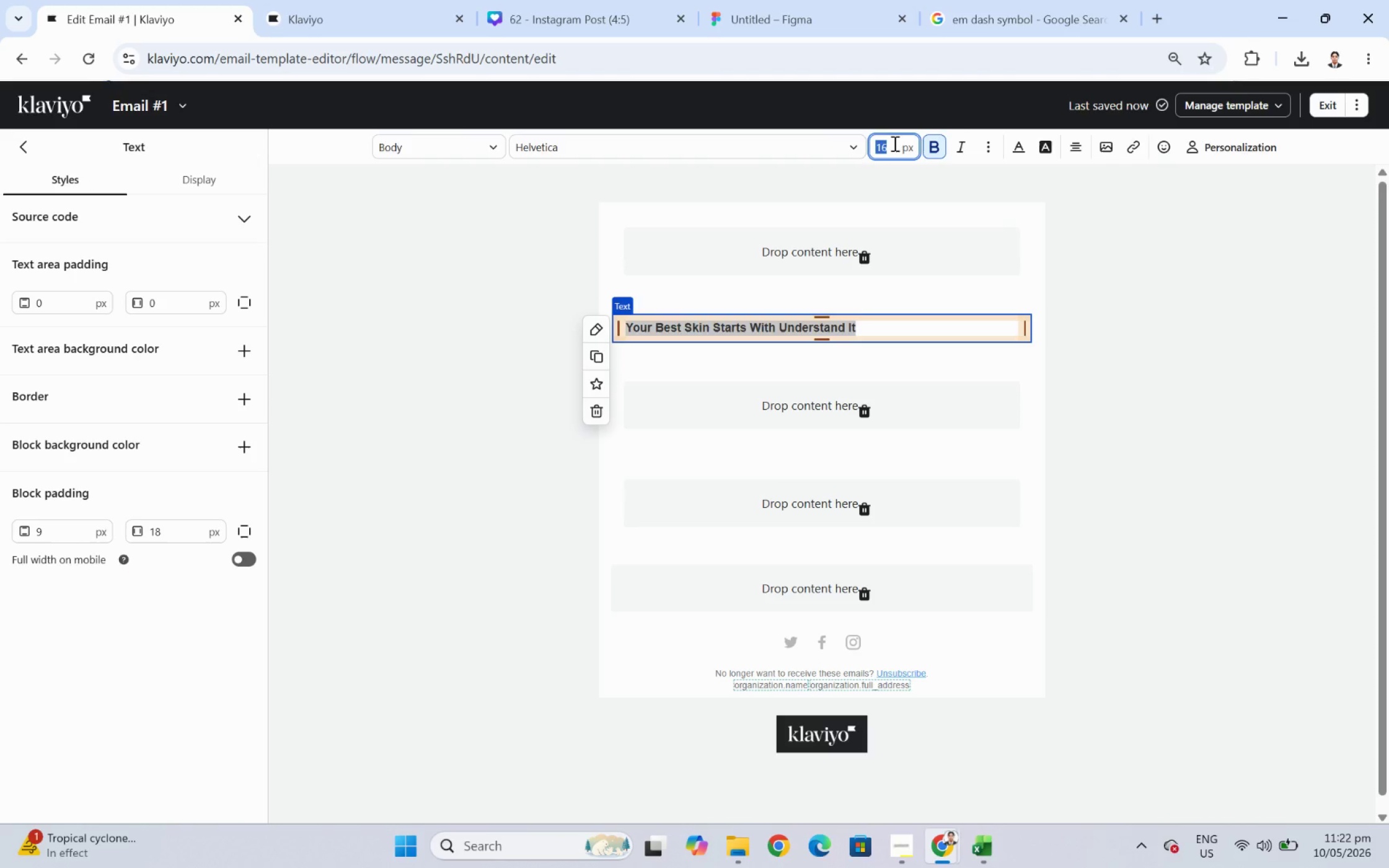 
key(Numpad3)
 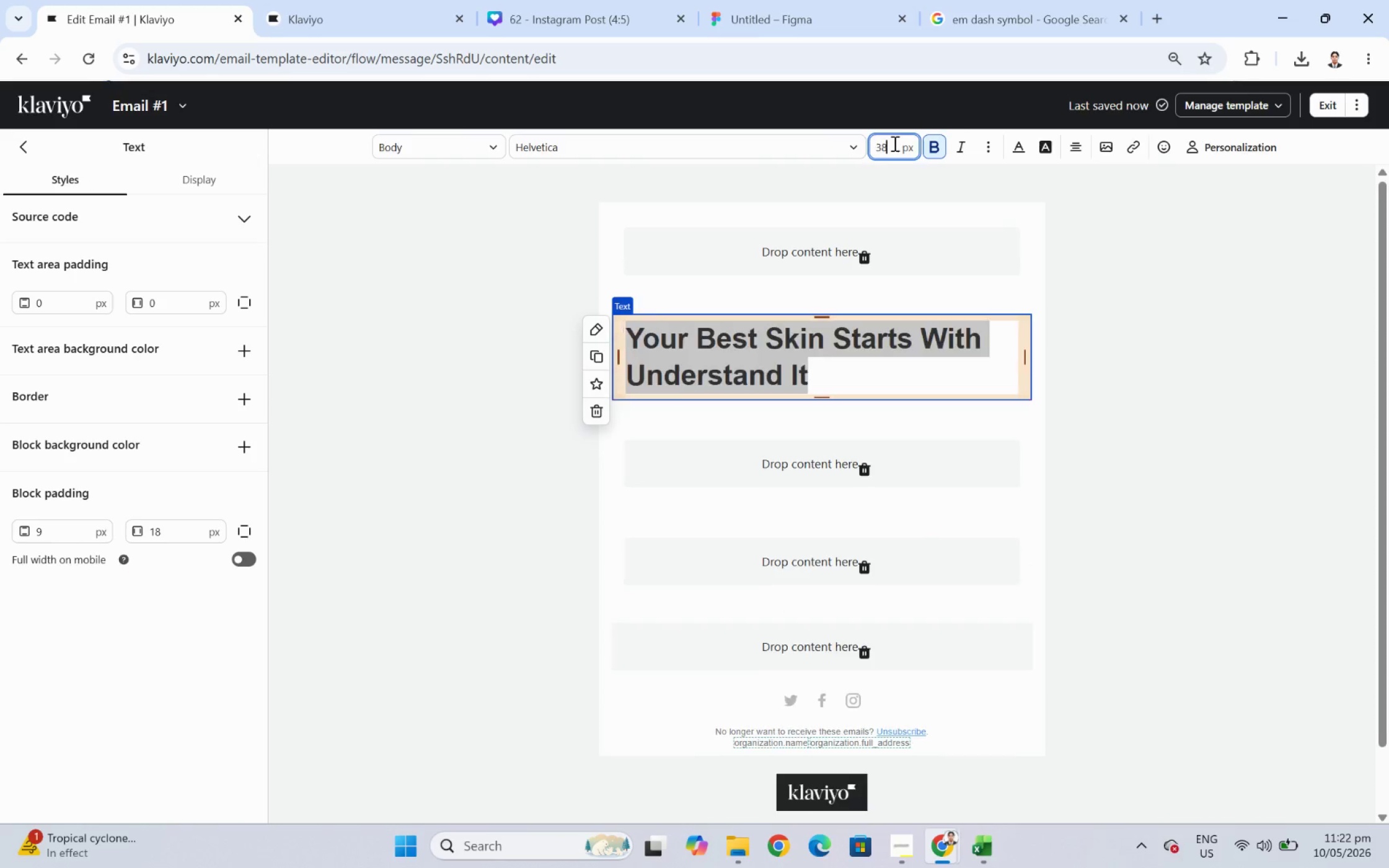 
key(Numpad8)
 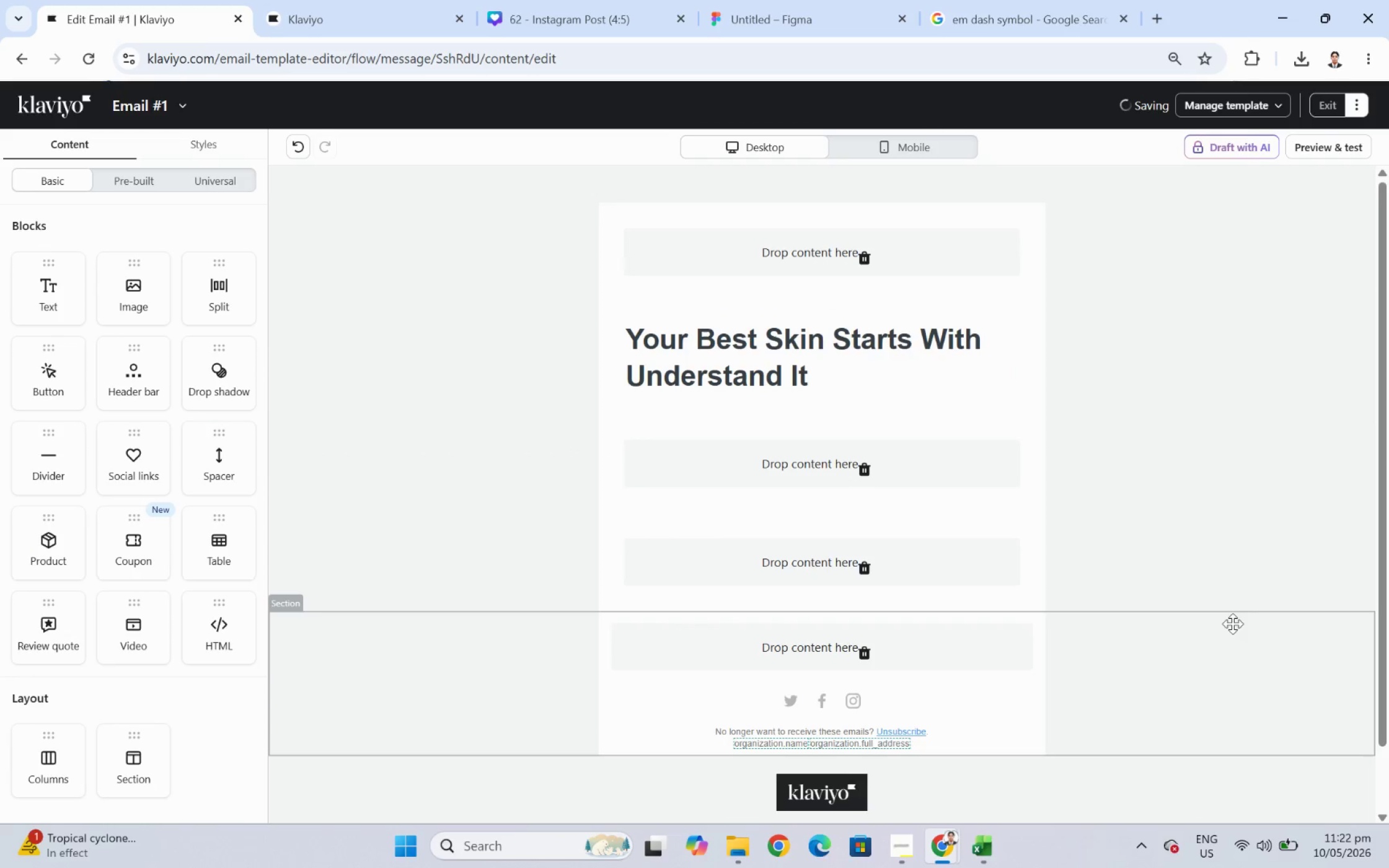 
left_click([1232, 629])
 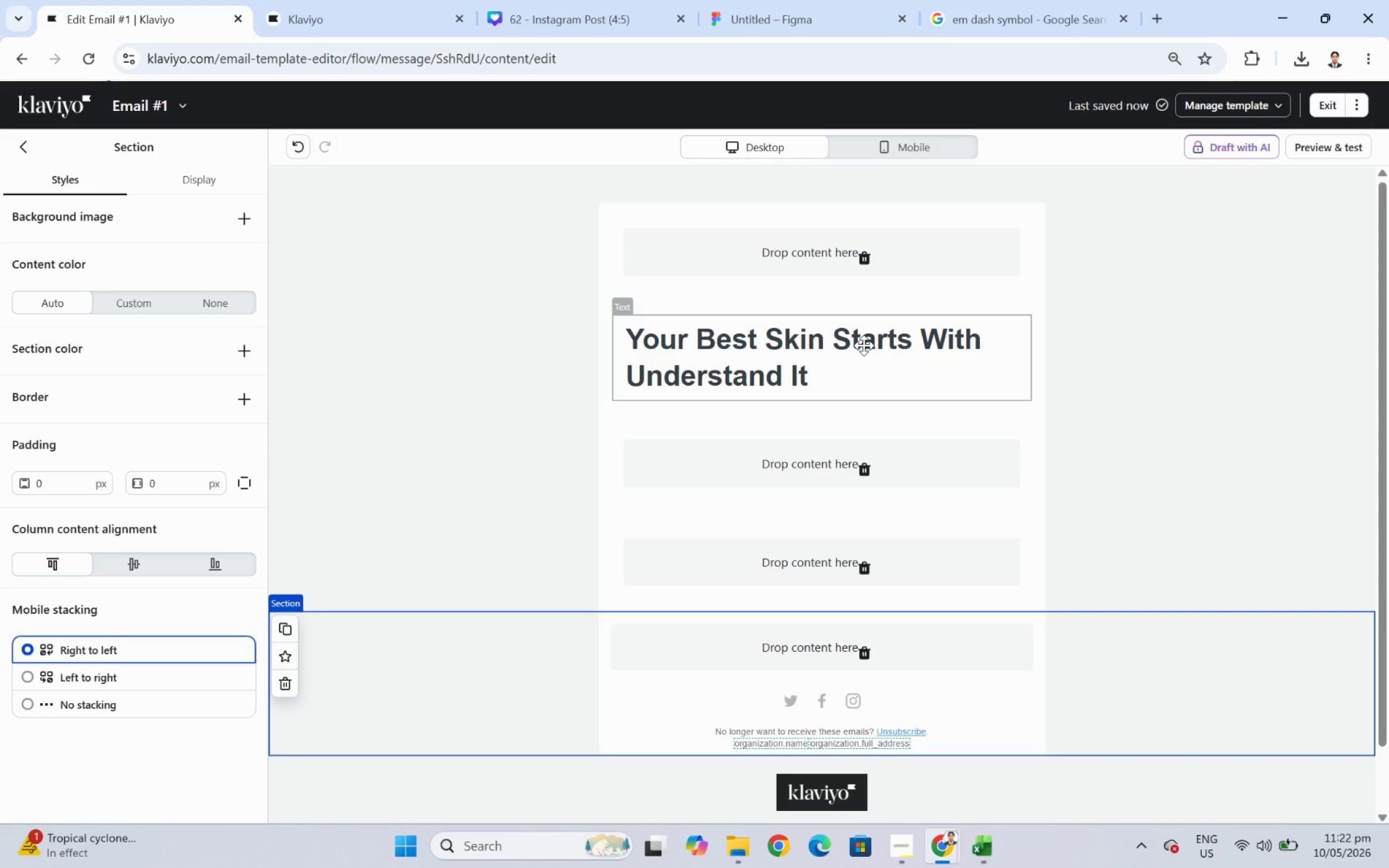 
double_click([863, 345])
 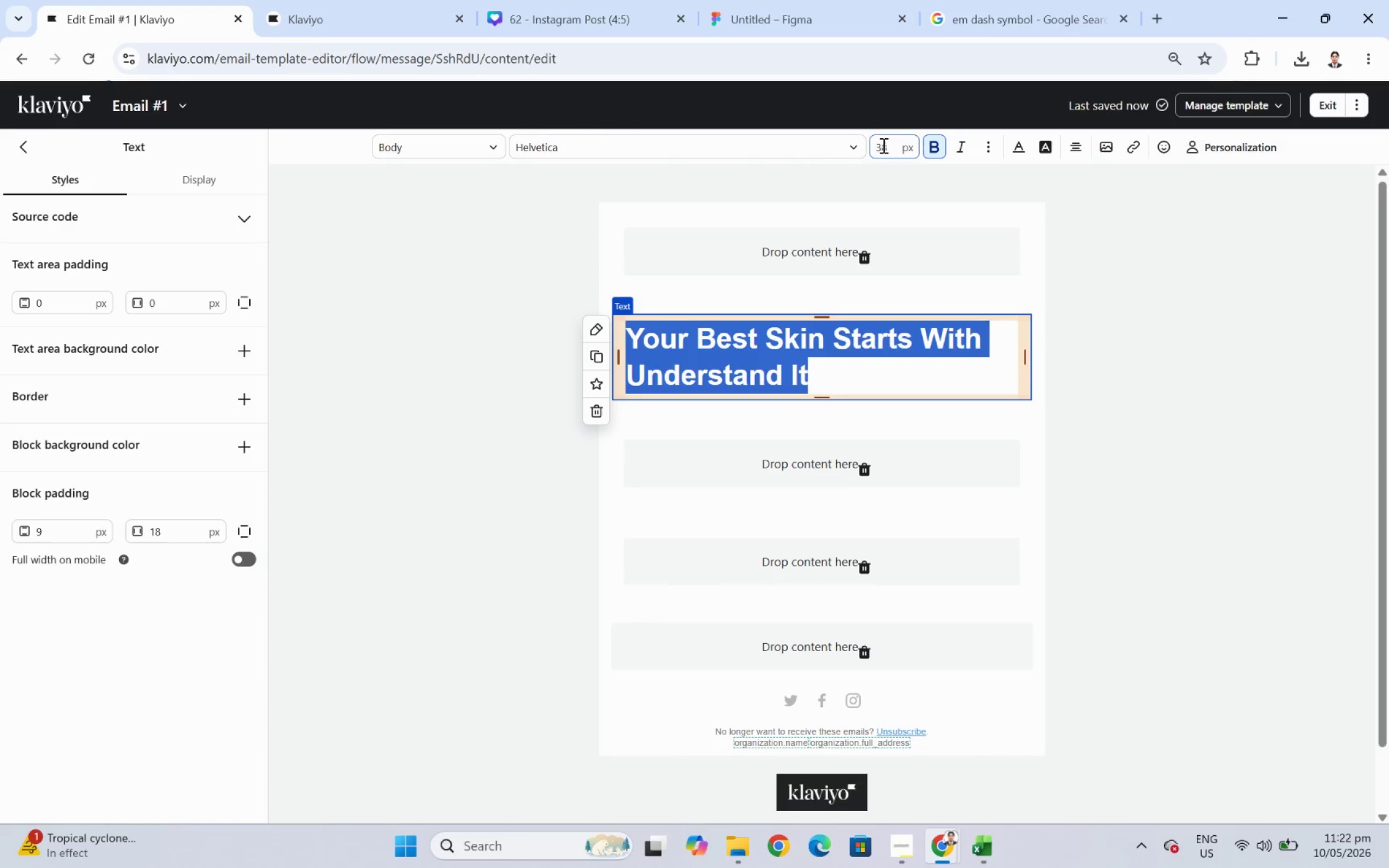 
double_click([880, 145])
 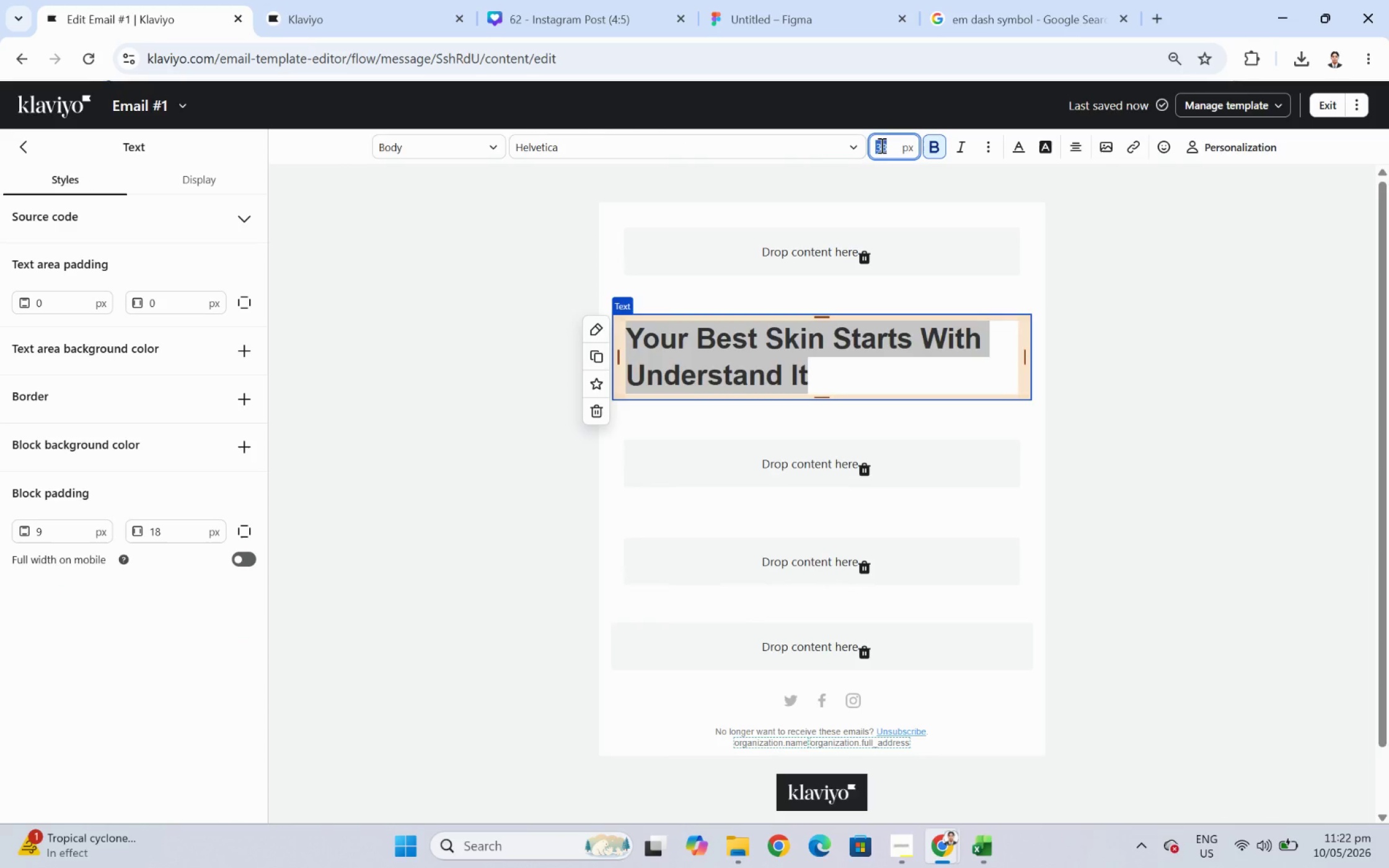 
key(Numpad3)
 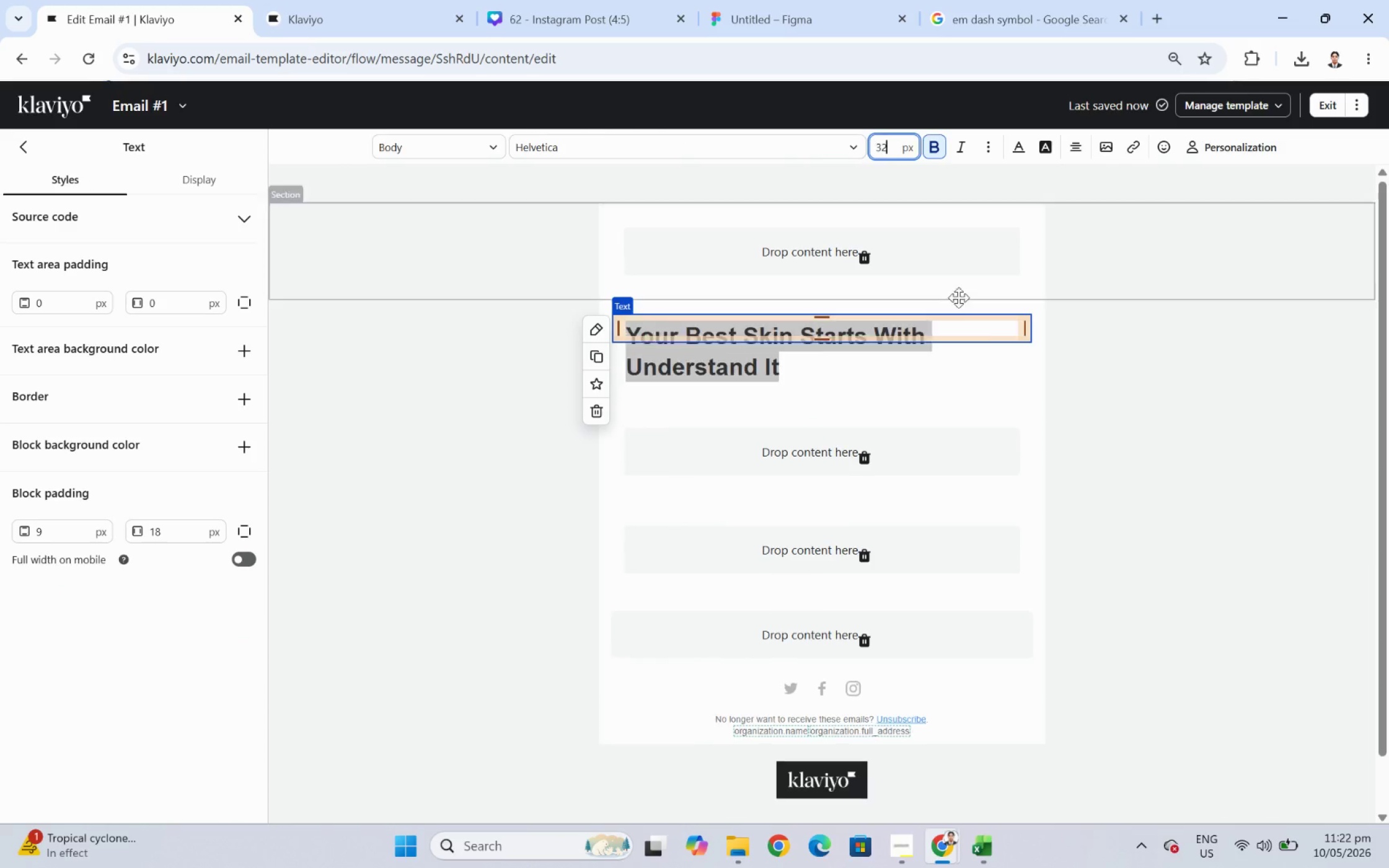 
key(Numpad2)
 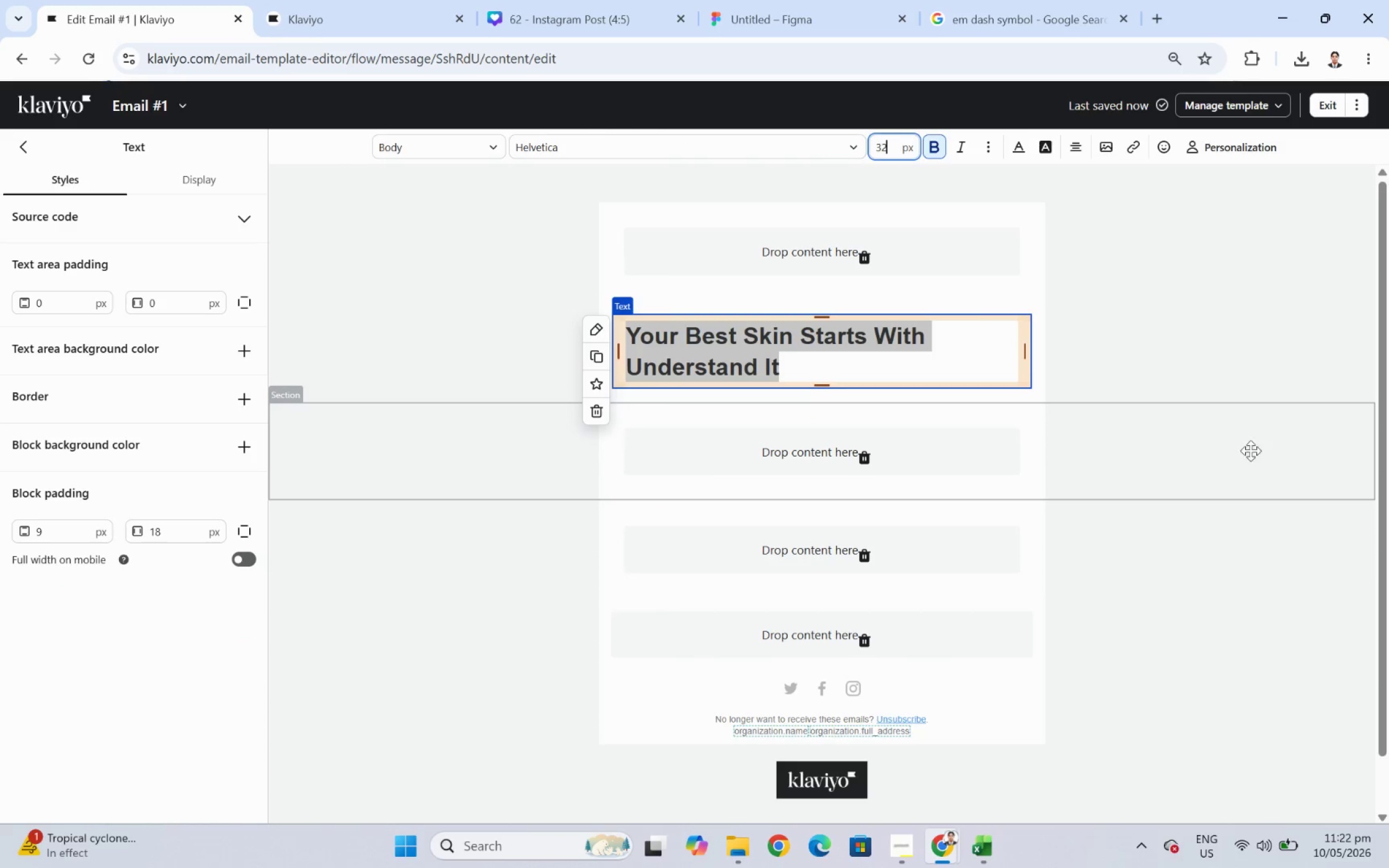 
left_click([1255, 461])
 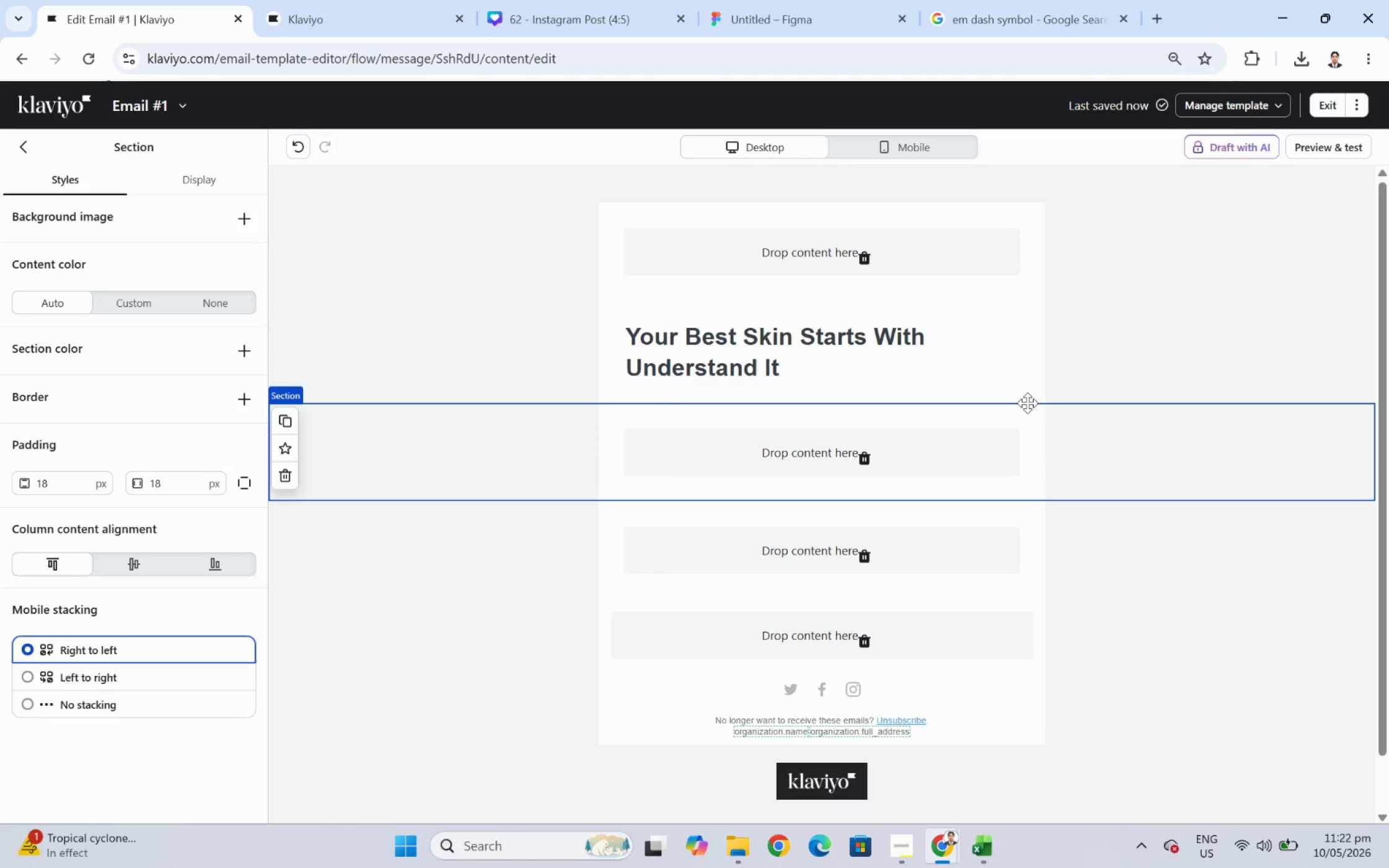 
wait(17.13)
 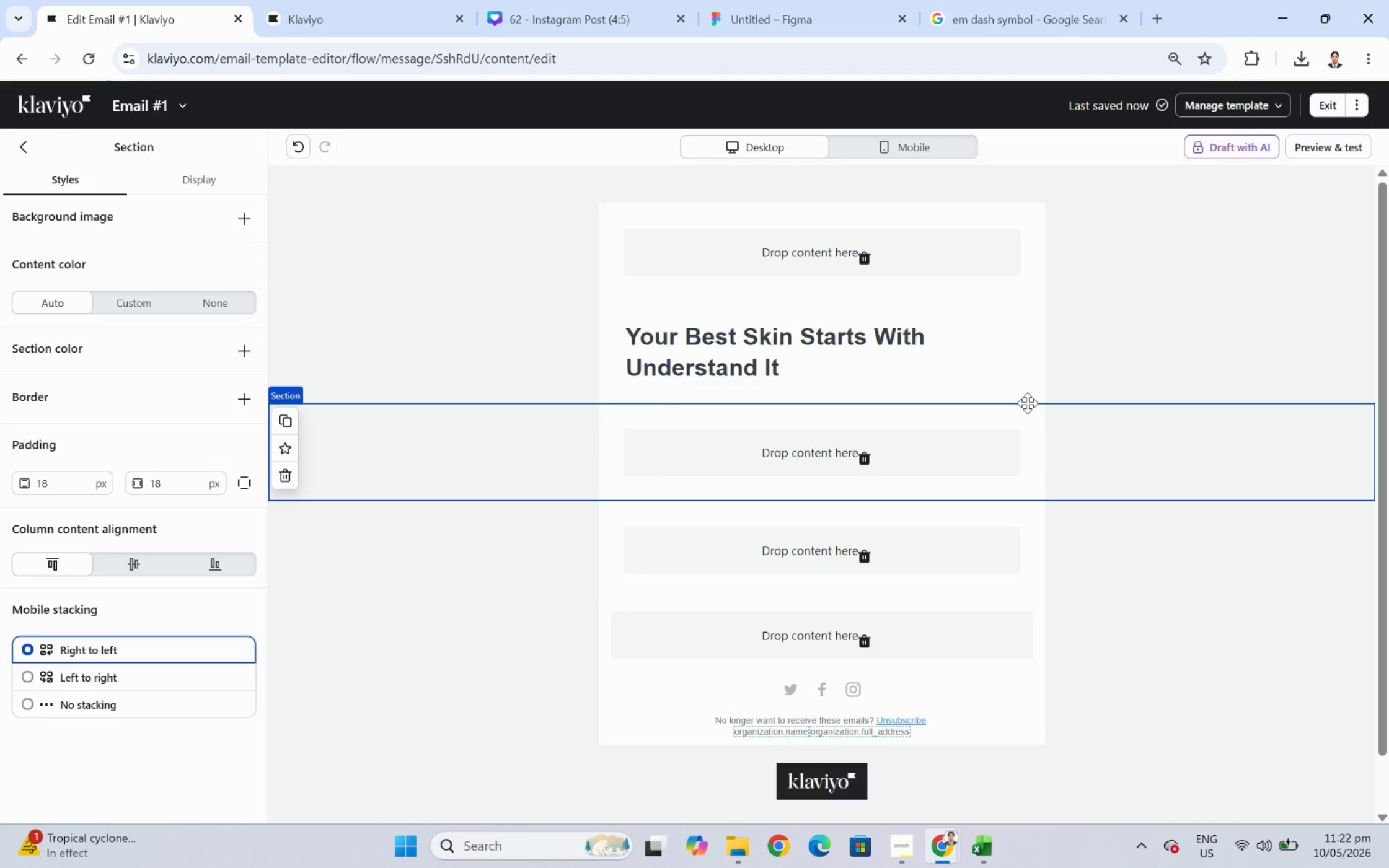 
left_click([22, 146])
 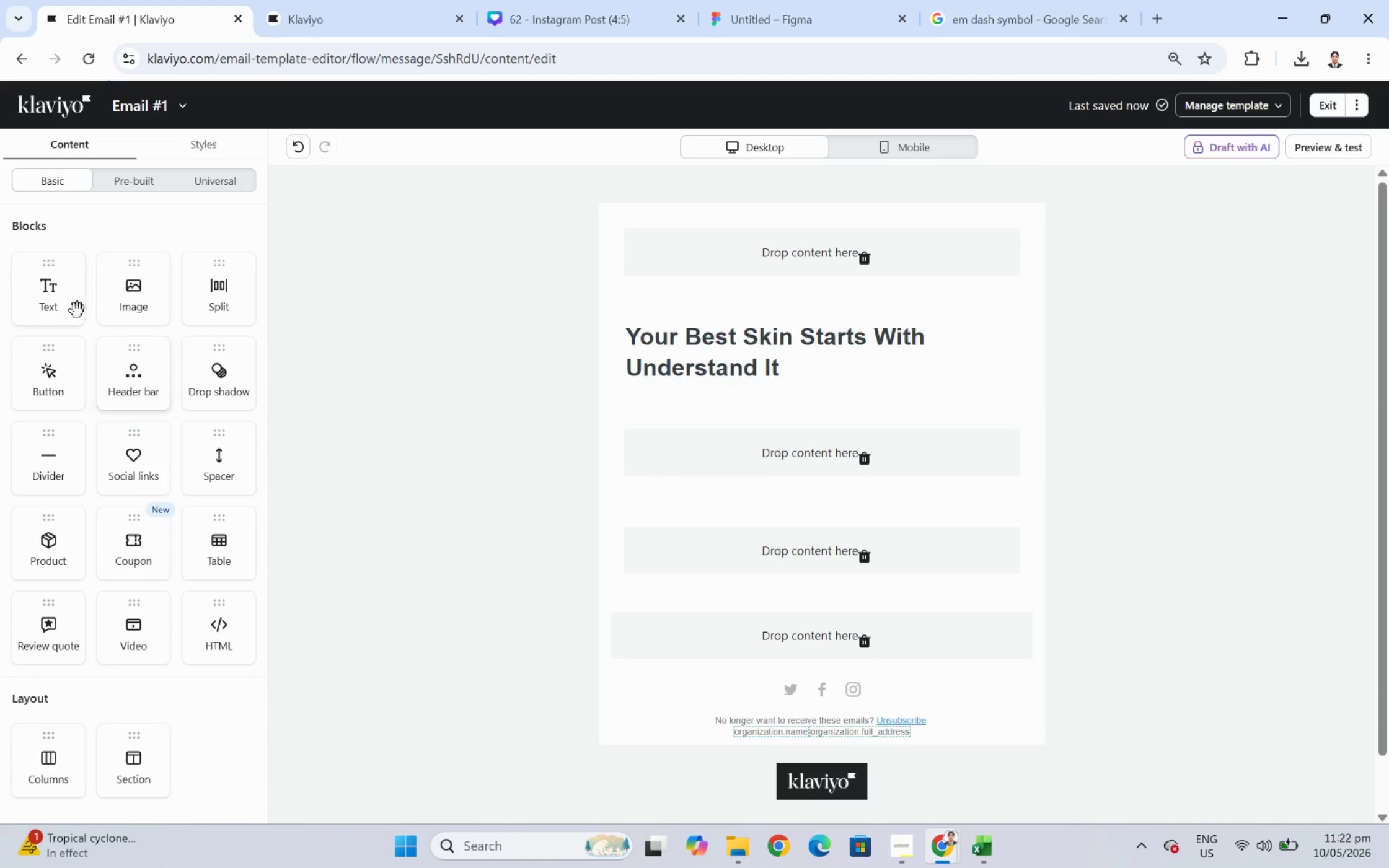 
left_click_drag(start_coordinate=[45, 296], to_coordinate=[690, 453])
 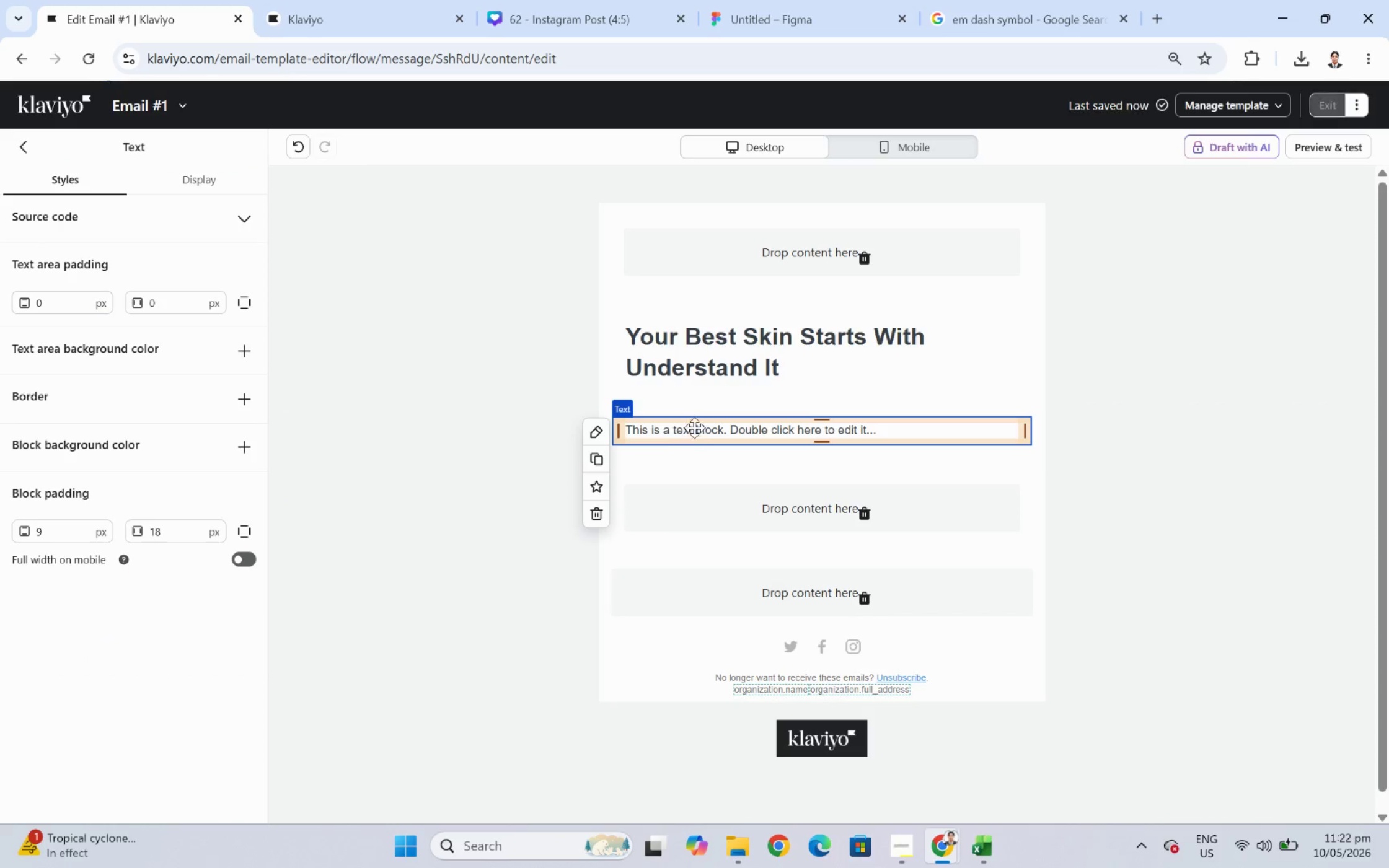 
double_click([694, 426])
 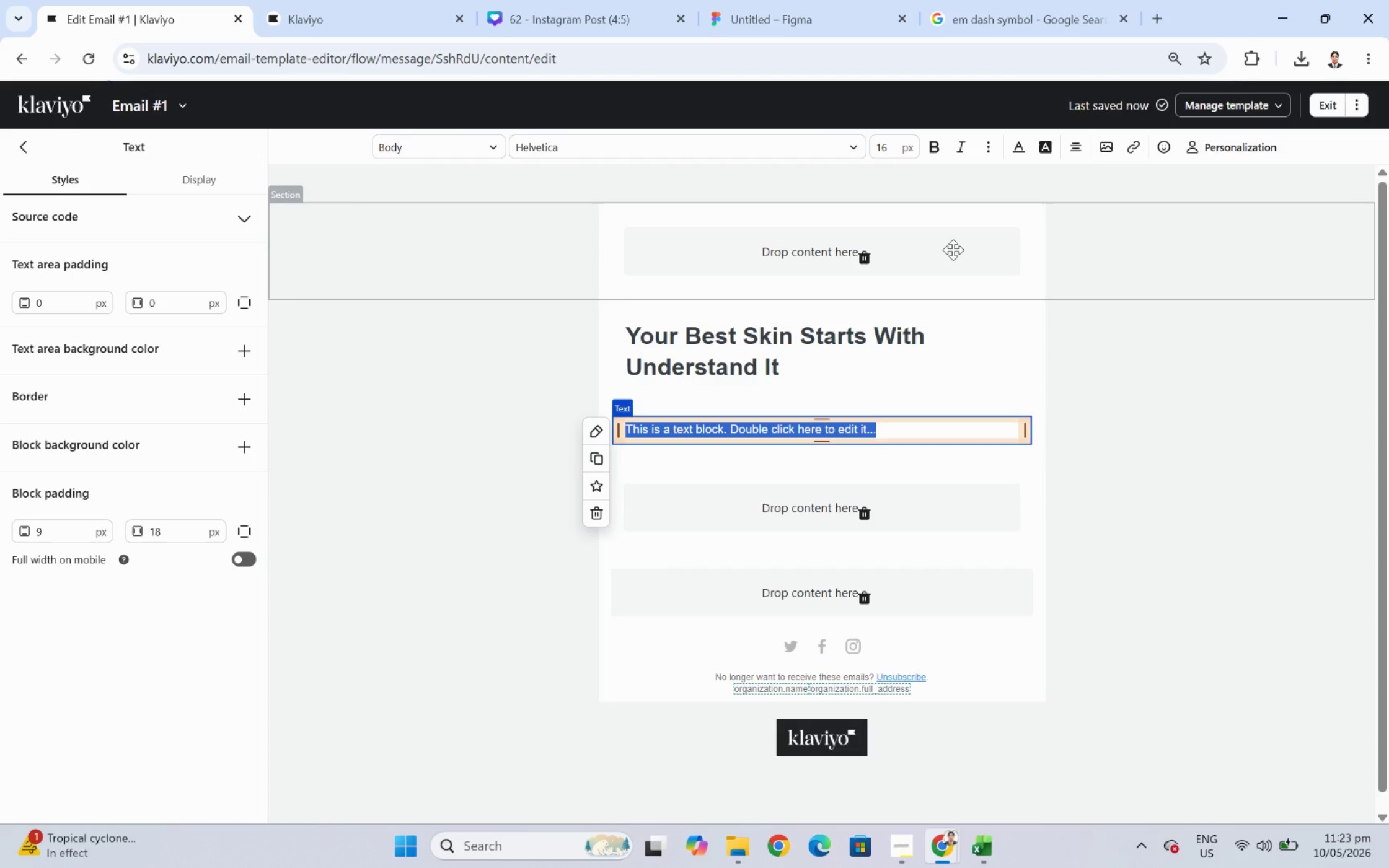 
wait(15.88)
 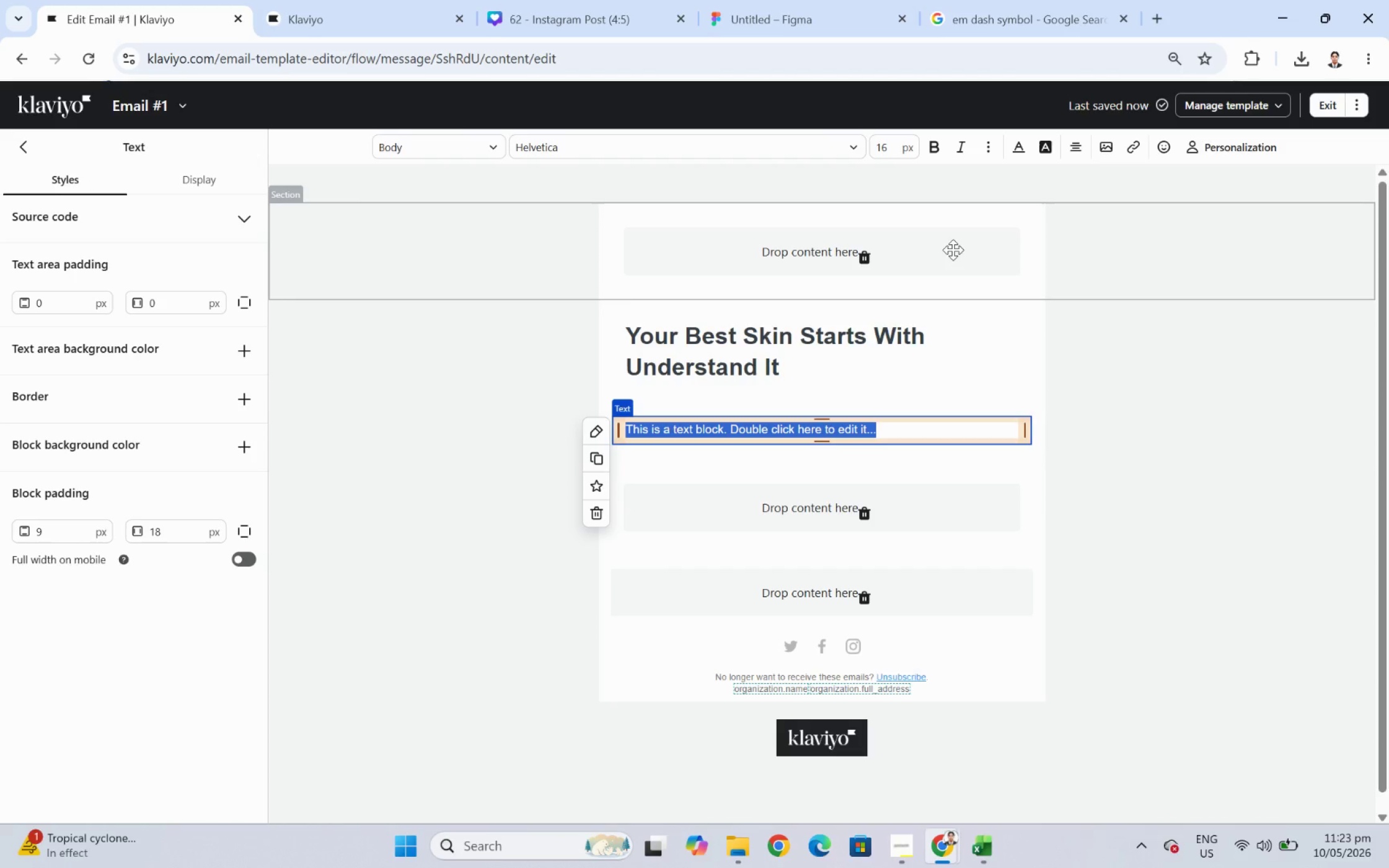 
type(Hi )
 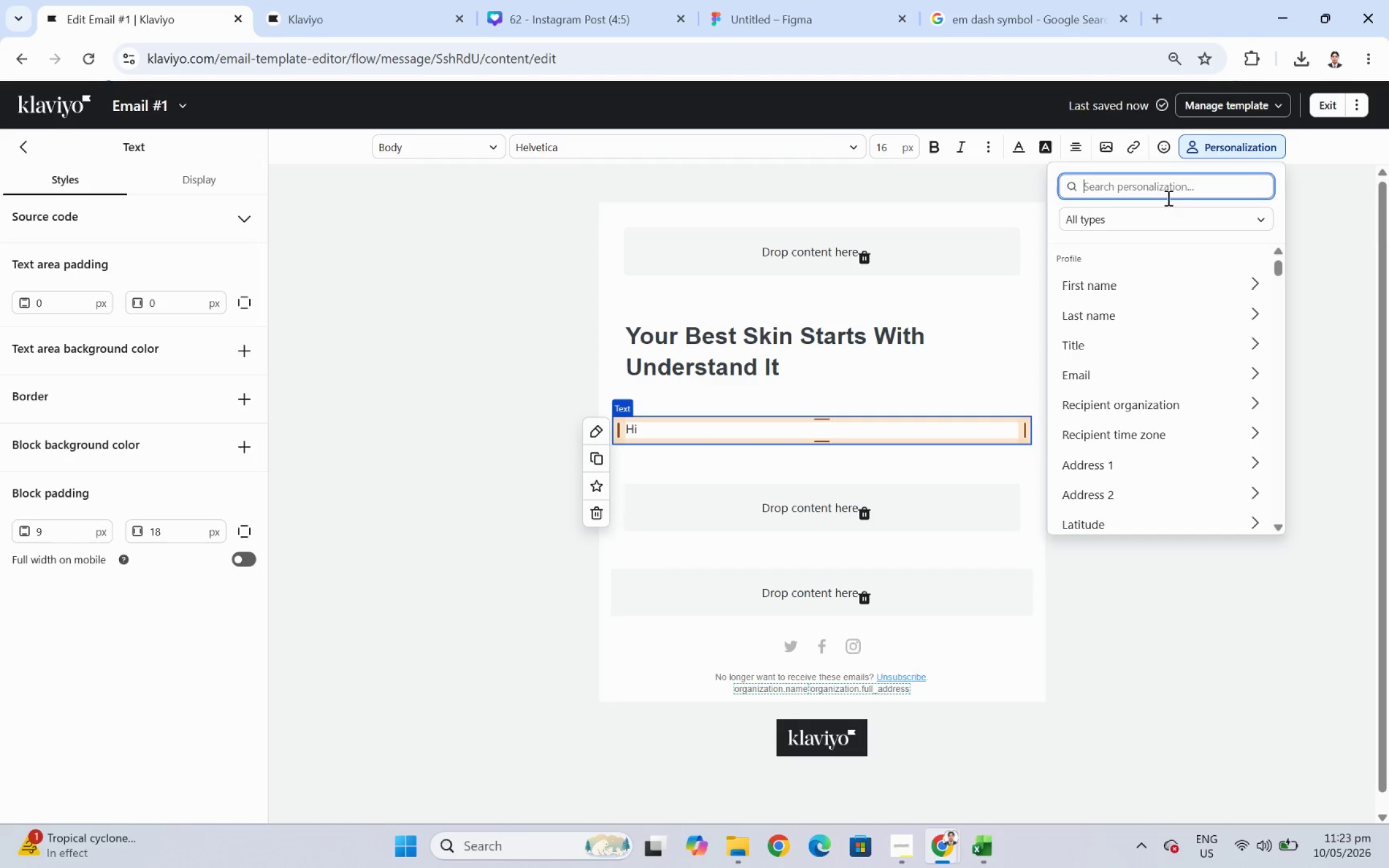 
type(first)
 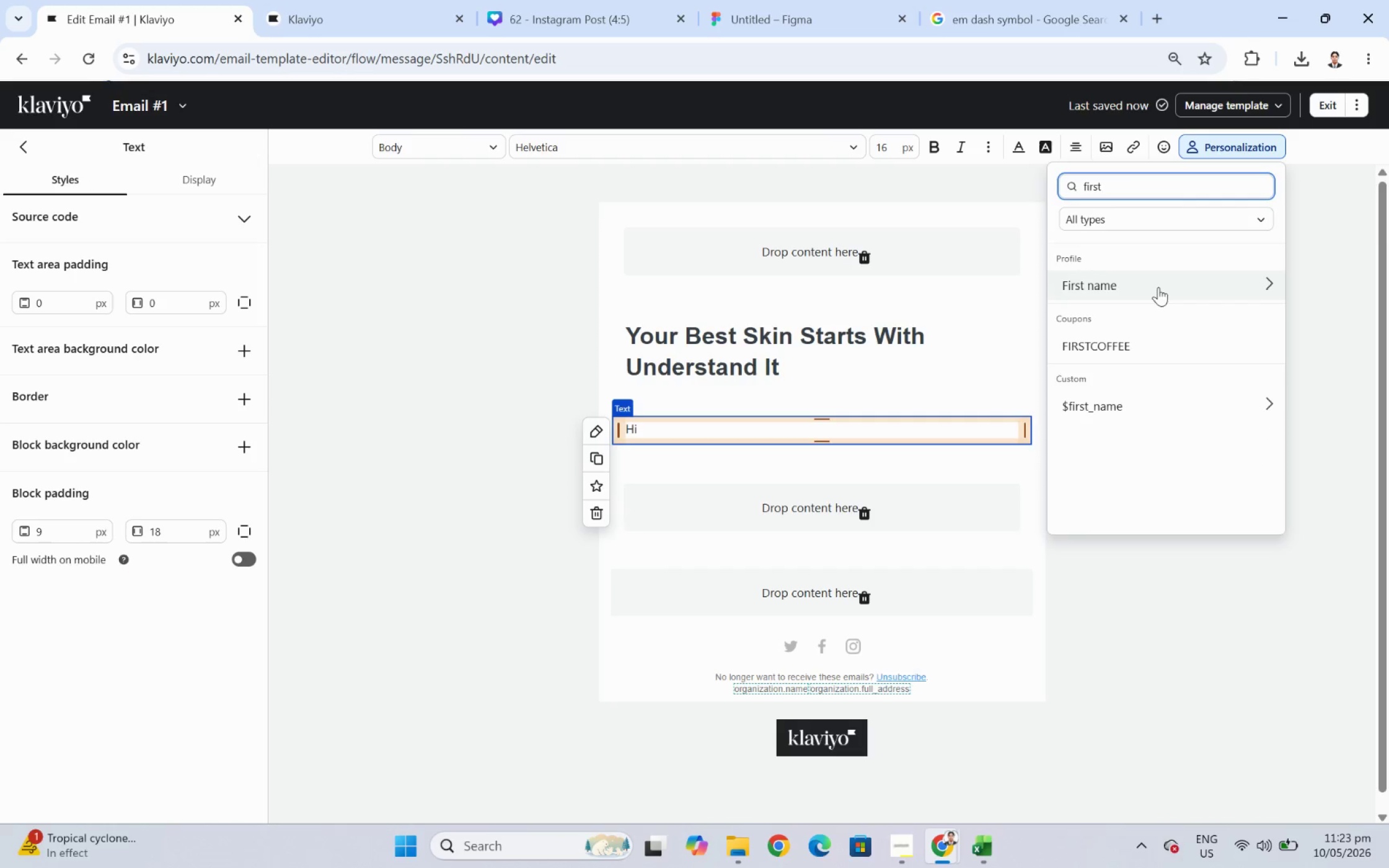 
left_click([1158, 287])
 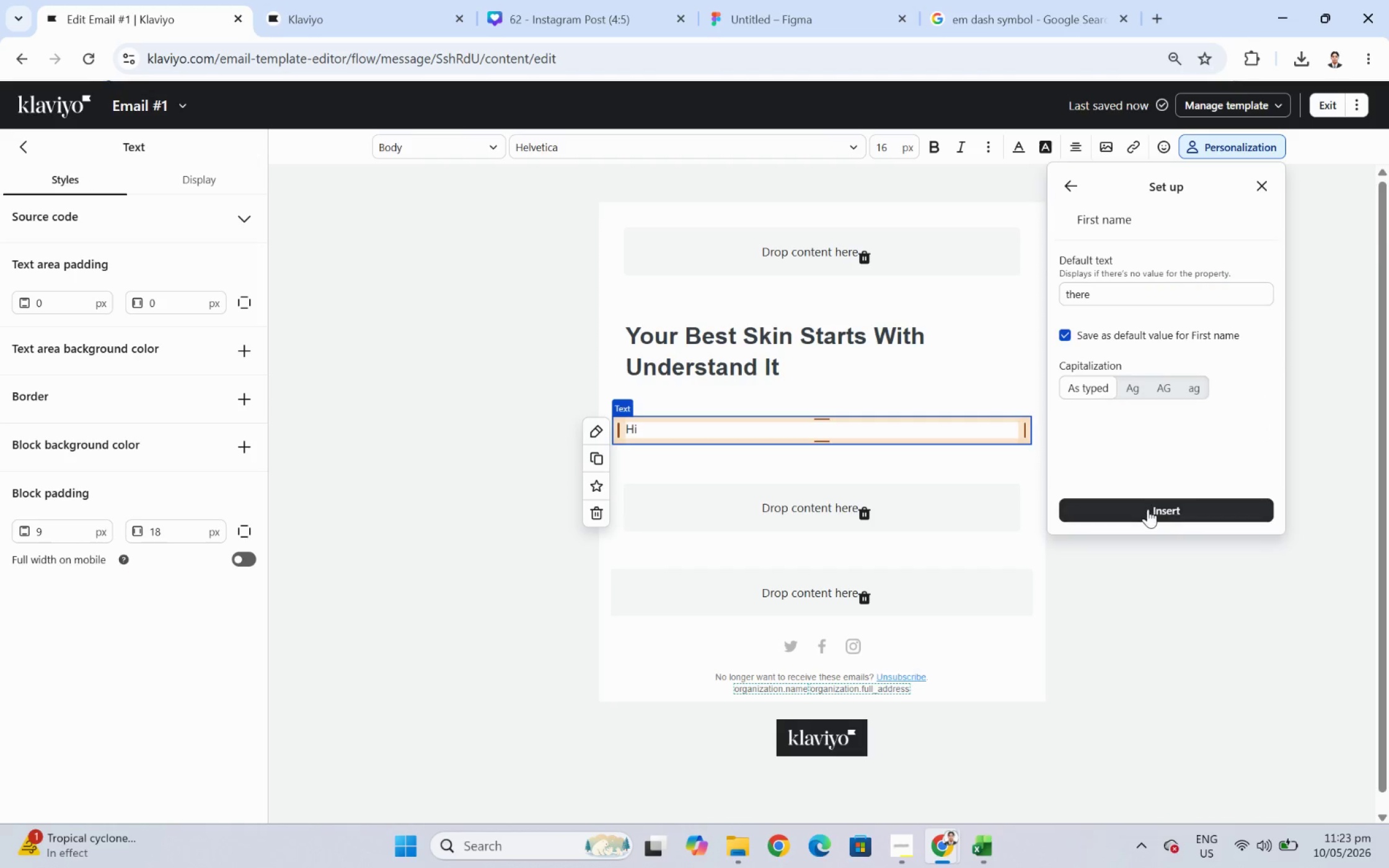 
left_click([1147, 509])
 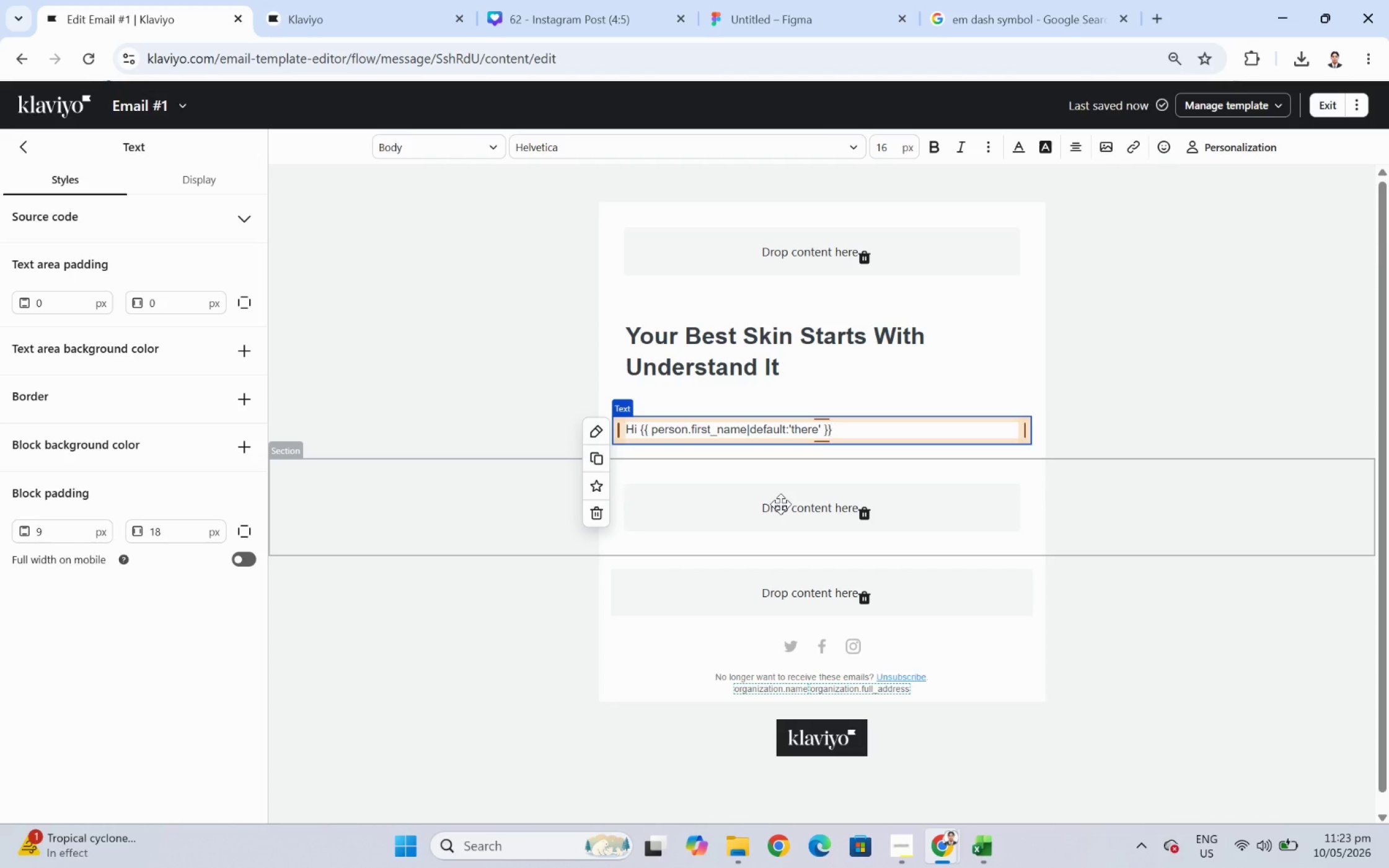 
key(Comma)
 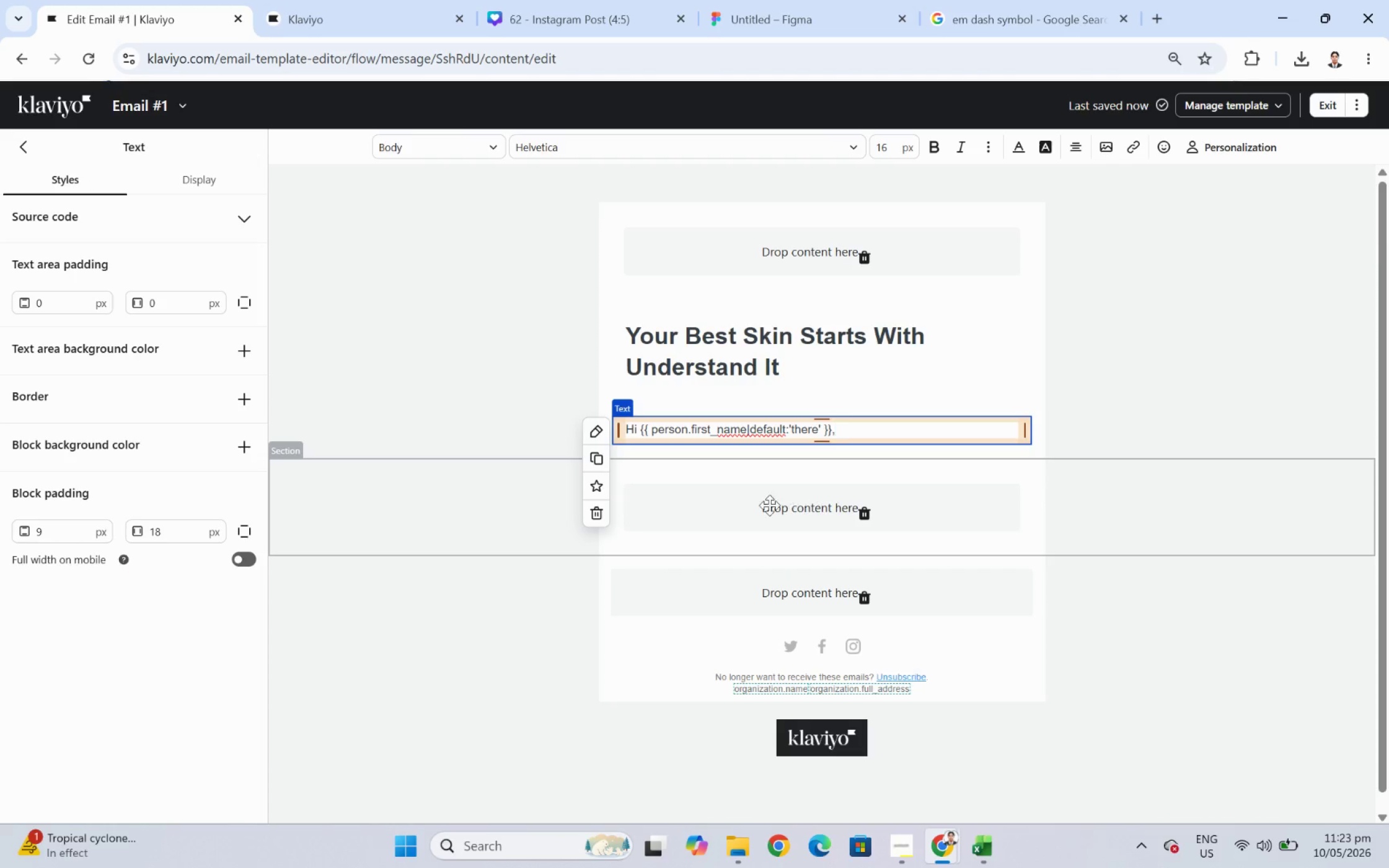 
left_click([727, 498])
 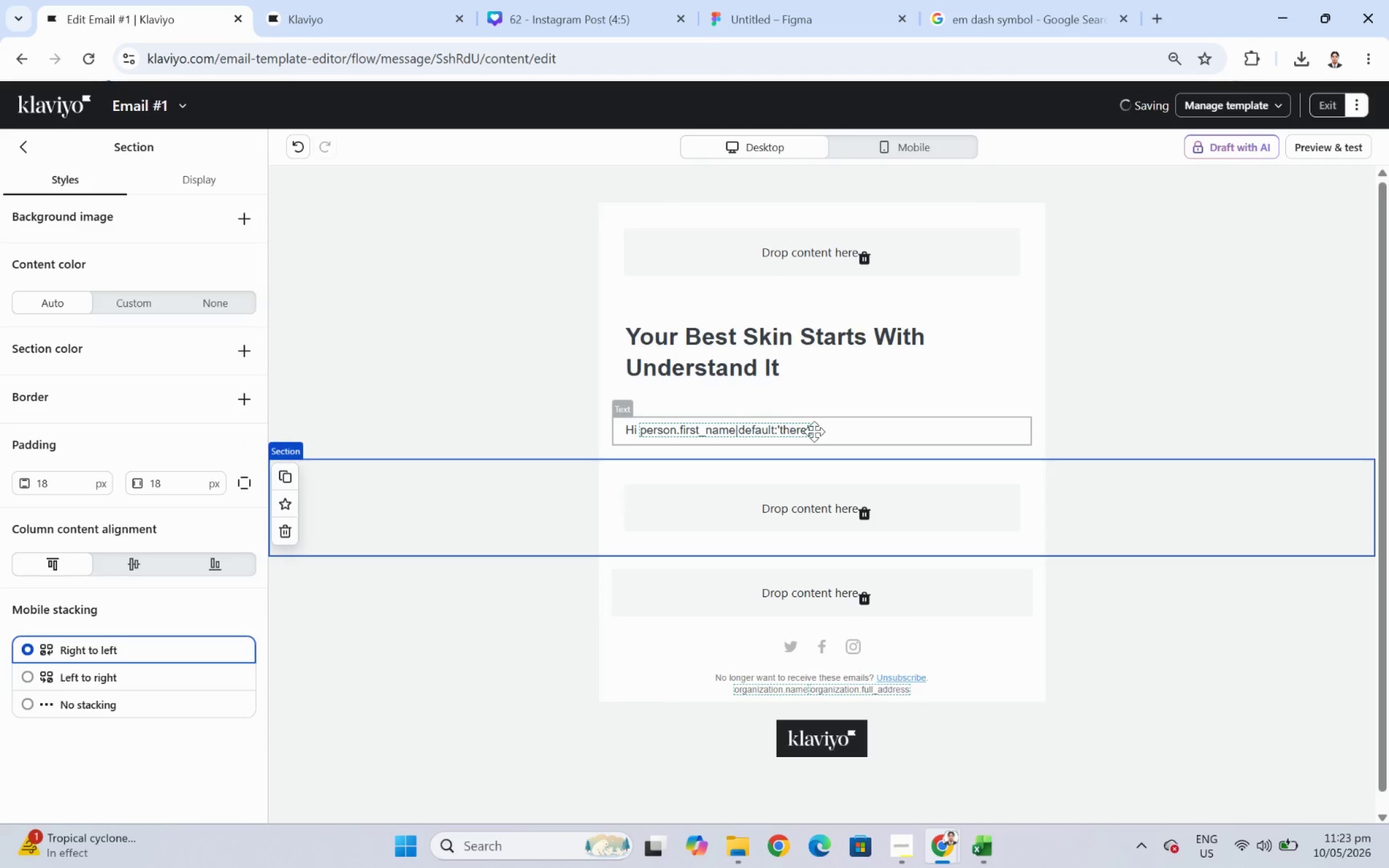 
left_click([814, 431])
 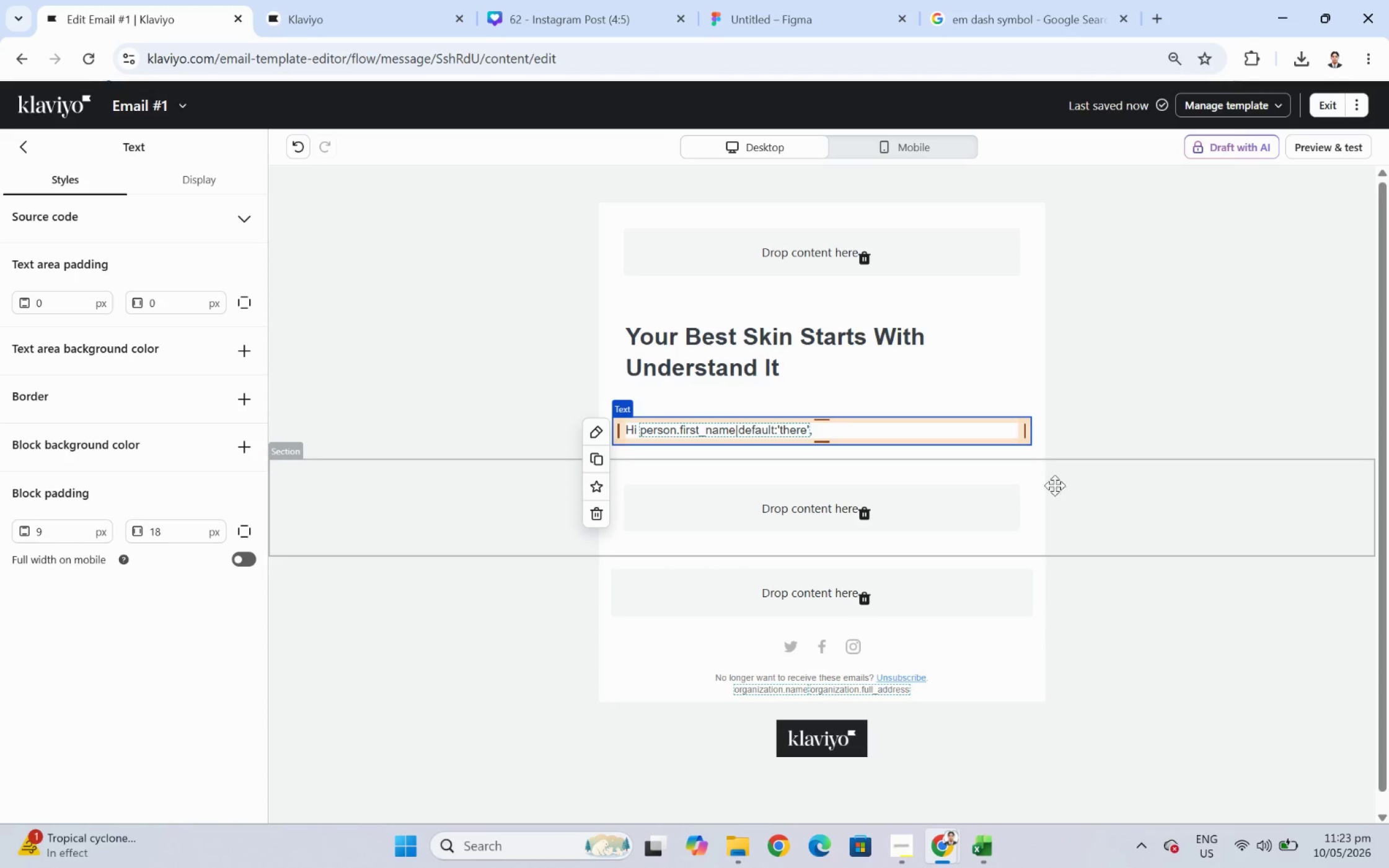 
wait(6.94)
 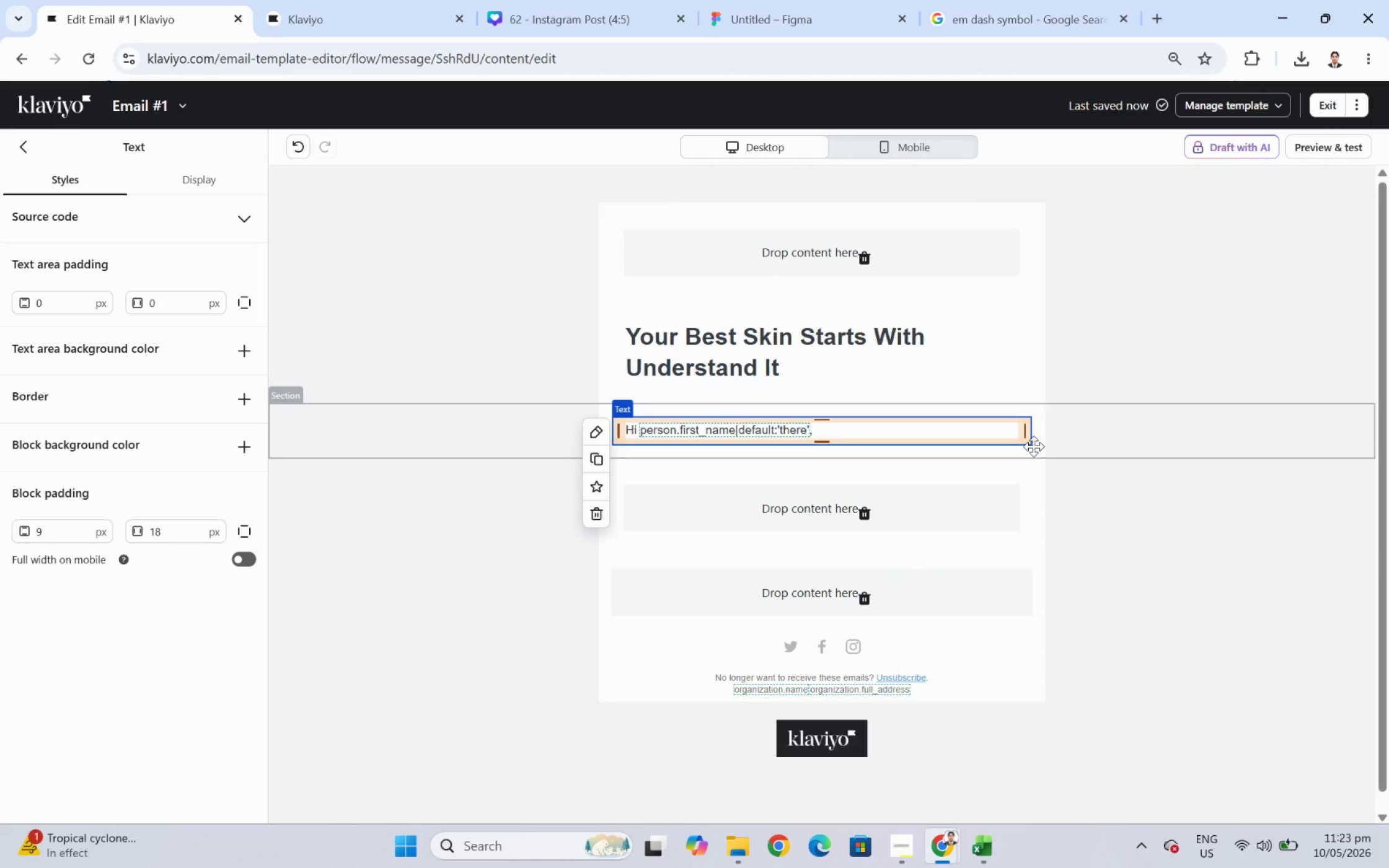 
left_click([597, 460])
 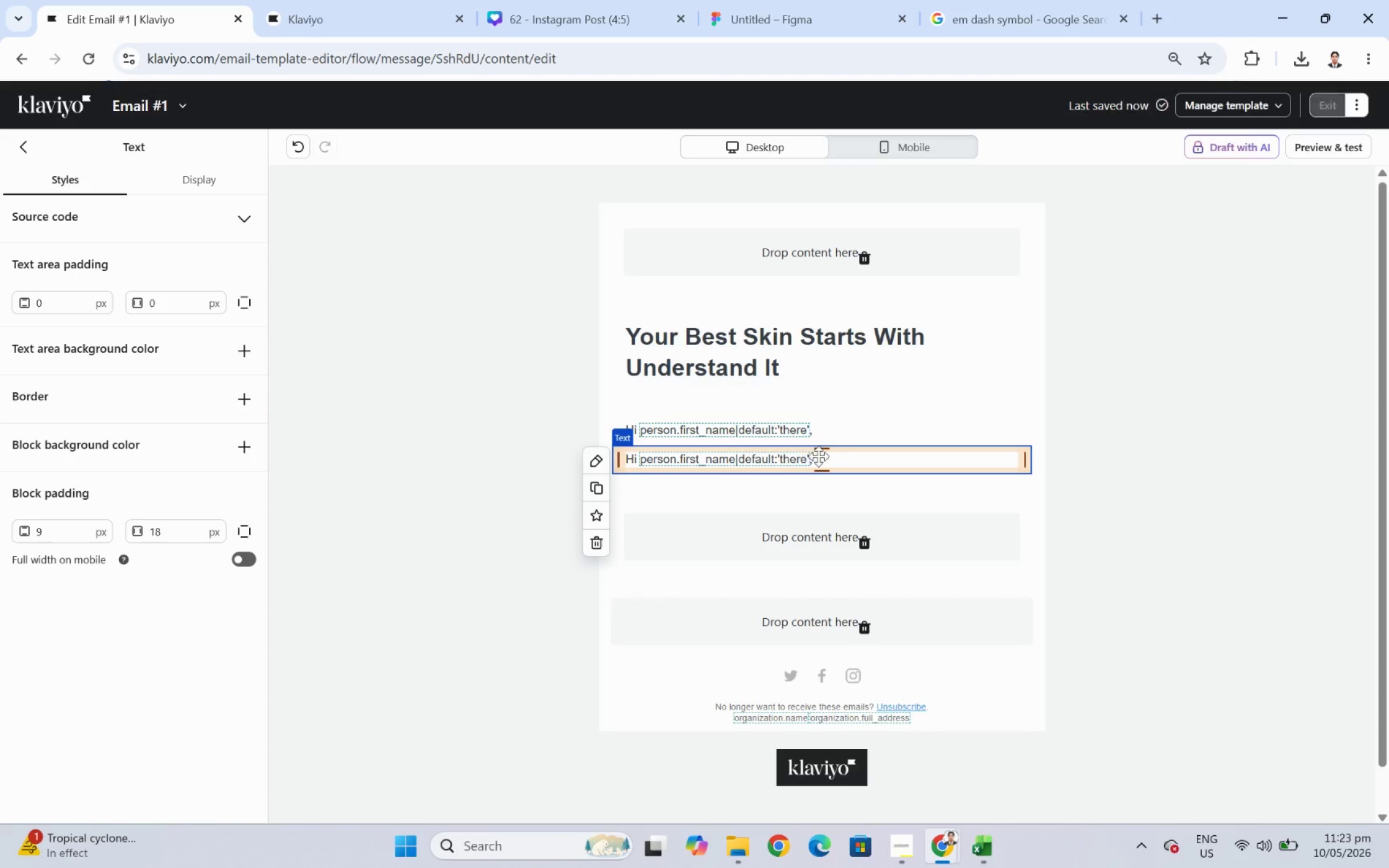 
double_click([845, 462])
 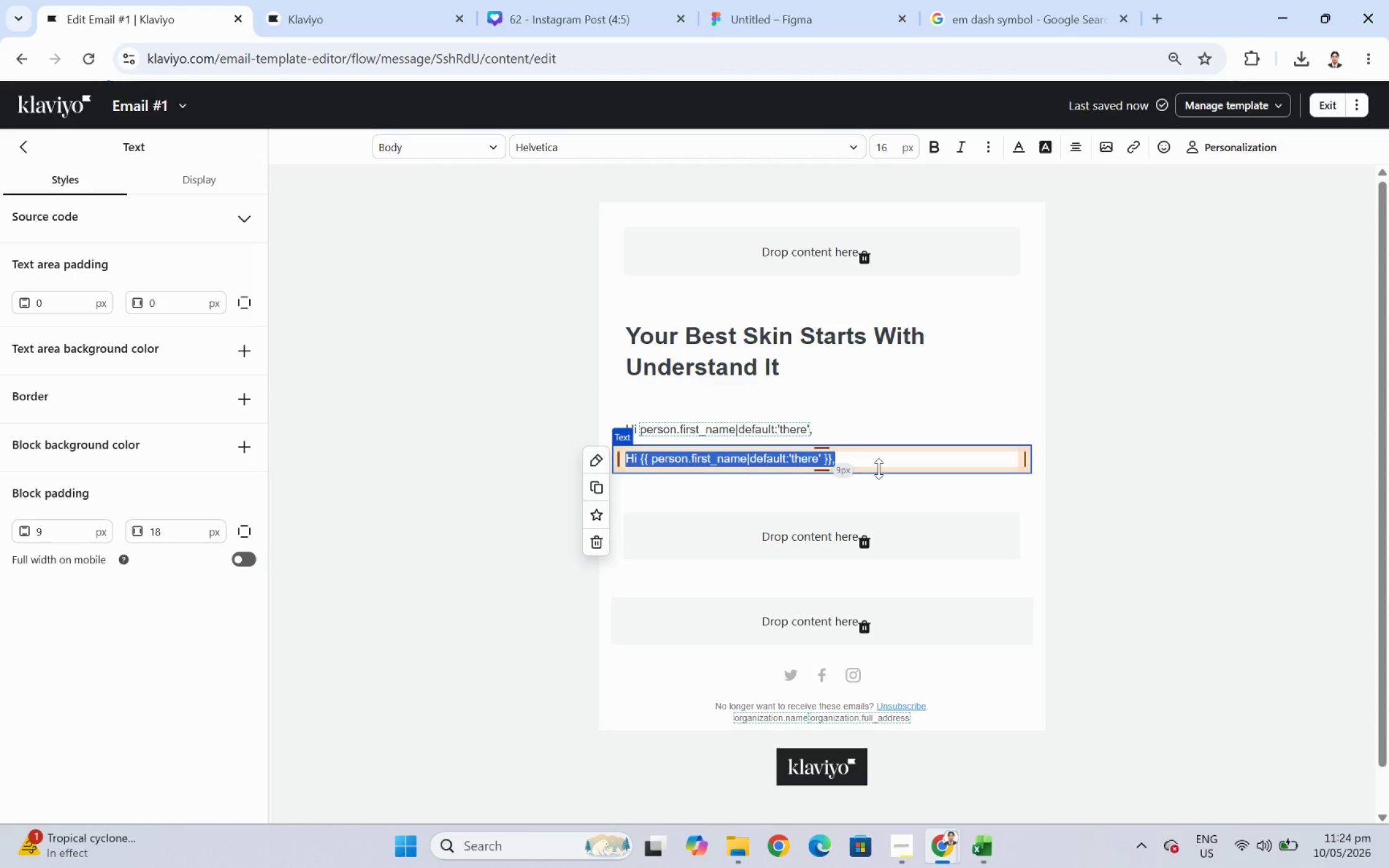 
wait(39.46)
 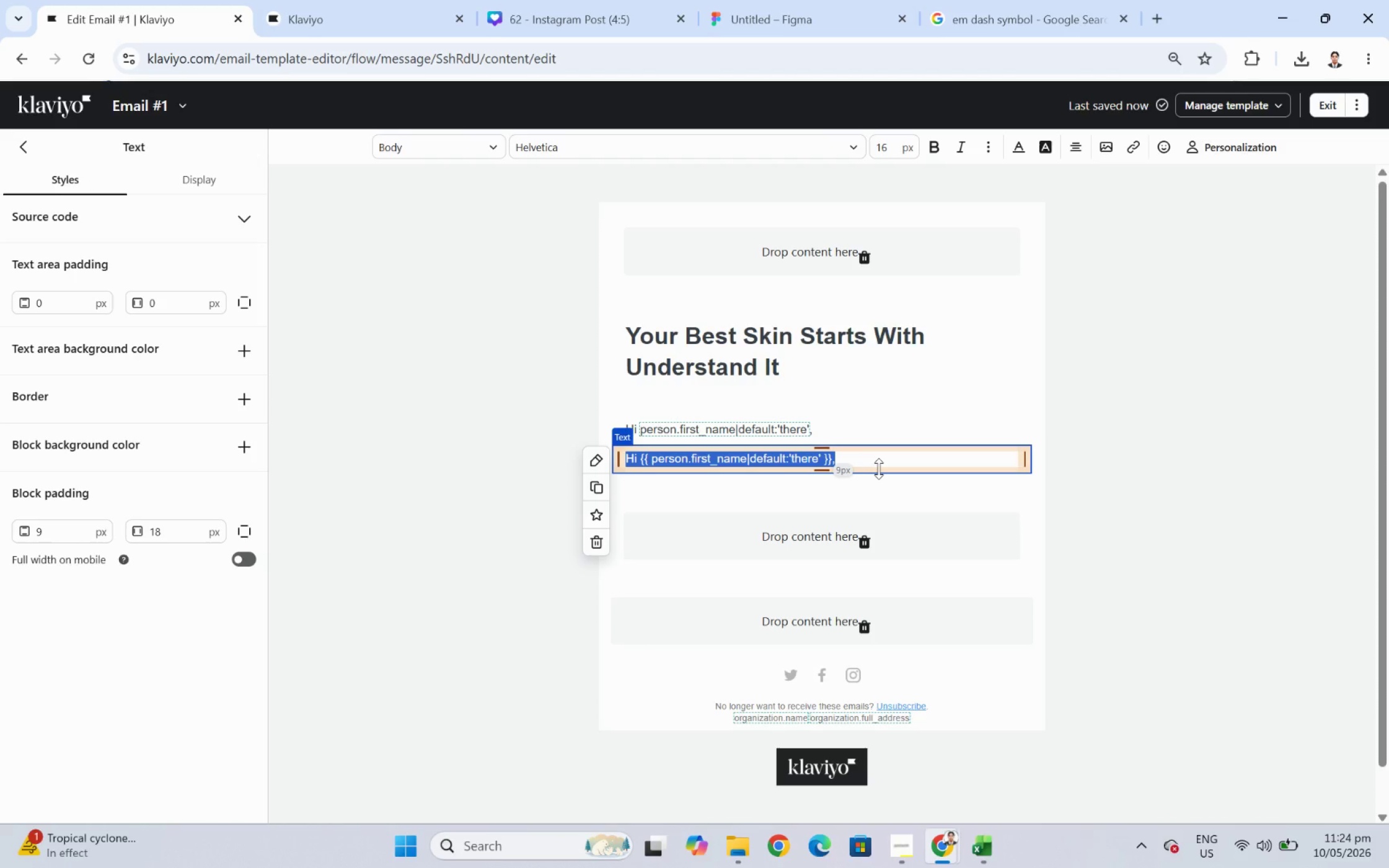 
key(Backspace)
 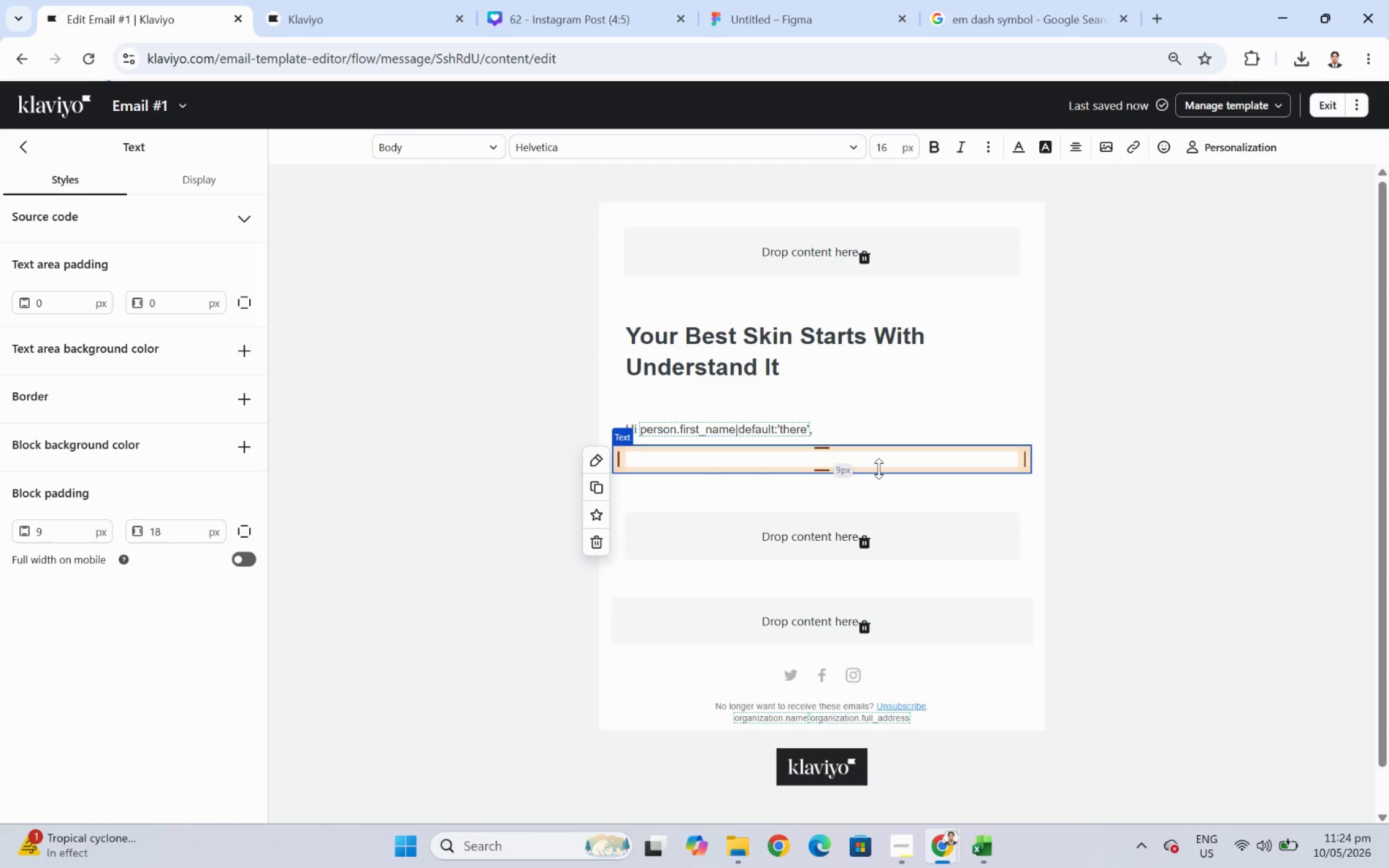 
hold_key(key=ShiftLeft, duration=3.04)
 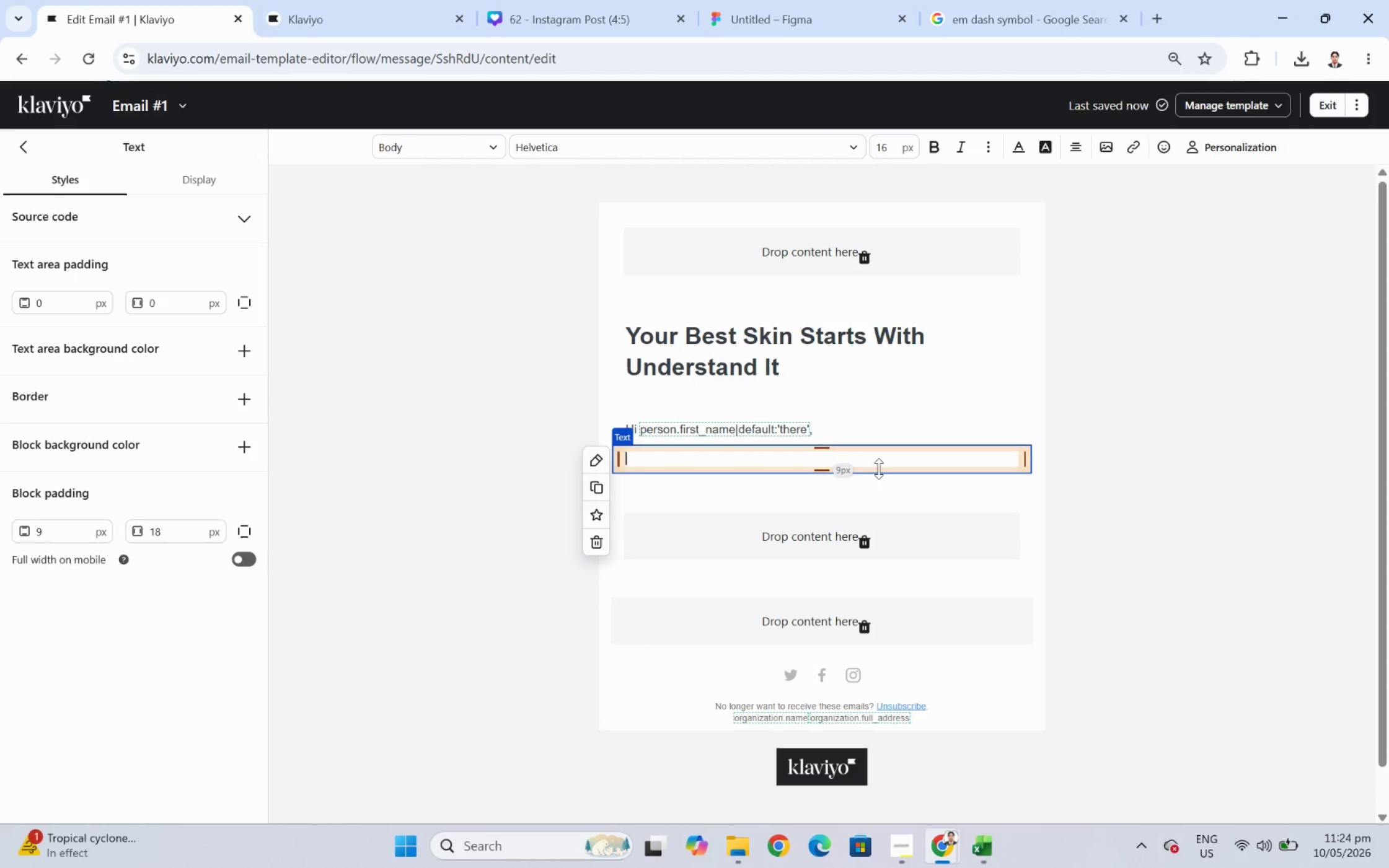 
key(Shift+S)
 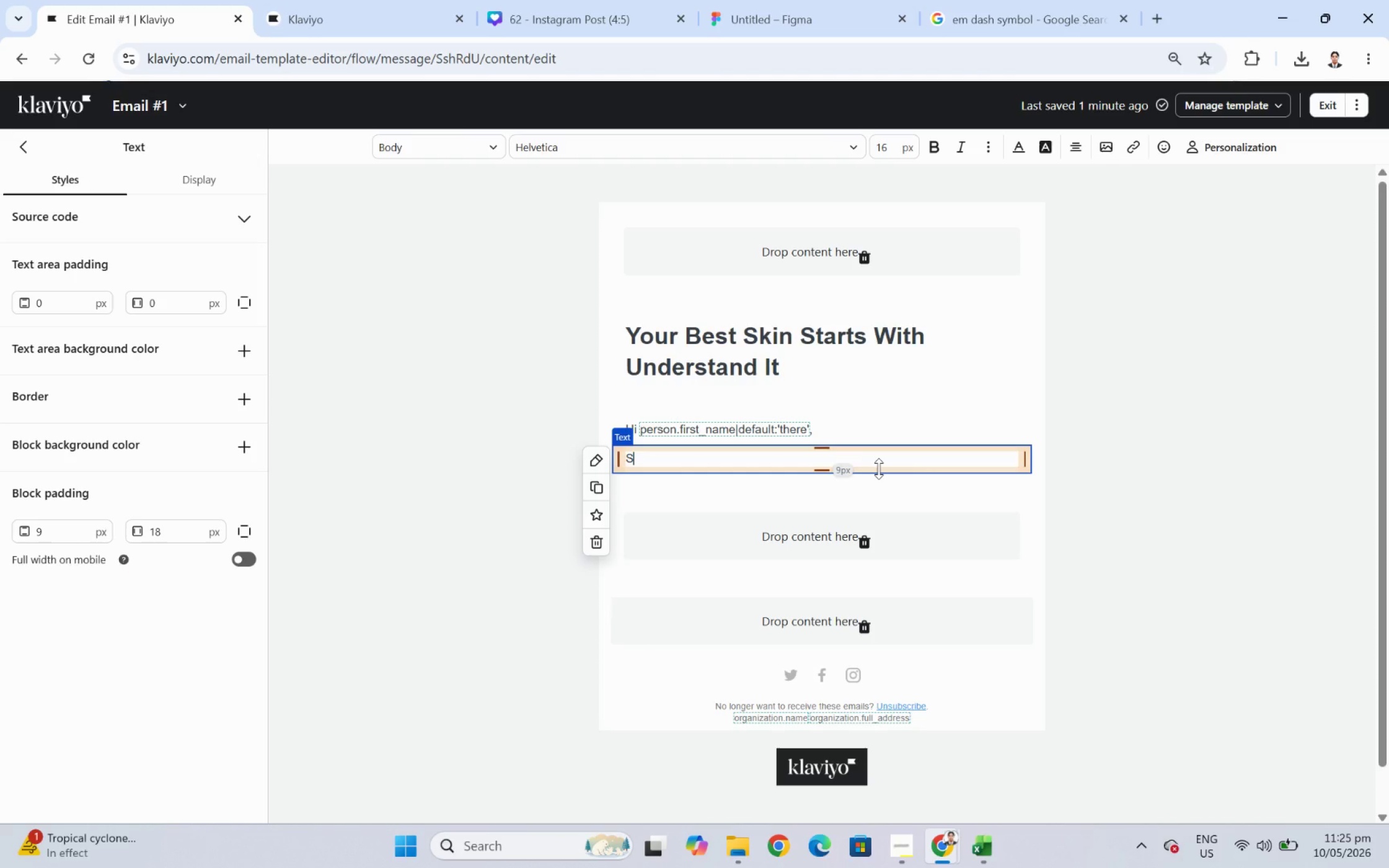 
wait(73.01)
 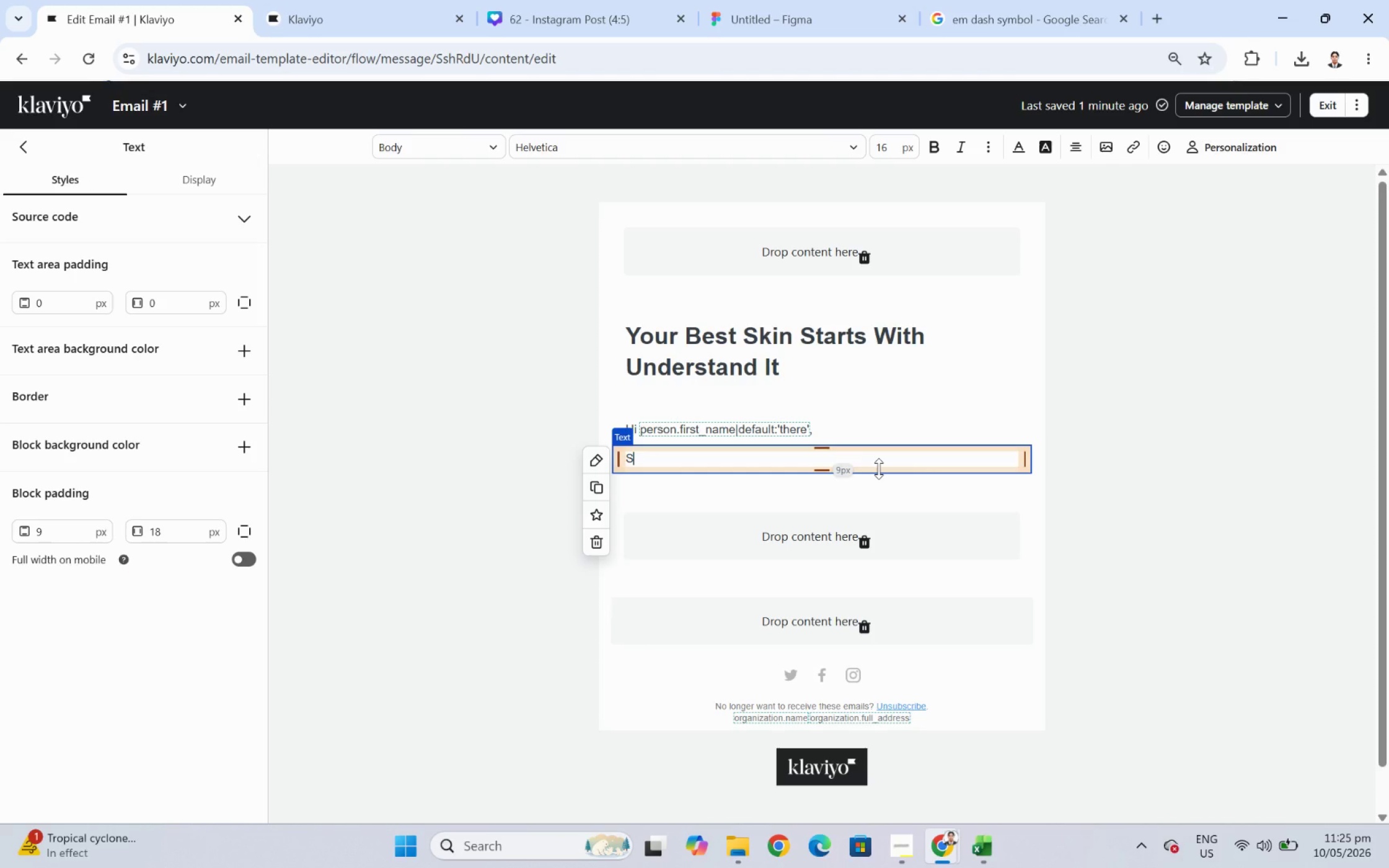 
key(Backspace)
 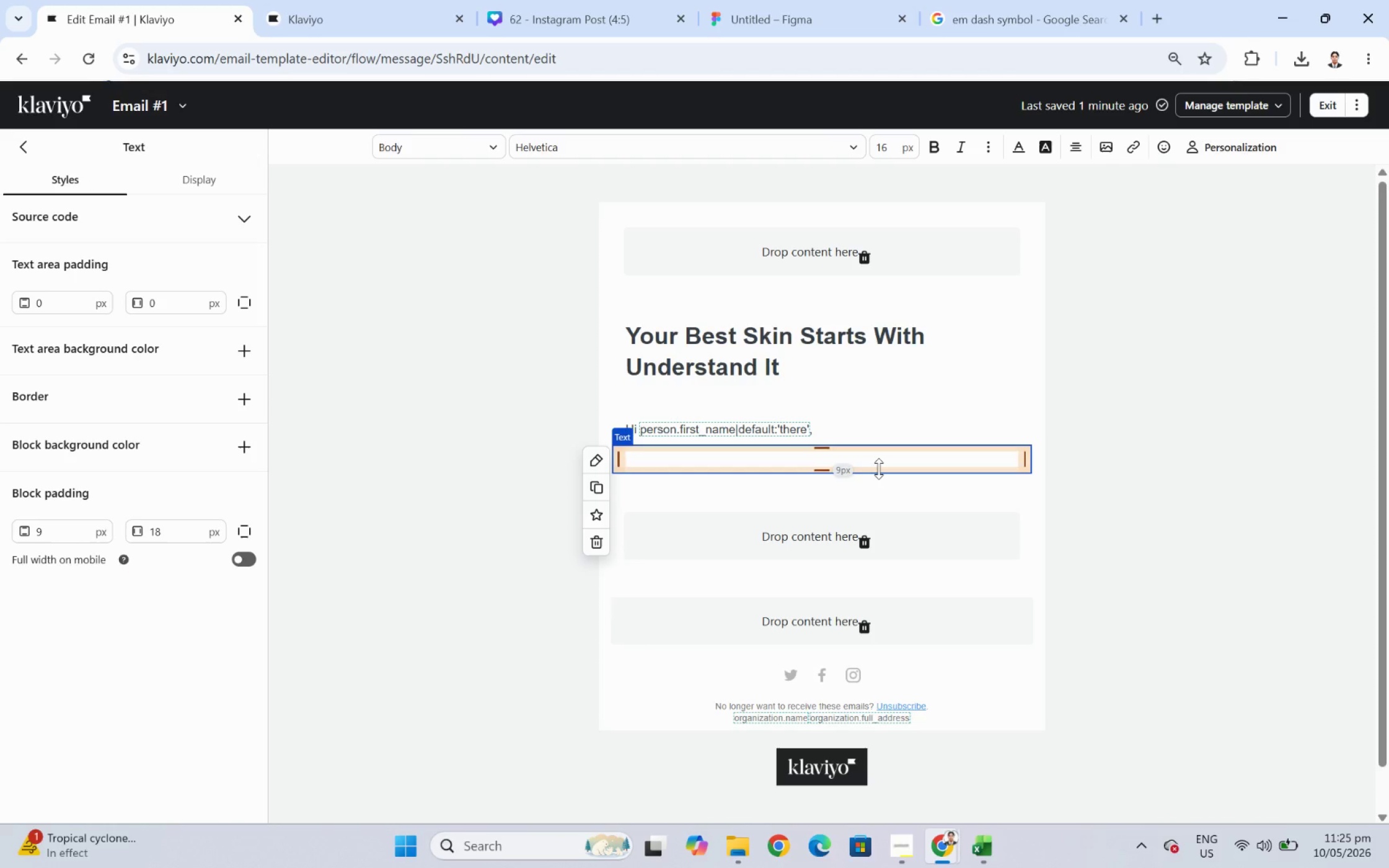 
wait(12.98)
 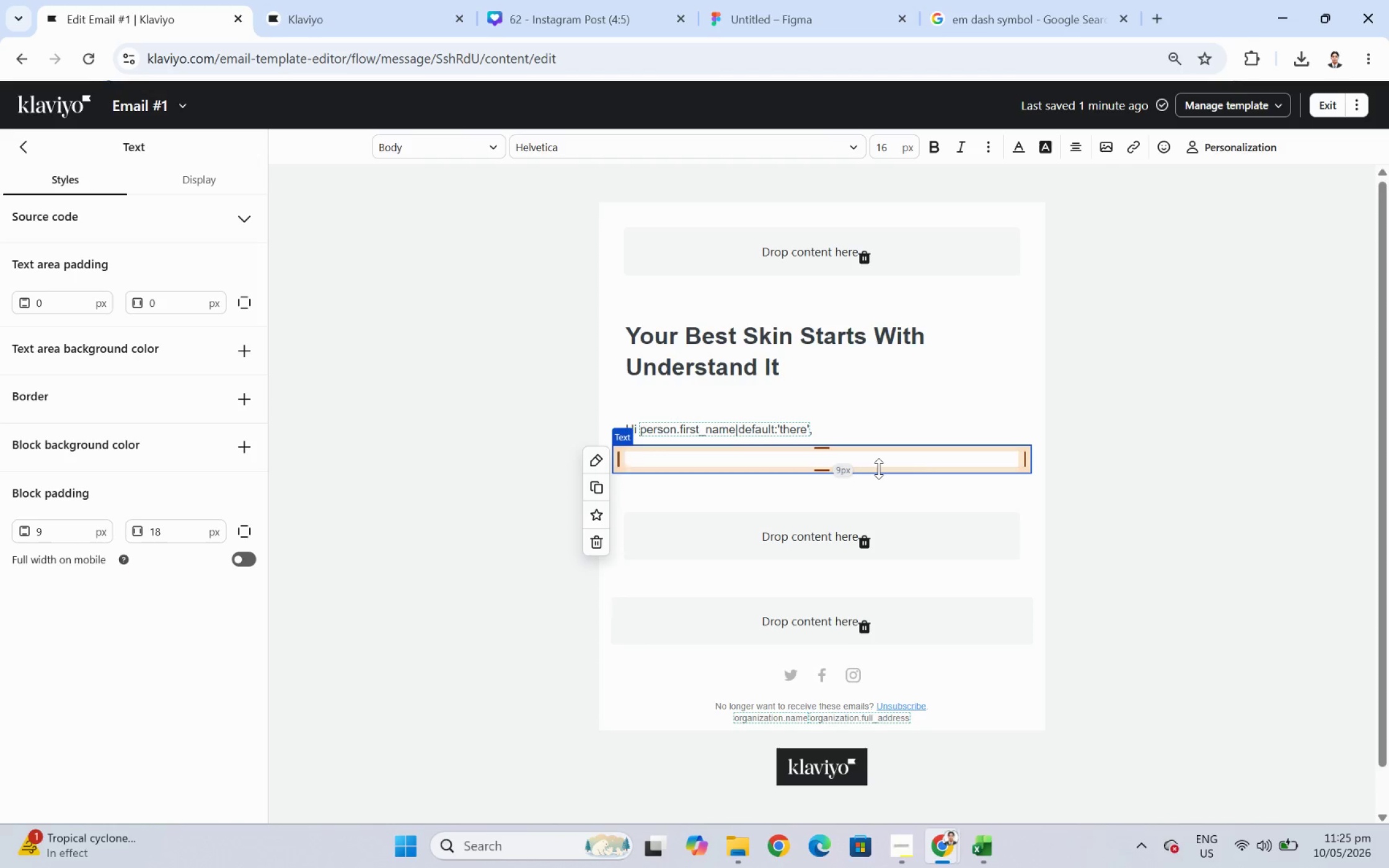 
type(We)
 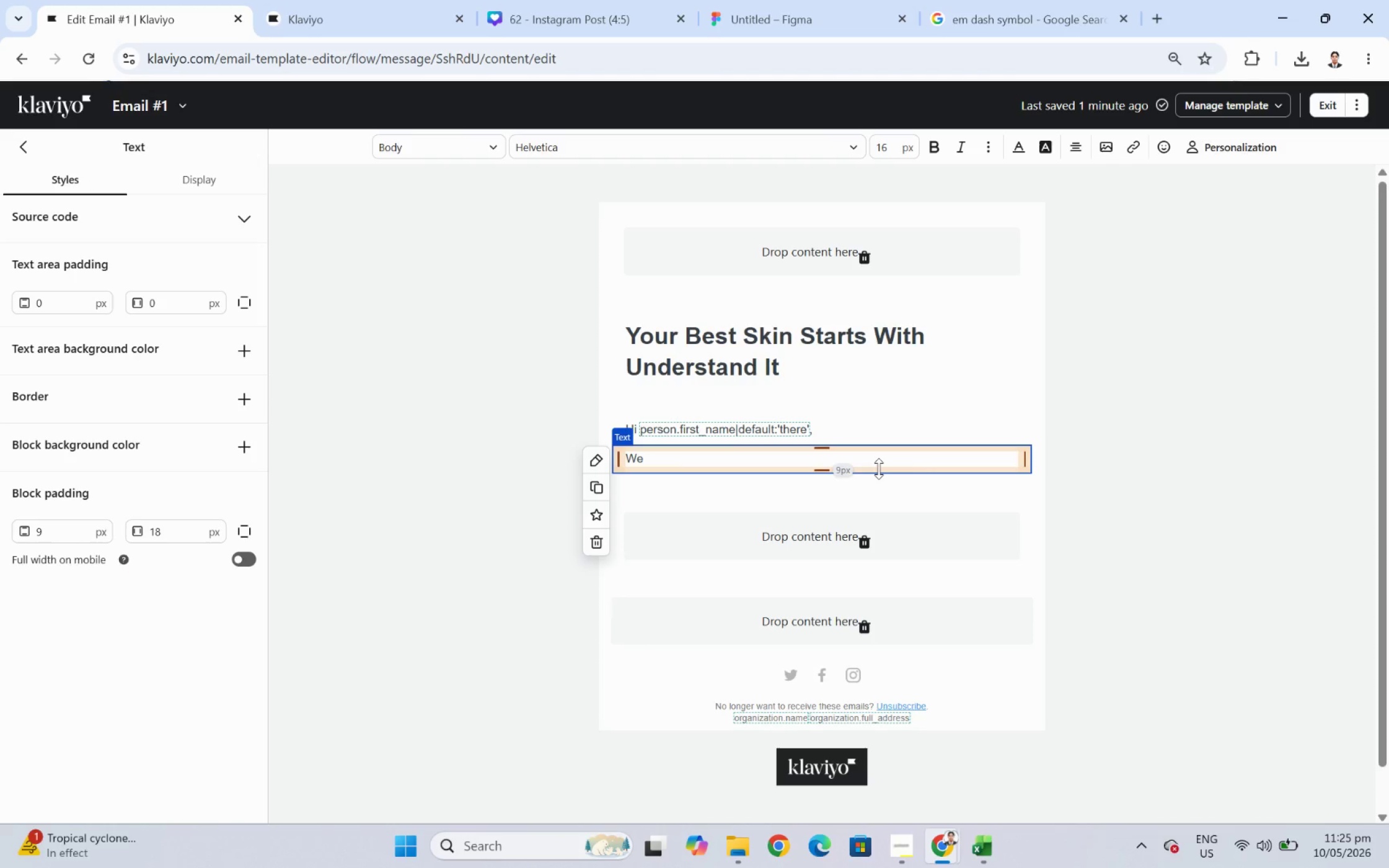 
wait(9.82)
 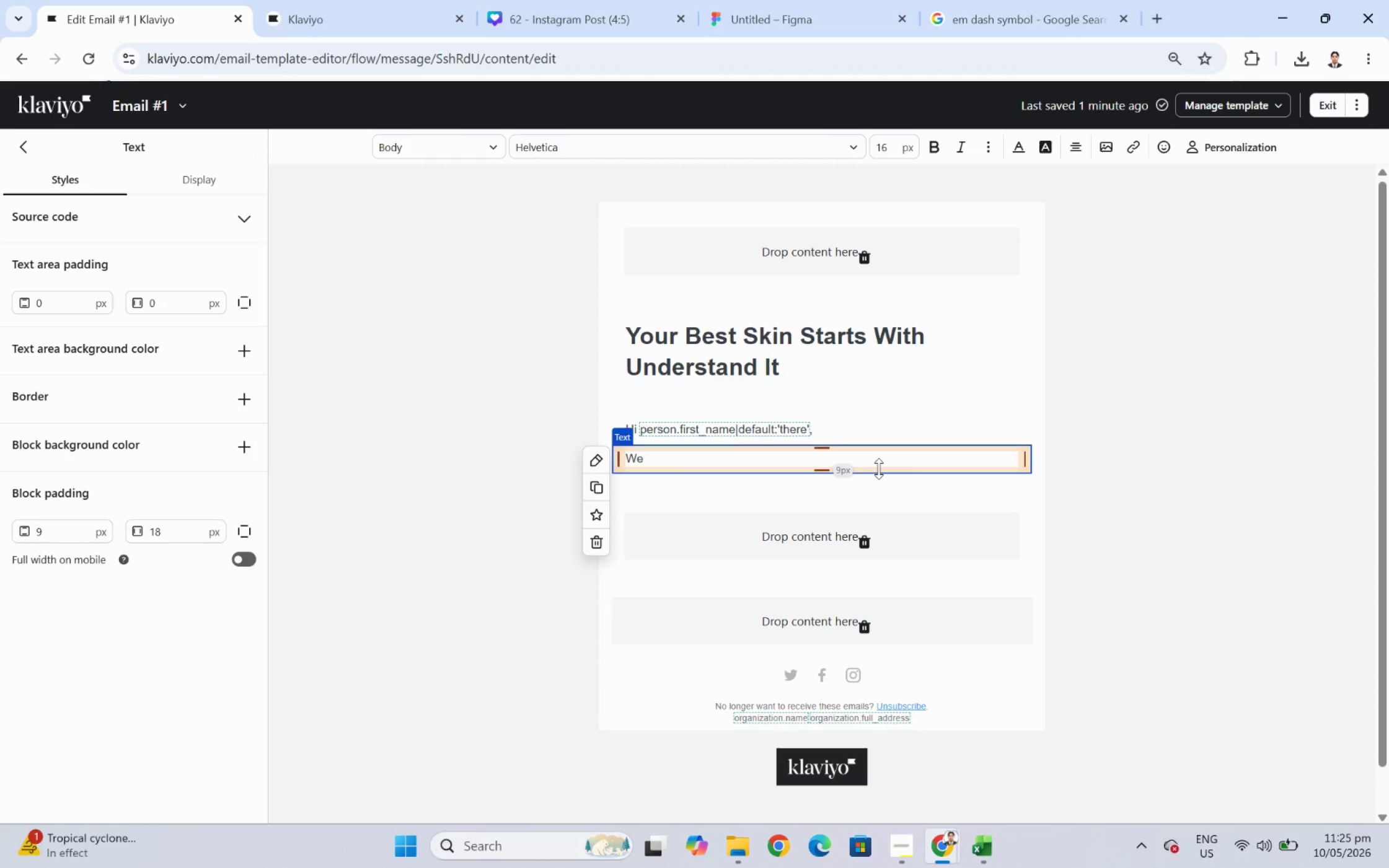 
type(lco)
 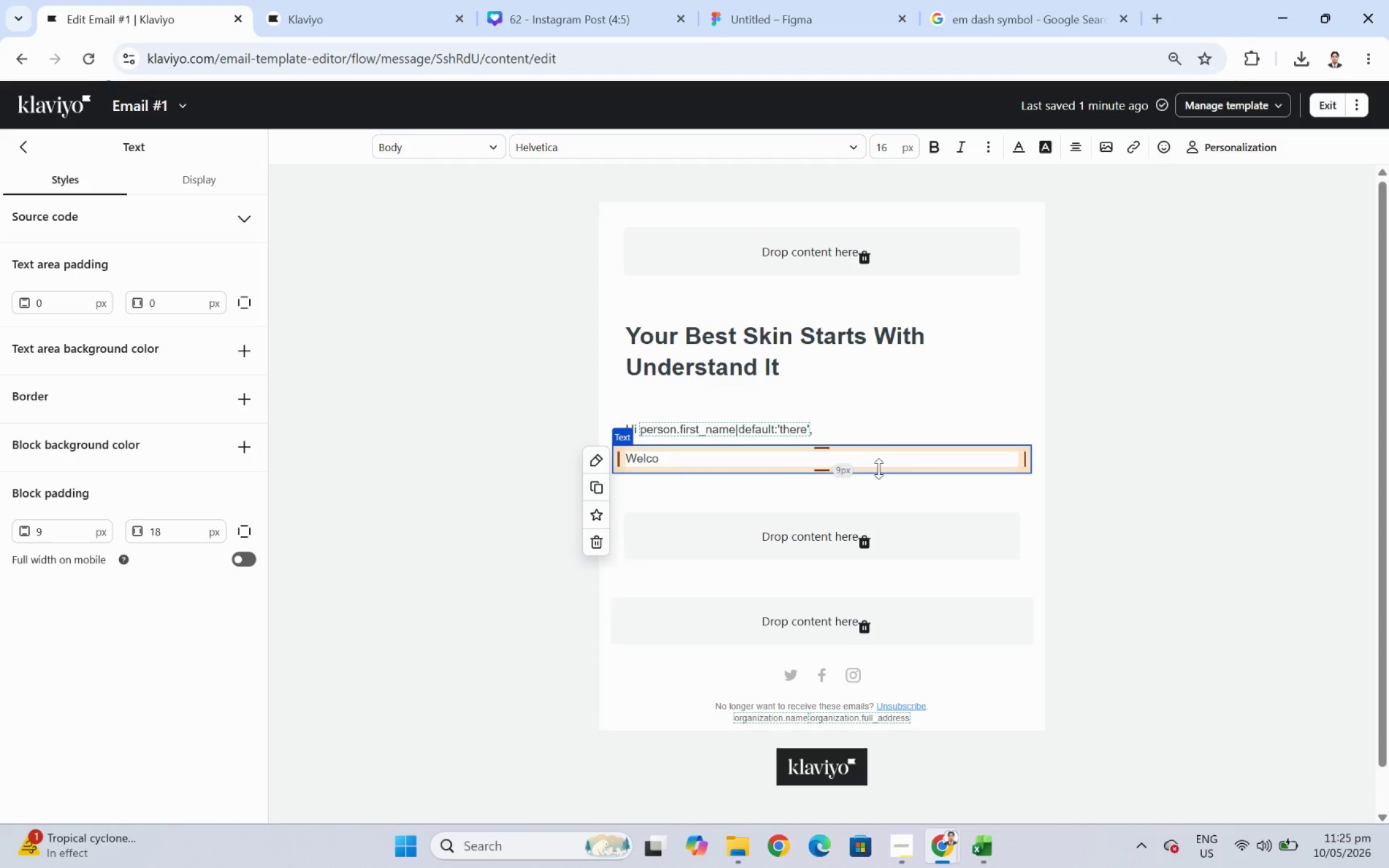 
wait(6.71)
 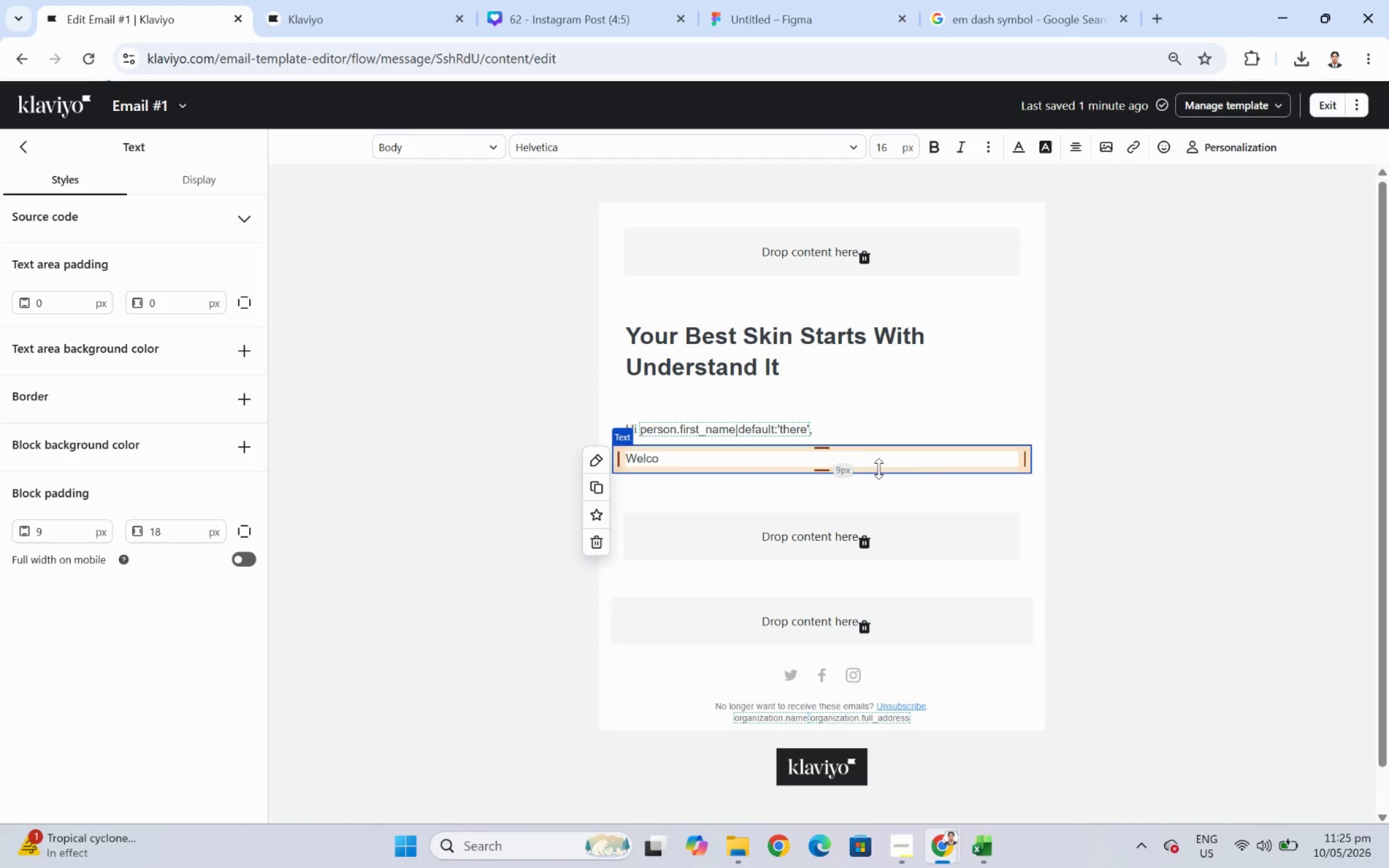 
type(me to Lumina)
 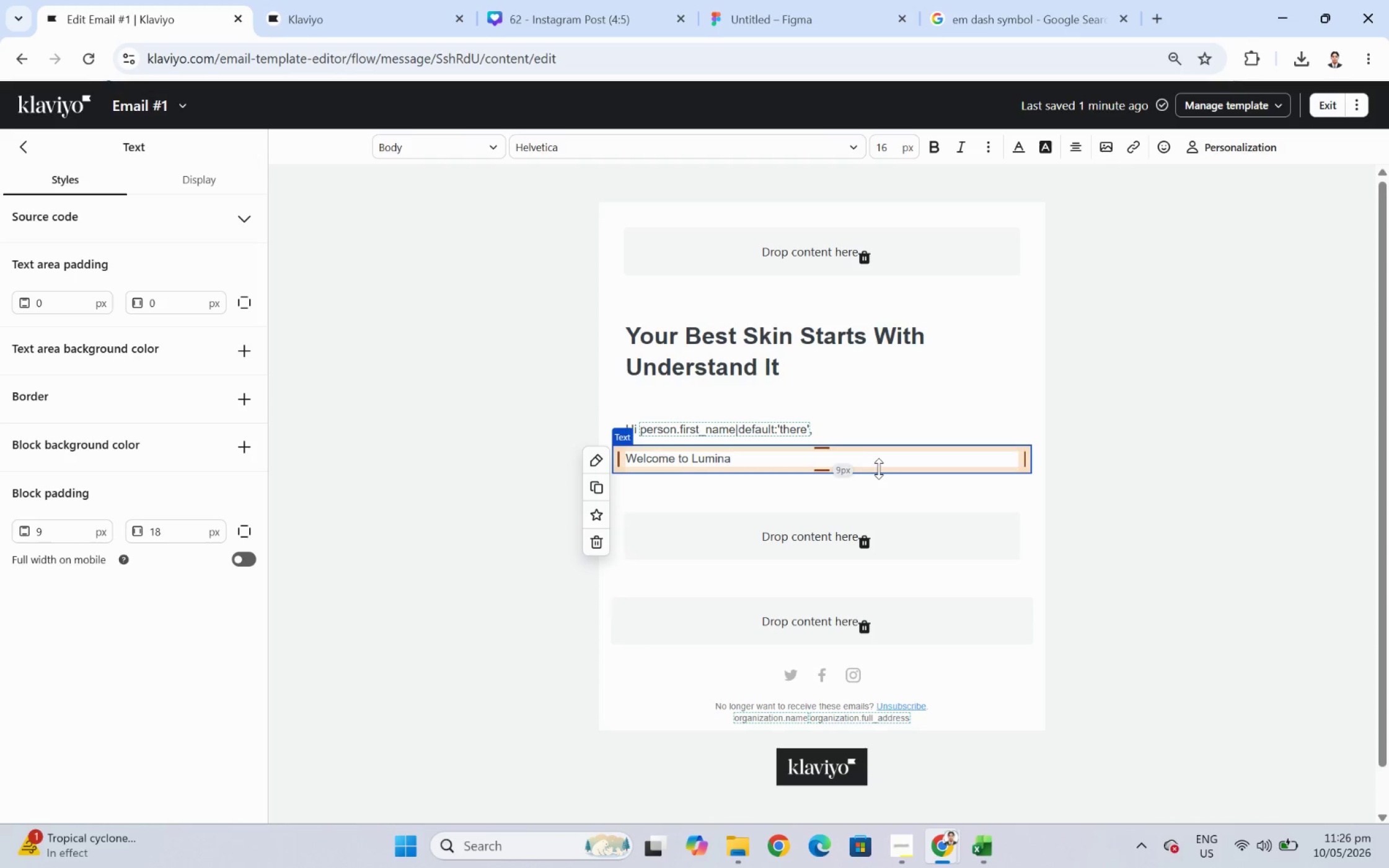 
wait(5.49)
 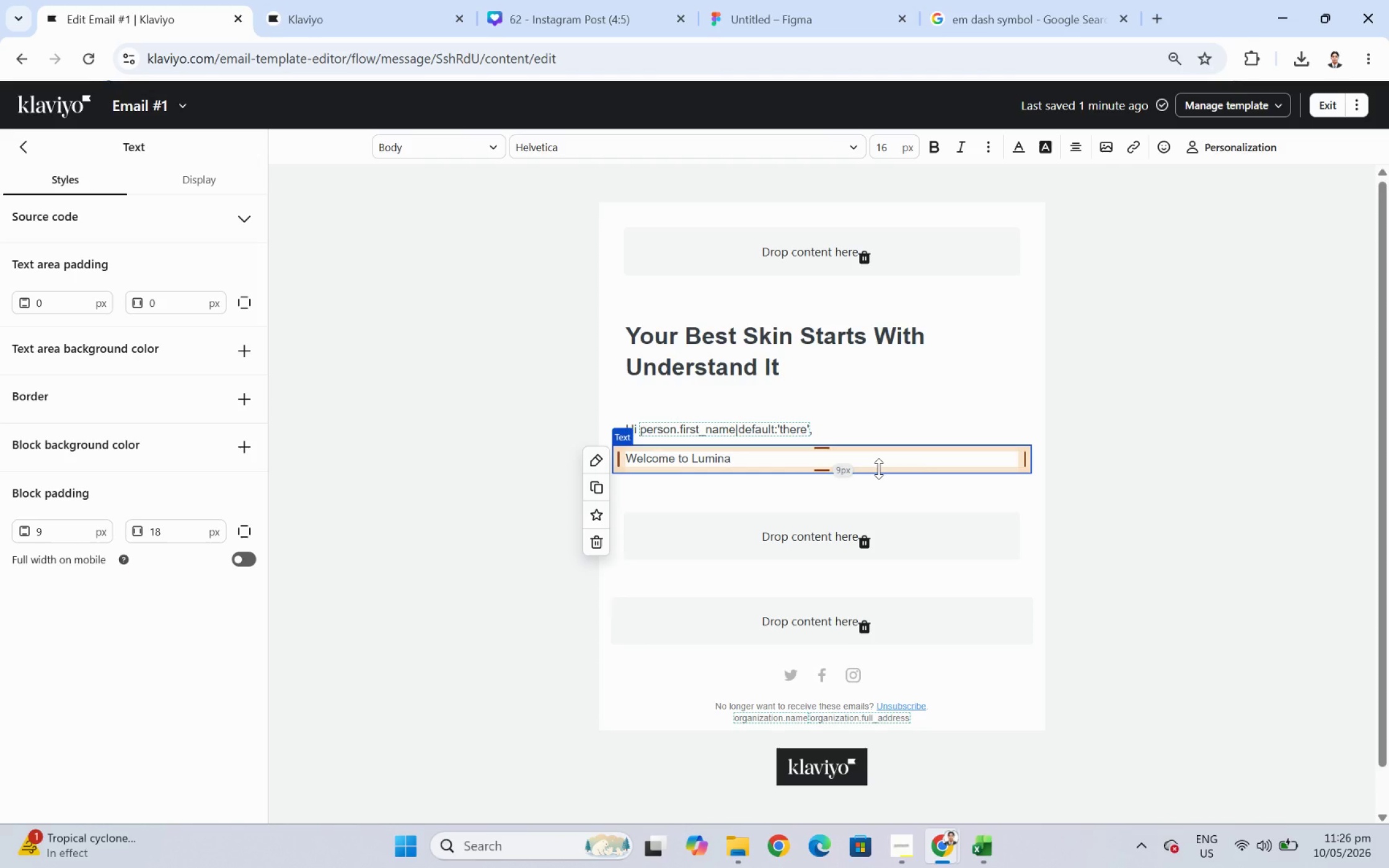 
type( MedSpa & Wellness )
 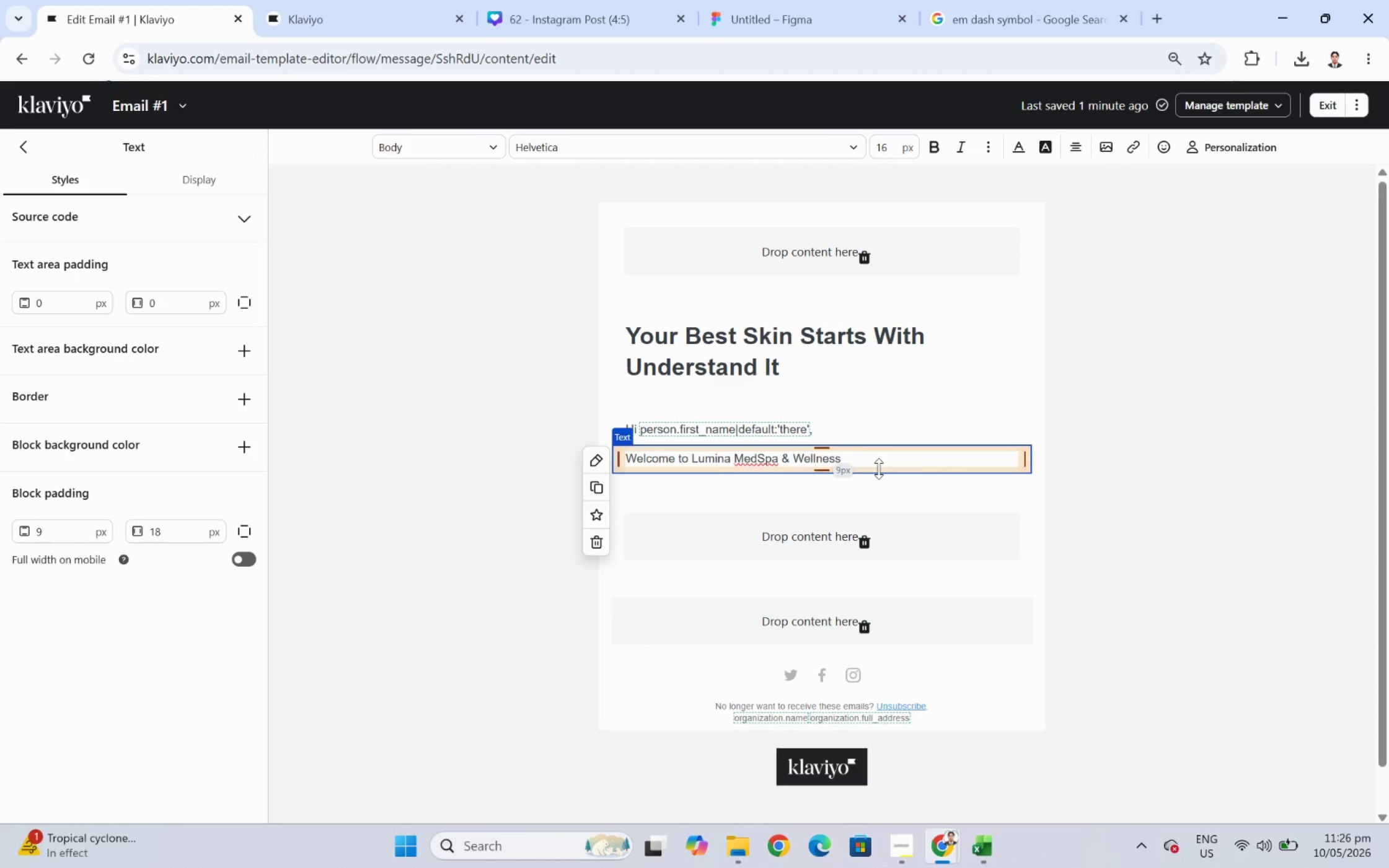 
left_click([1028, 19])
 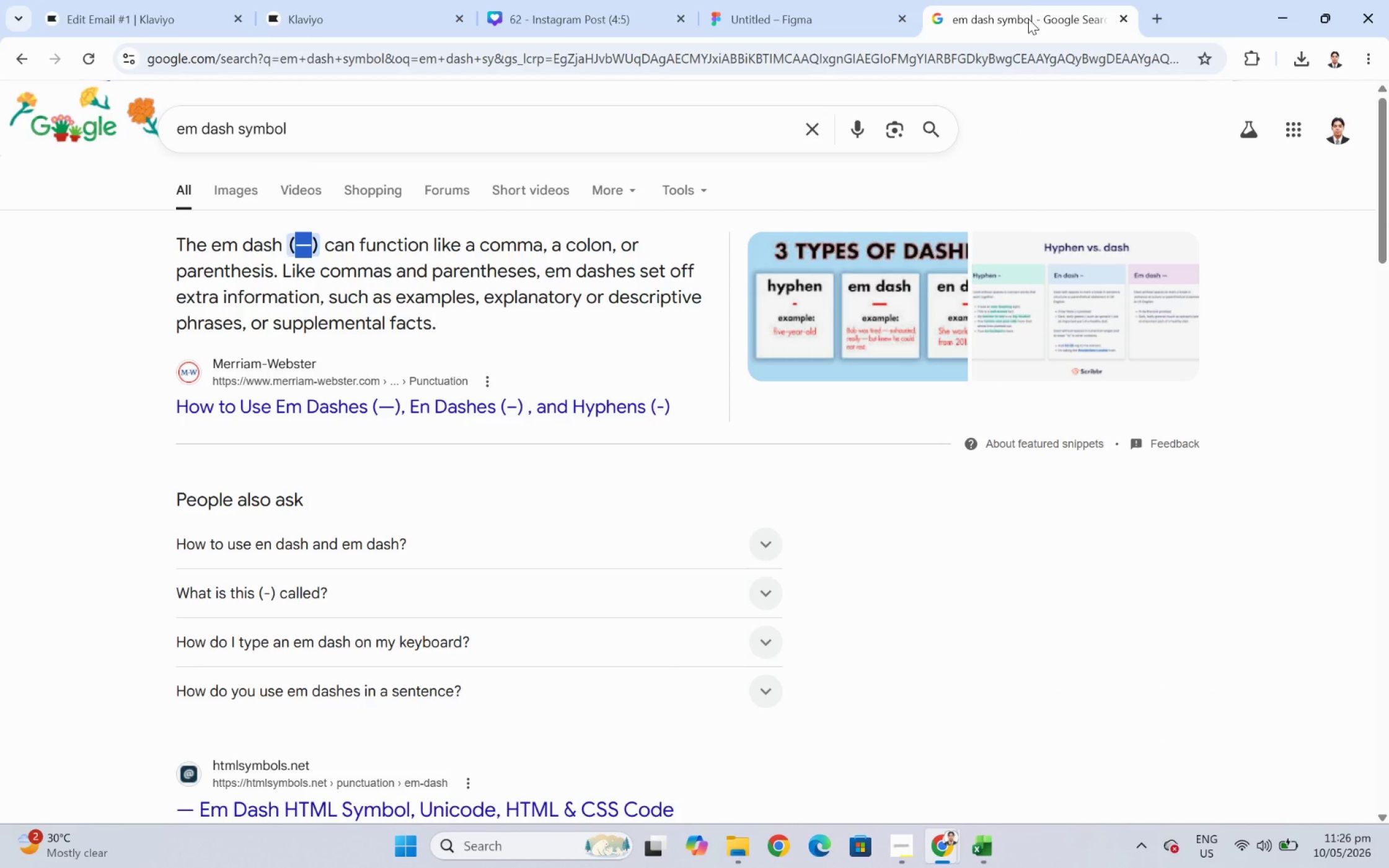 
key(Control+C)
 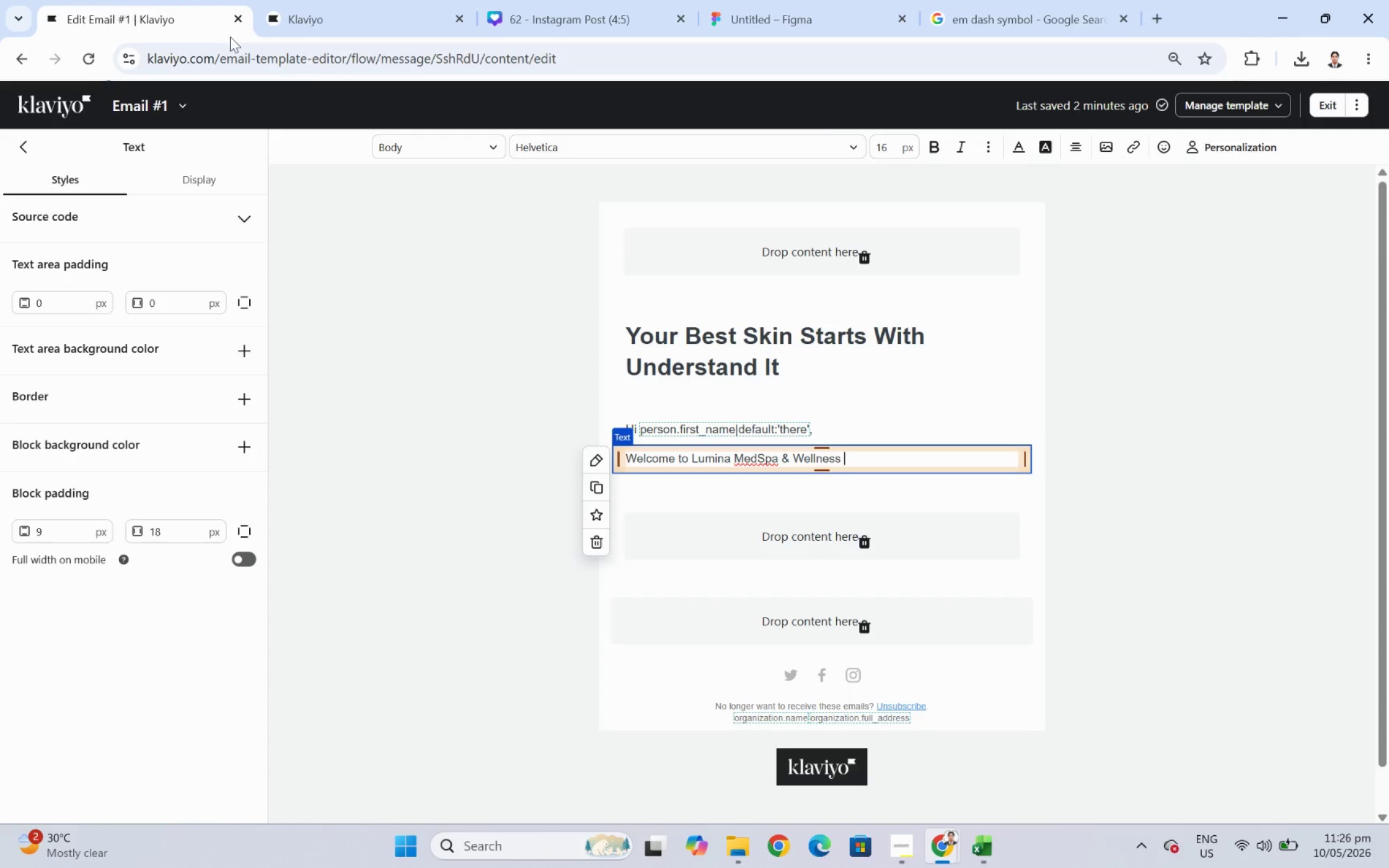 
key(Control+ControlLeft)
 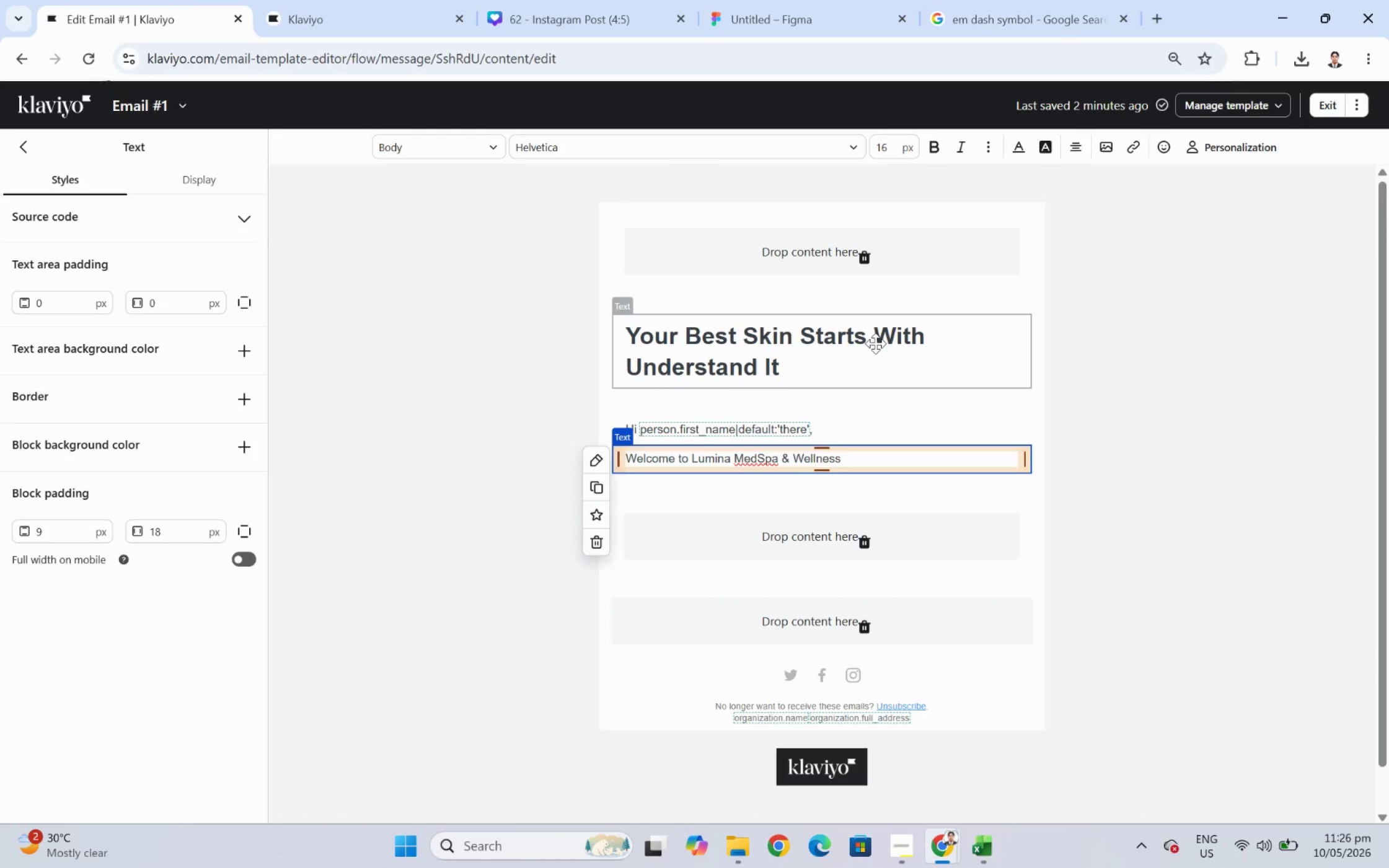 
key(Control+V)
 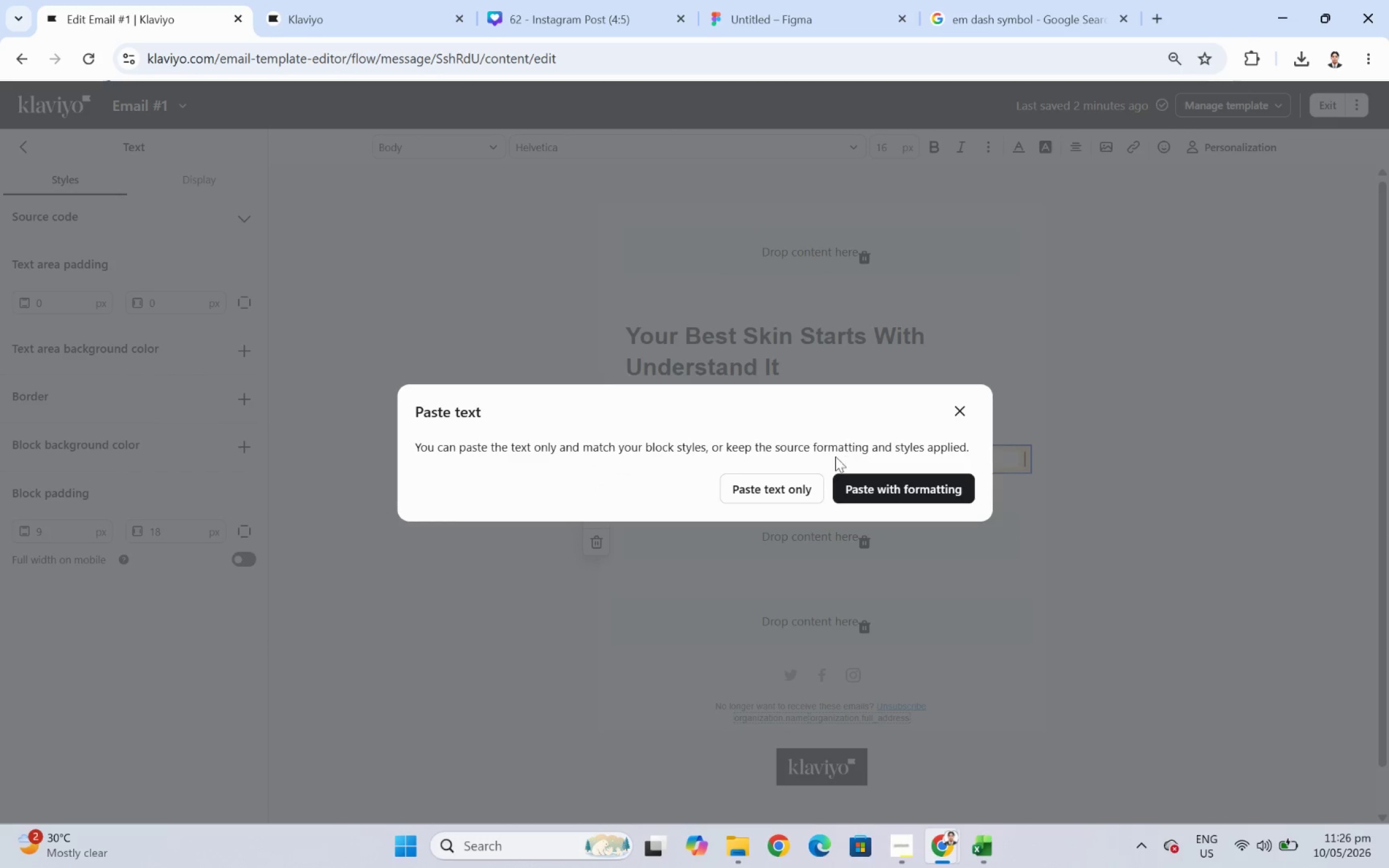 
left_click([778, 483])
 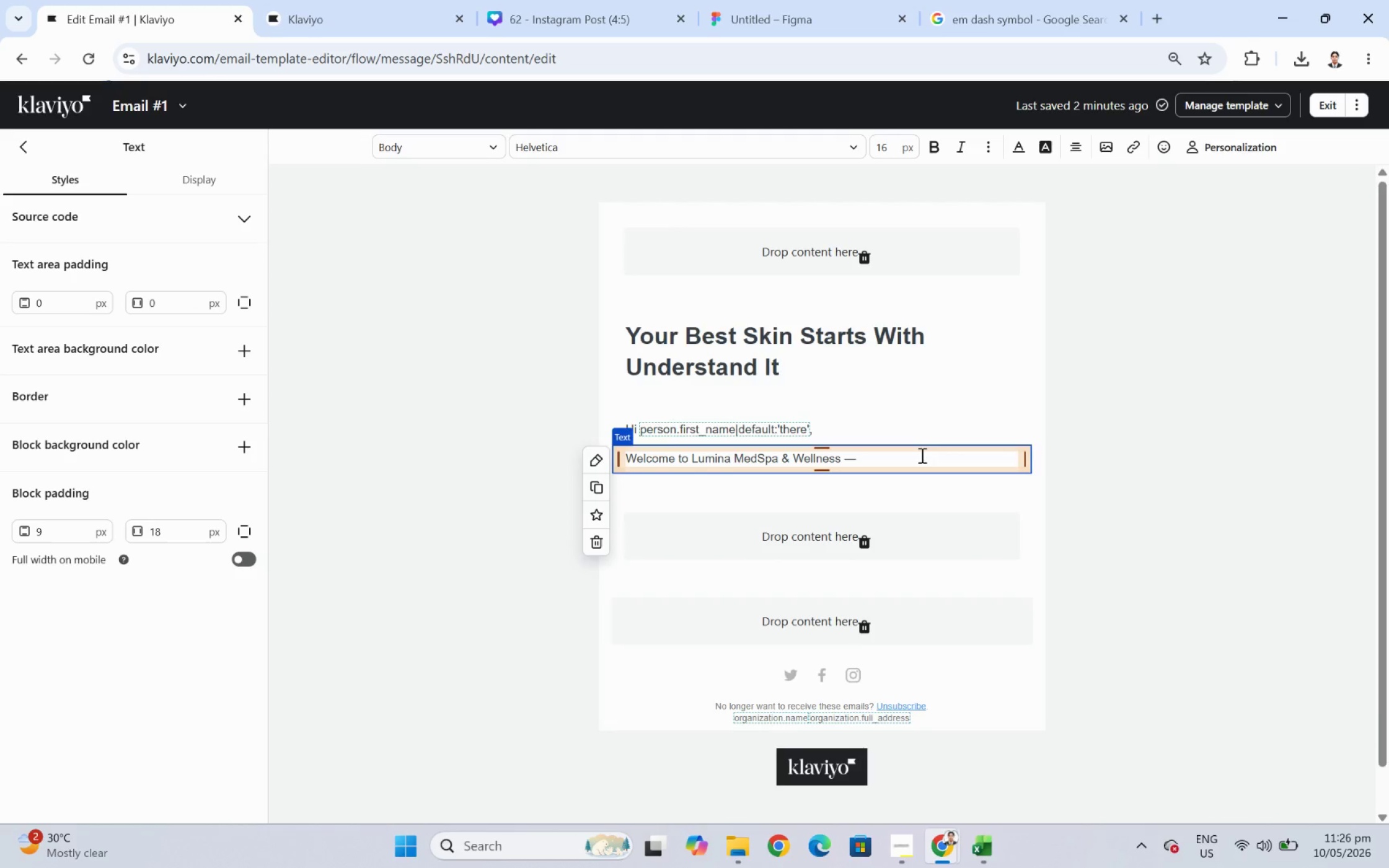 
key(Space)
 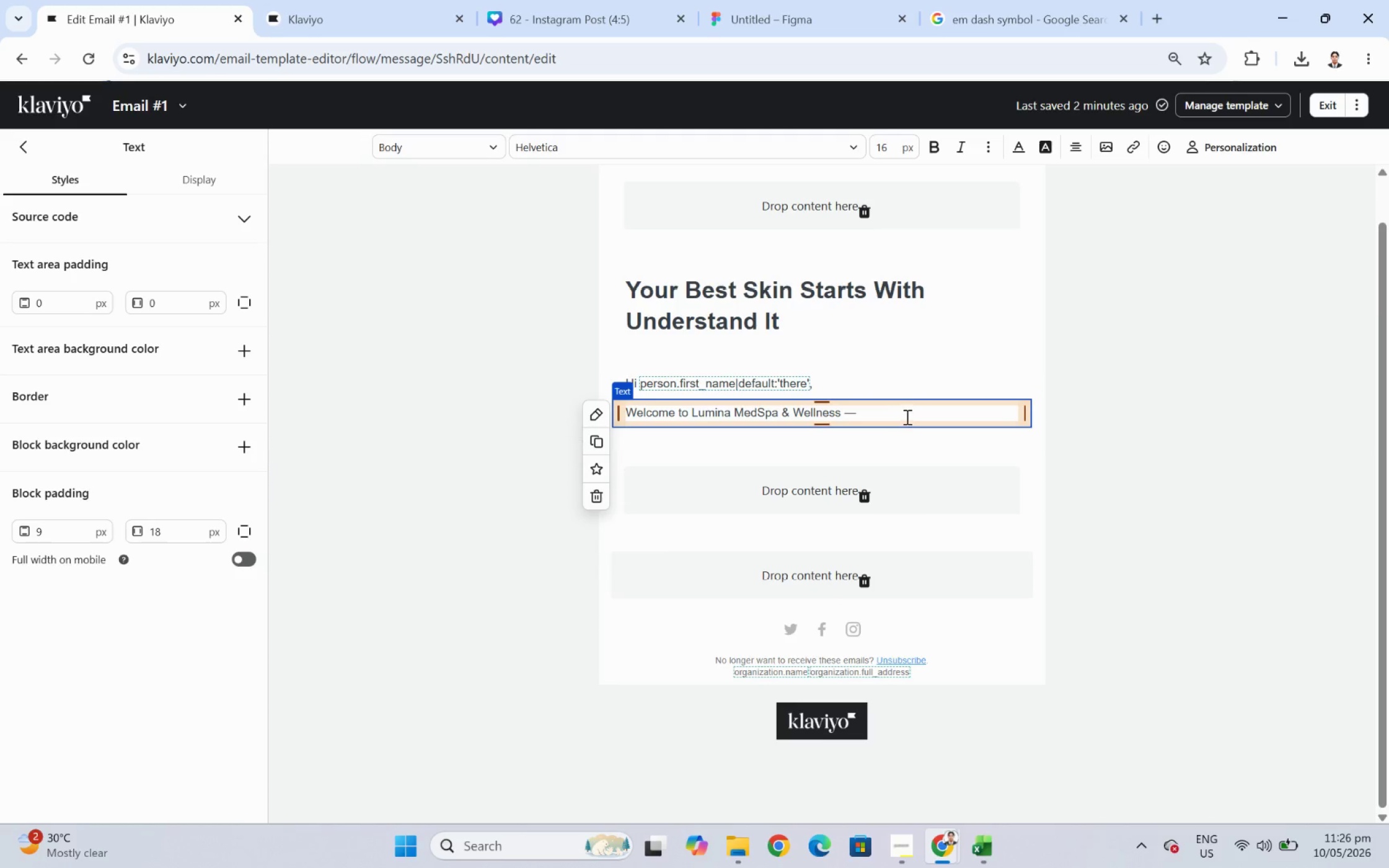 
left_click([906, 416])
 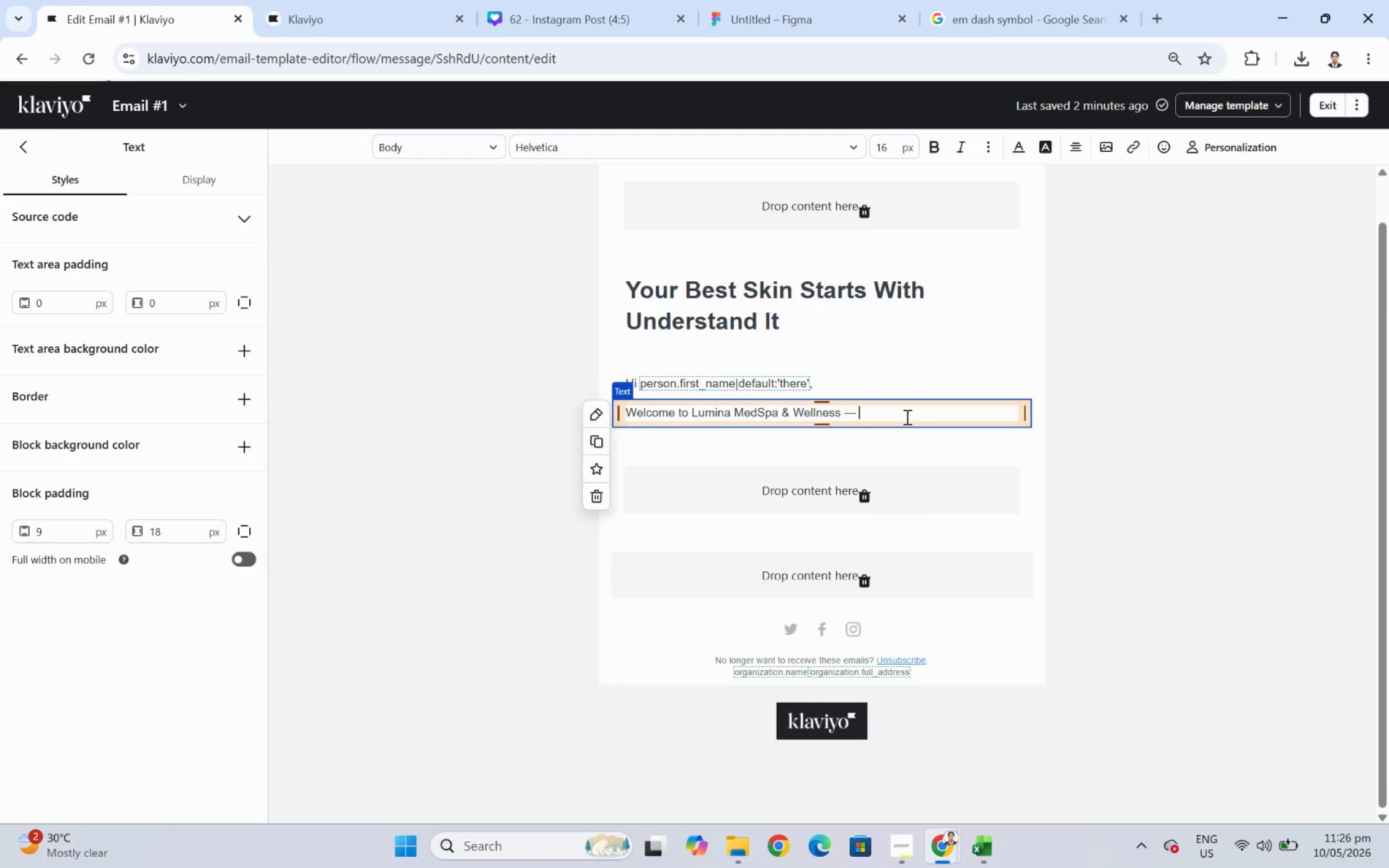 
key(Space)
 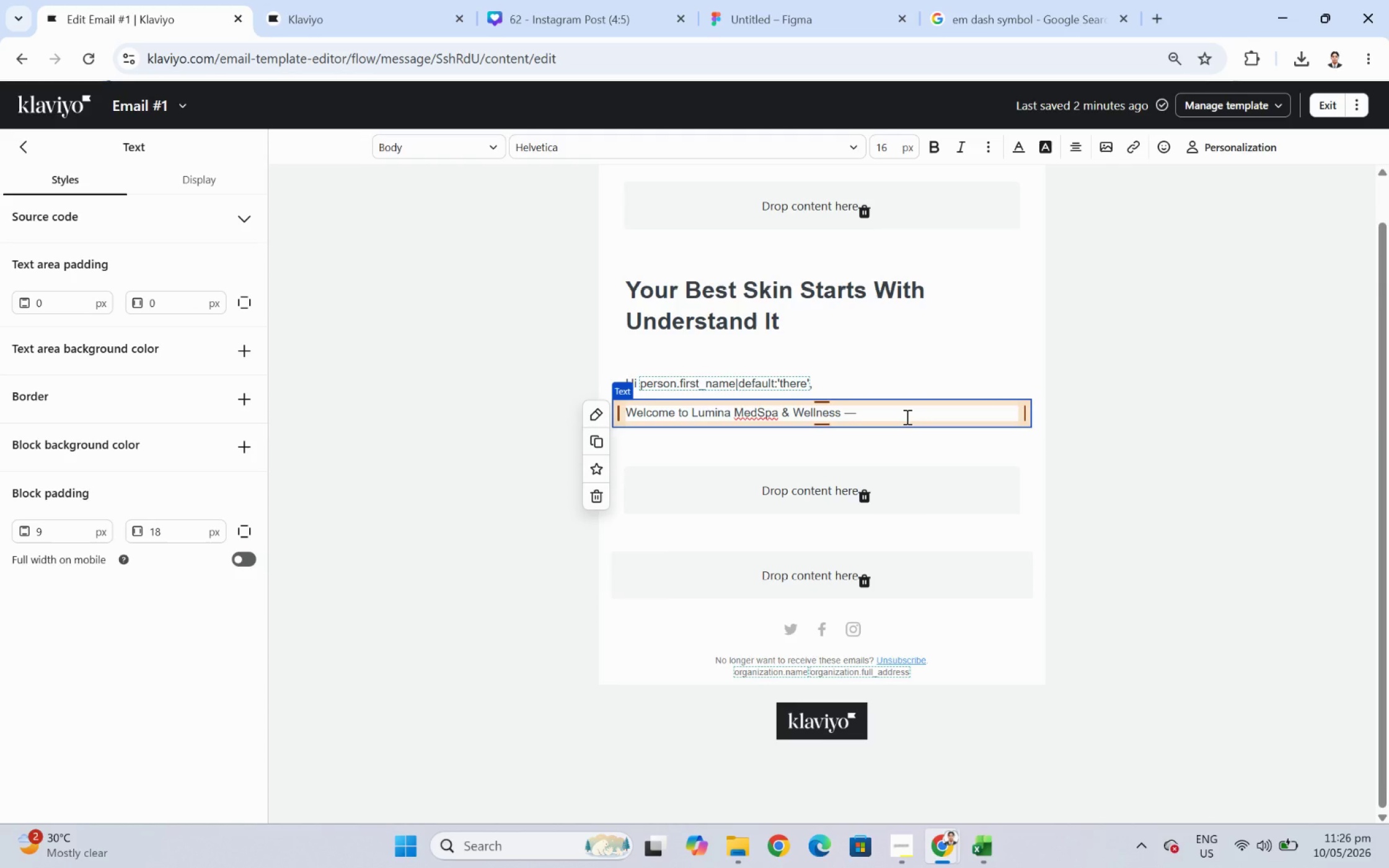 
wait(5.12)
 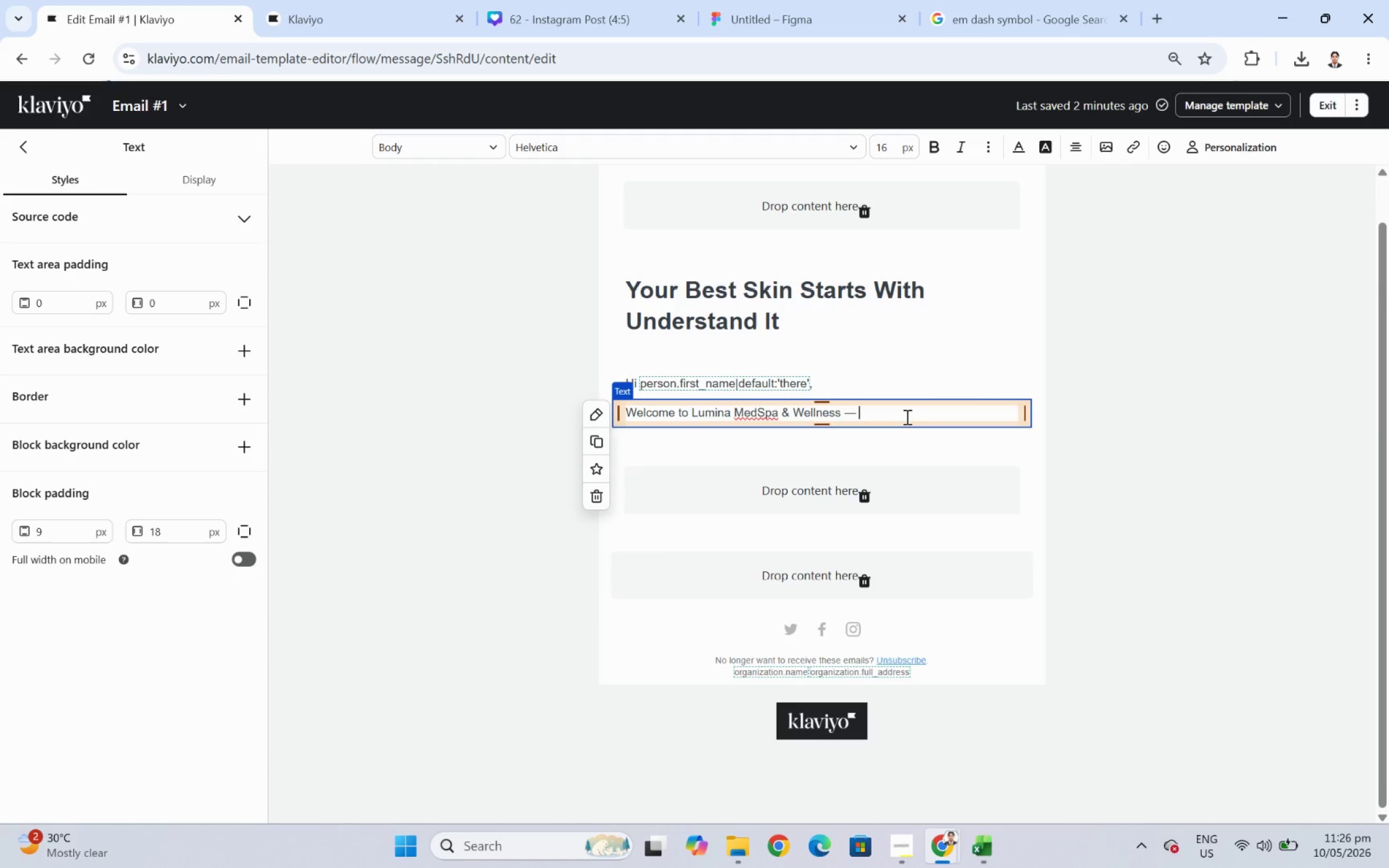 
type(where advanced skincare )
 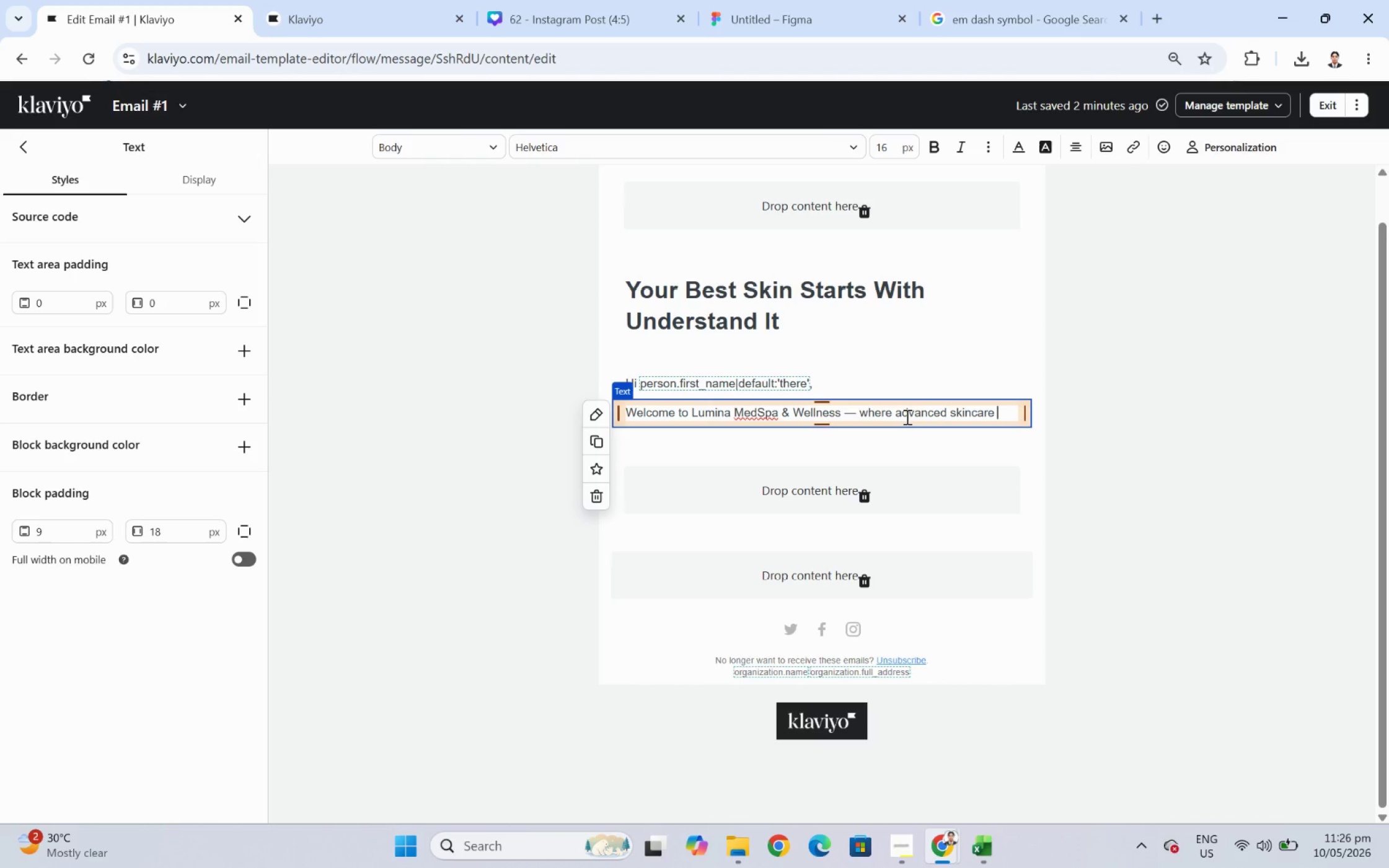 
type(meets )
 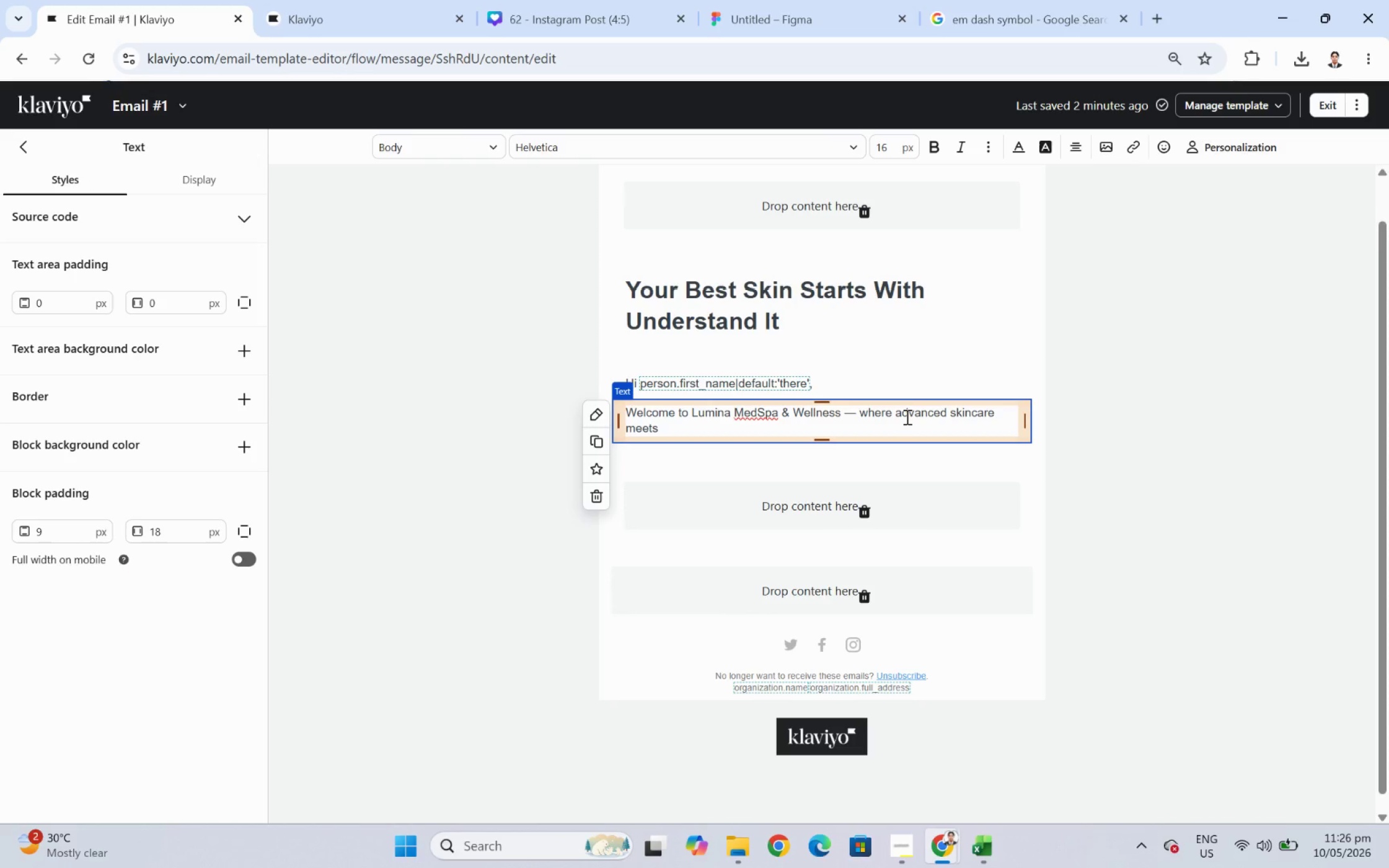 
type(pero)
key(Backspace)
type(sonalized care. )
 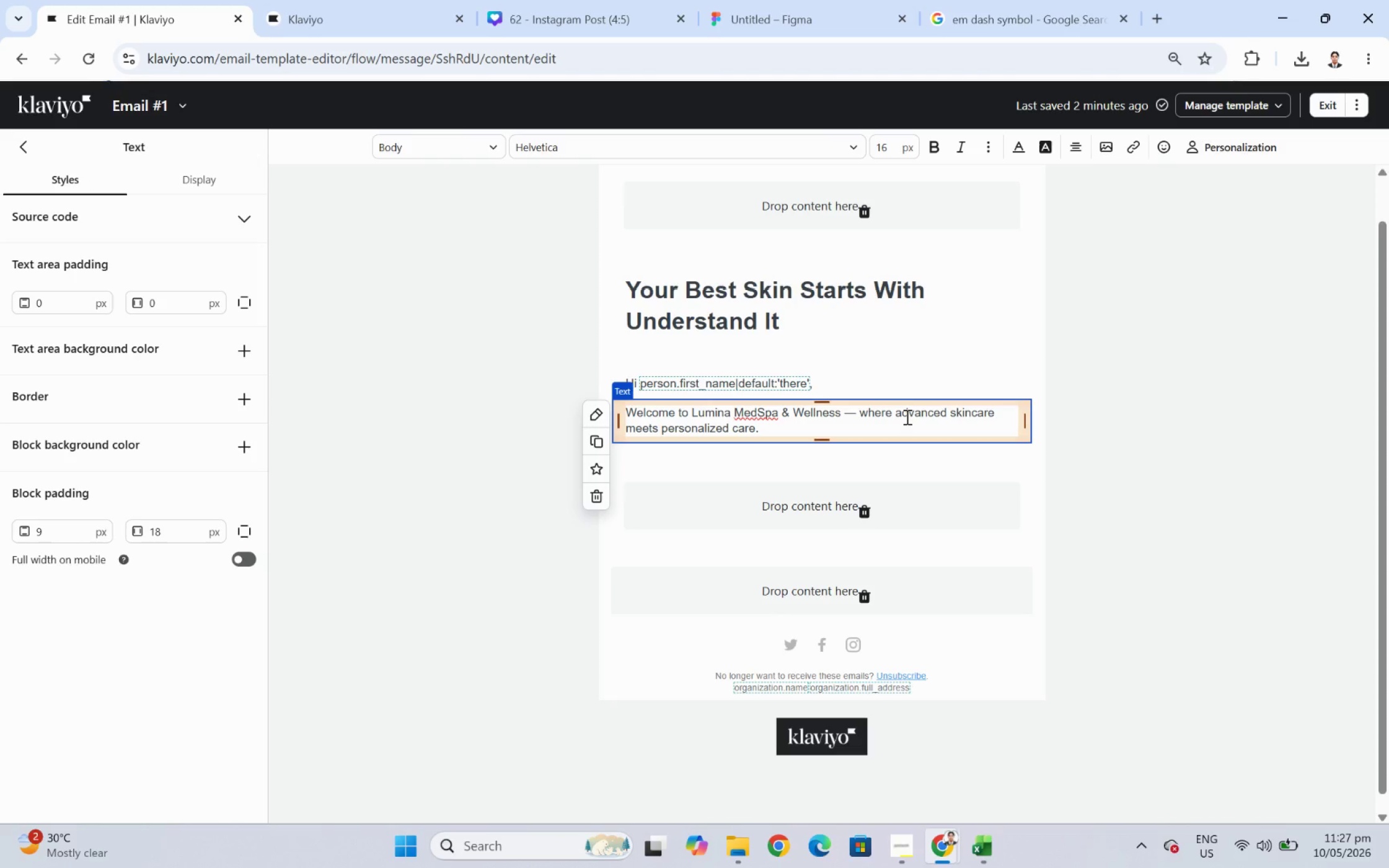 
wait(24.66)
 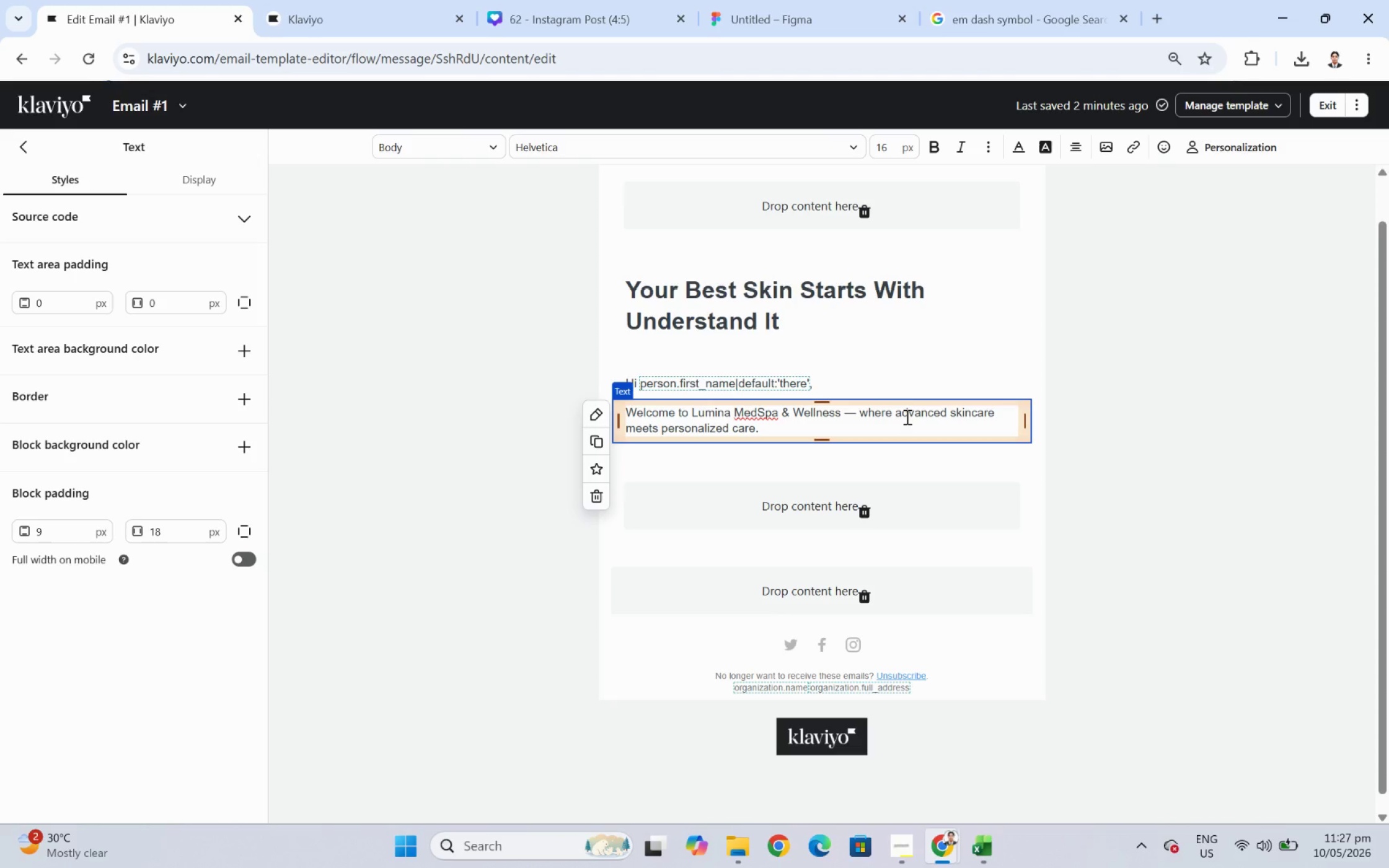 
key(Backspace)
 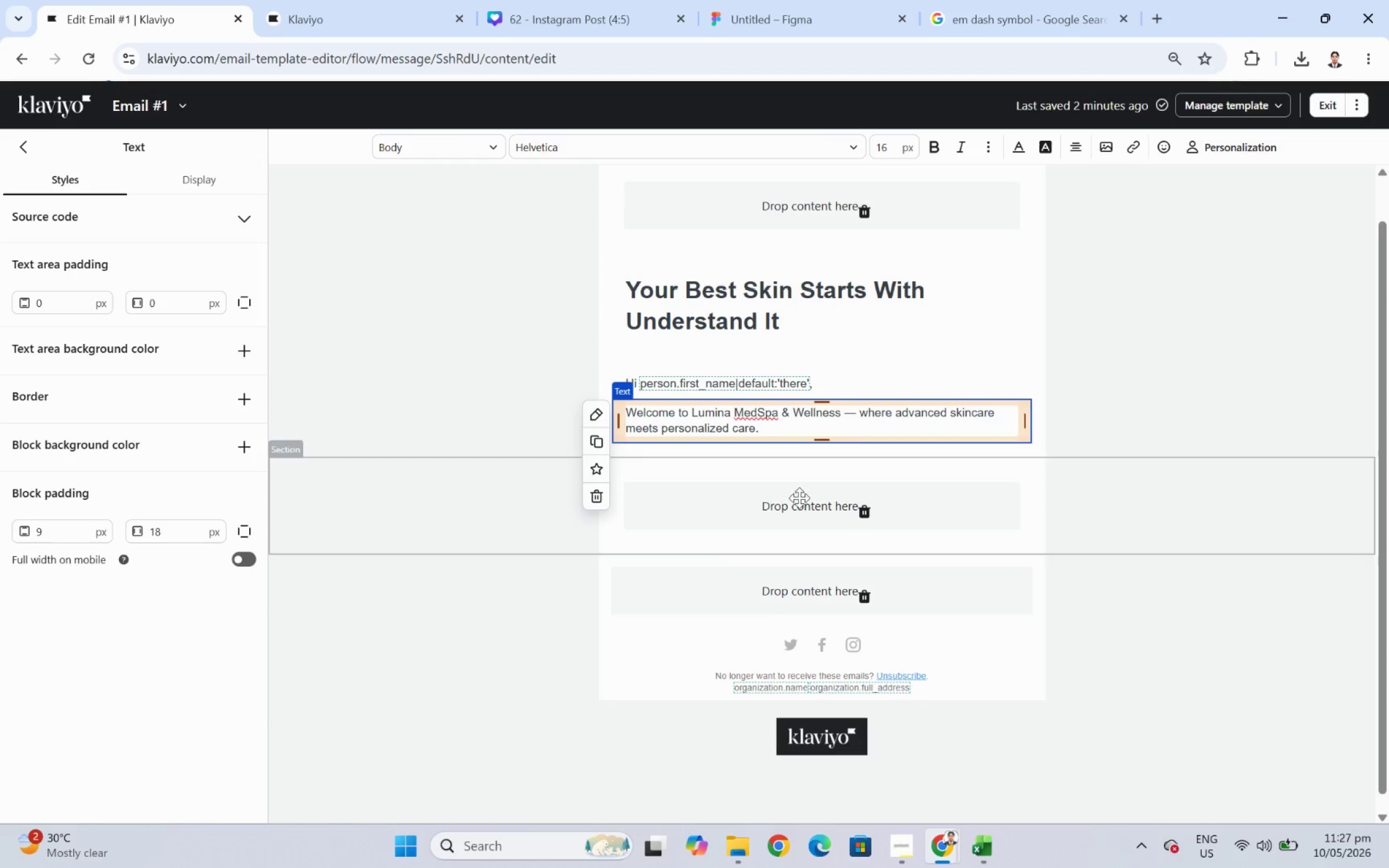 
left_click([731, 522])
 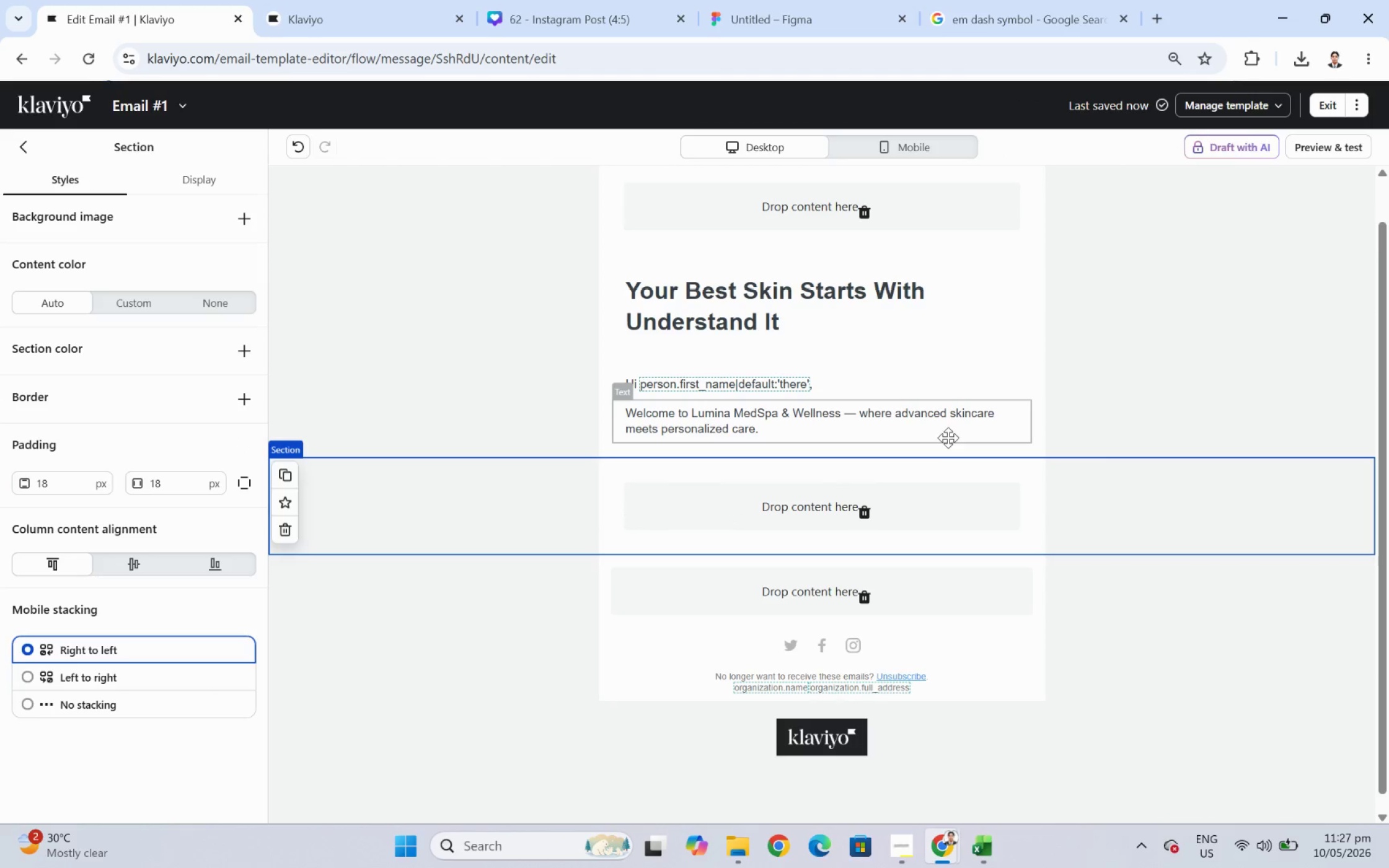 
left_click([951, 436])
 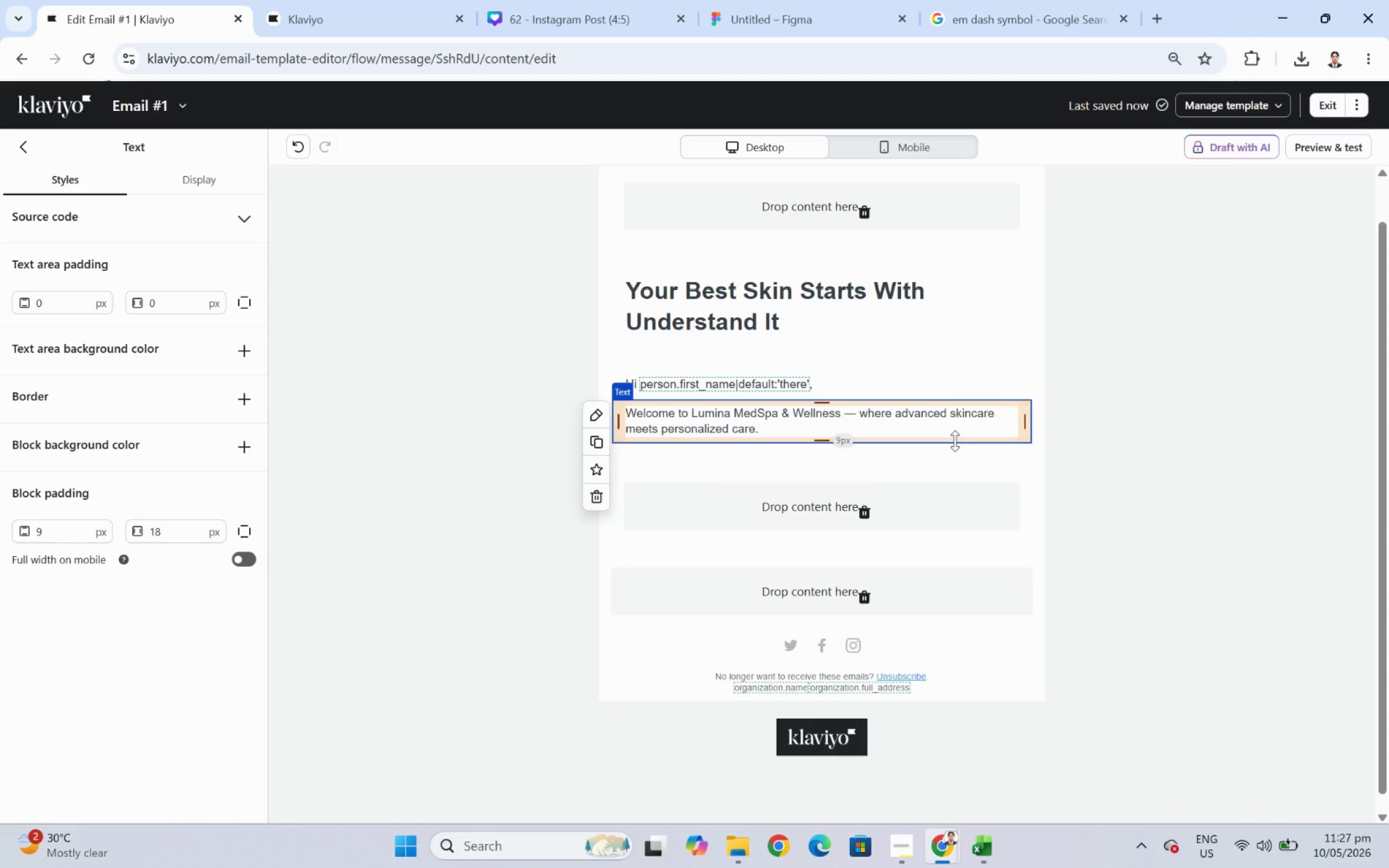 
wait(20.49)
 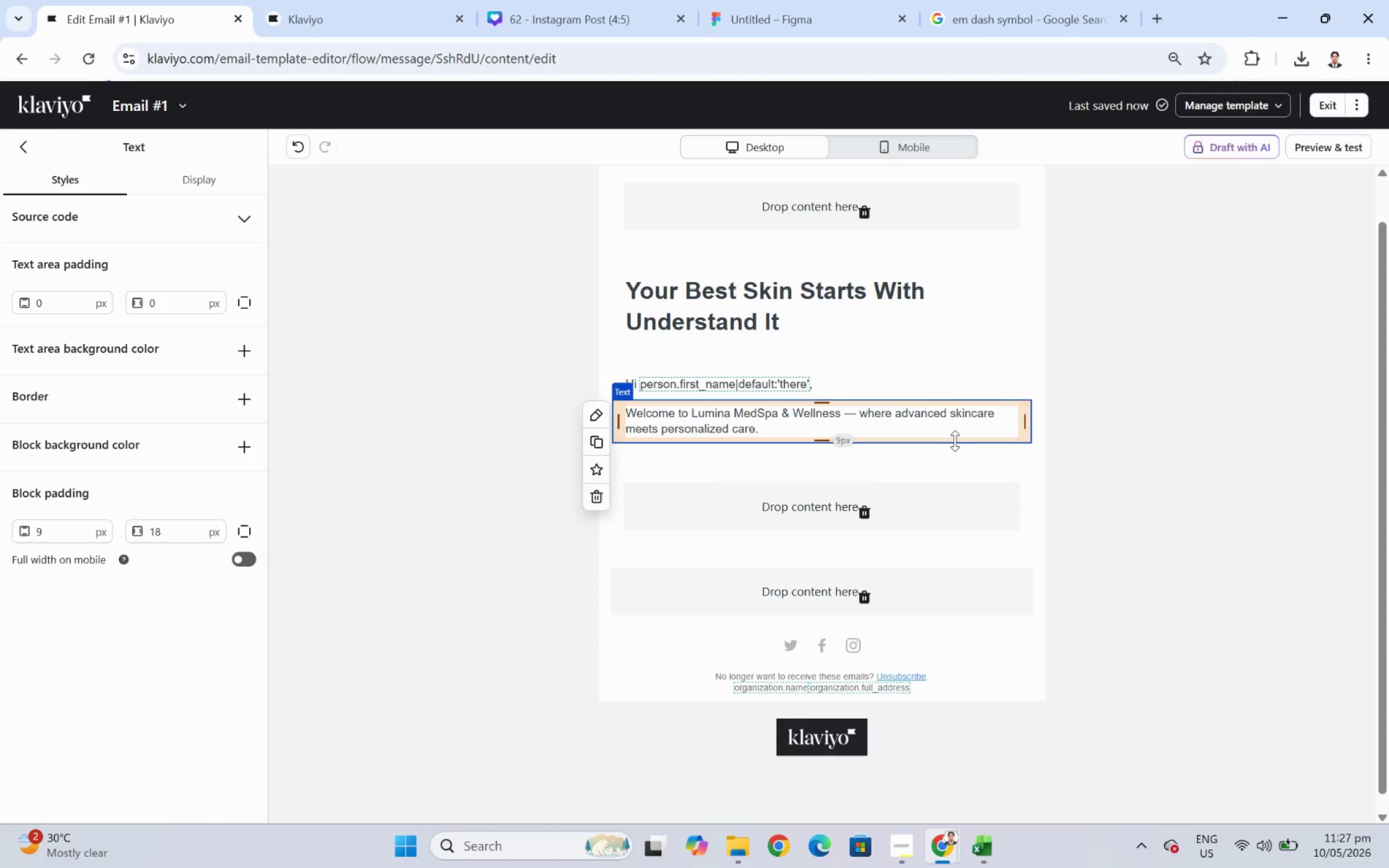 
left_click([595, 445])
 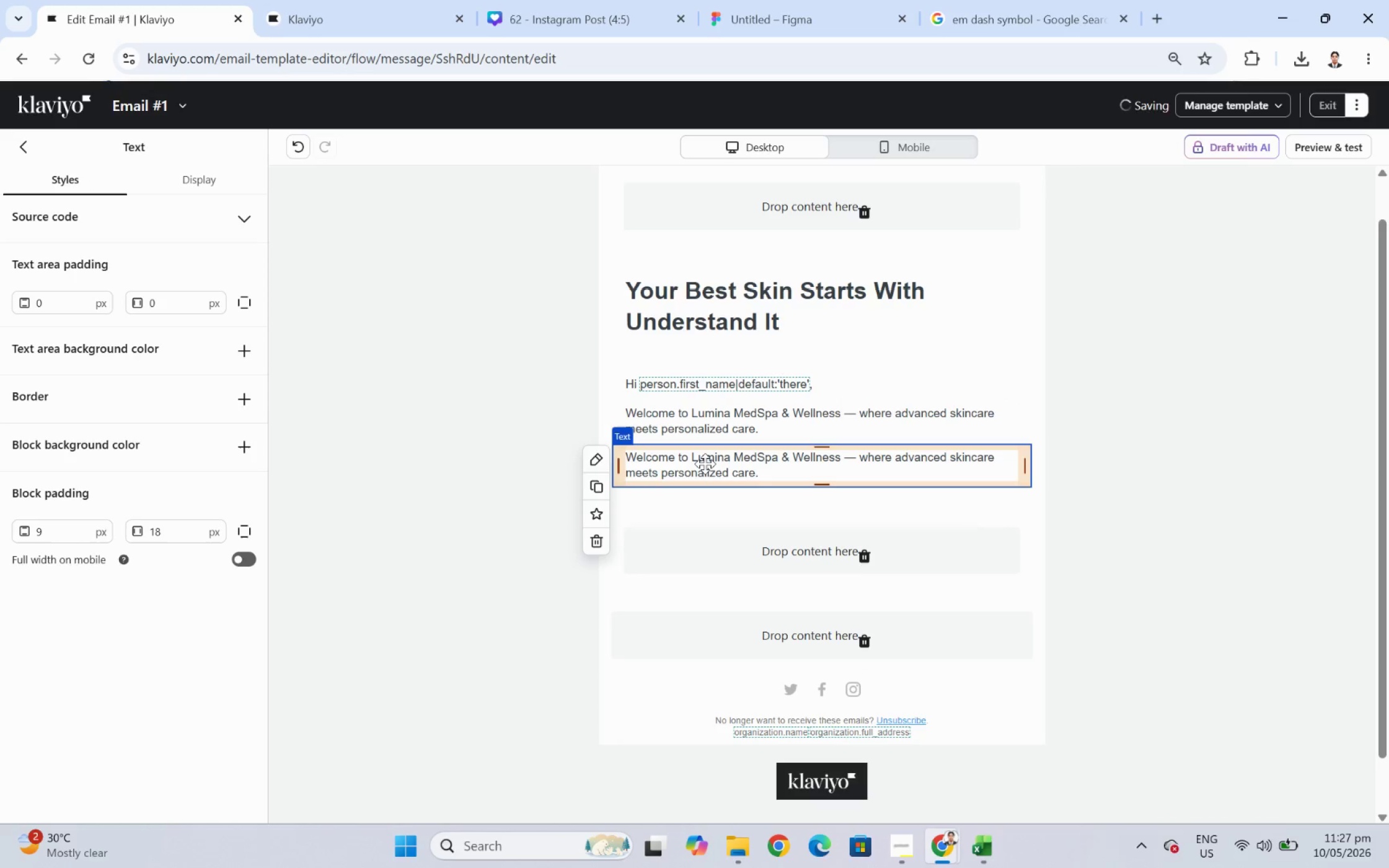 
double_click([705, 463])
 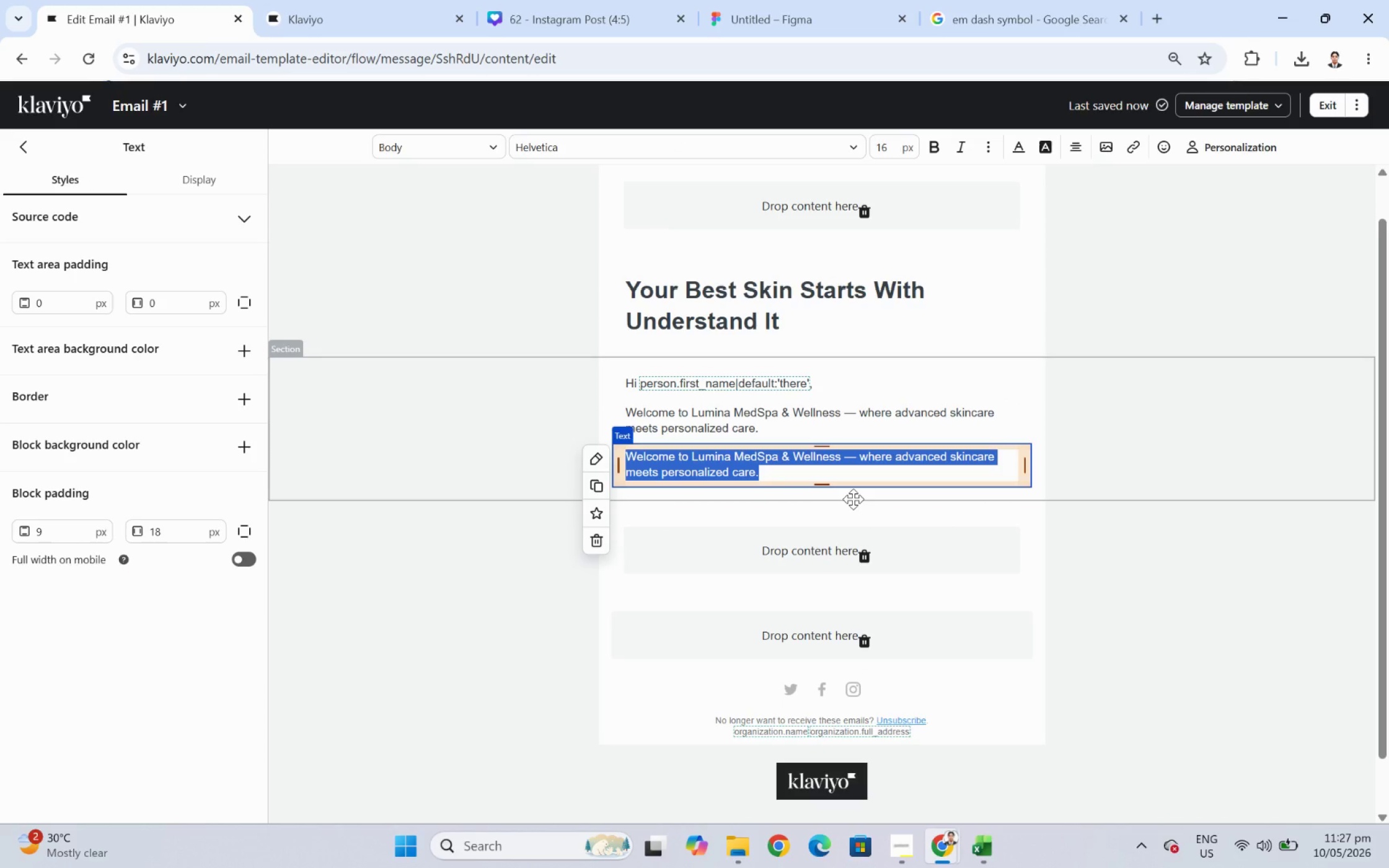 
type(Whether you're focused on )
 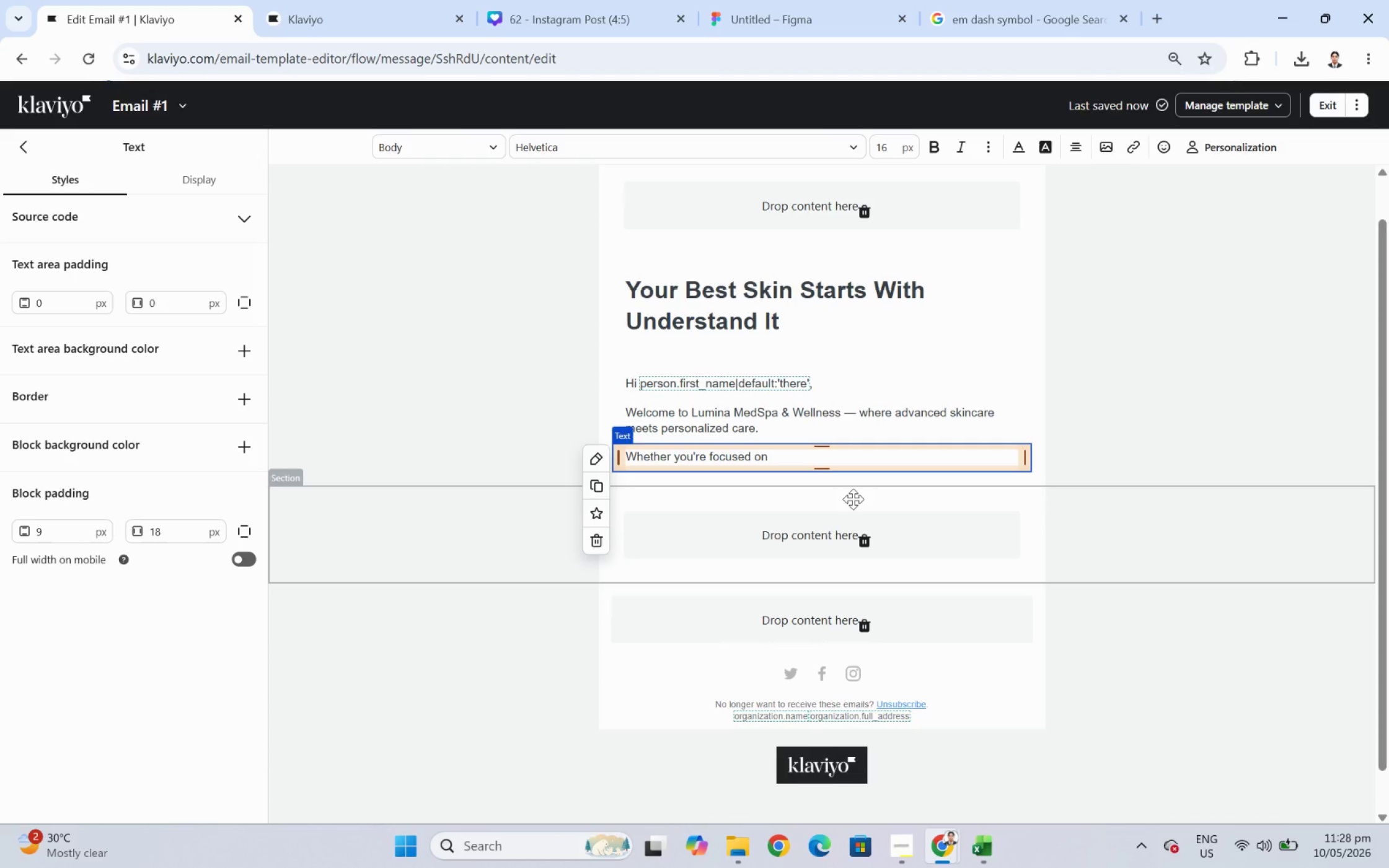 
wait(9.88)
 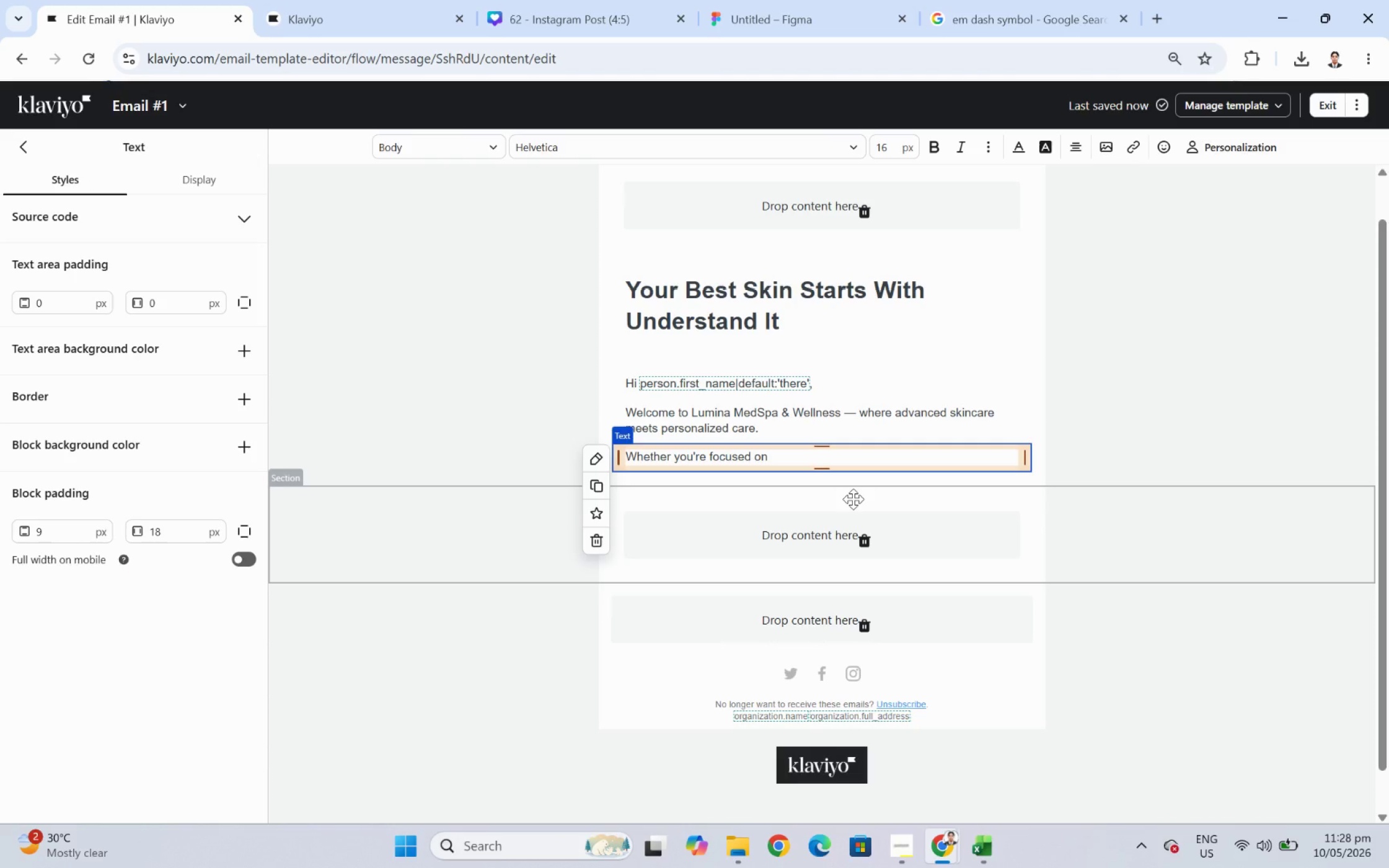 
left_click([1210, 141])
 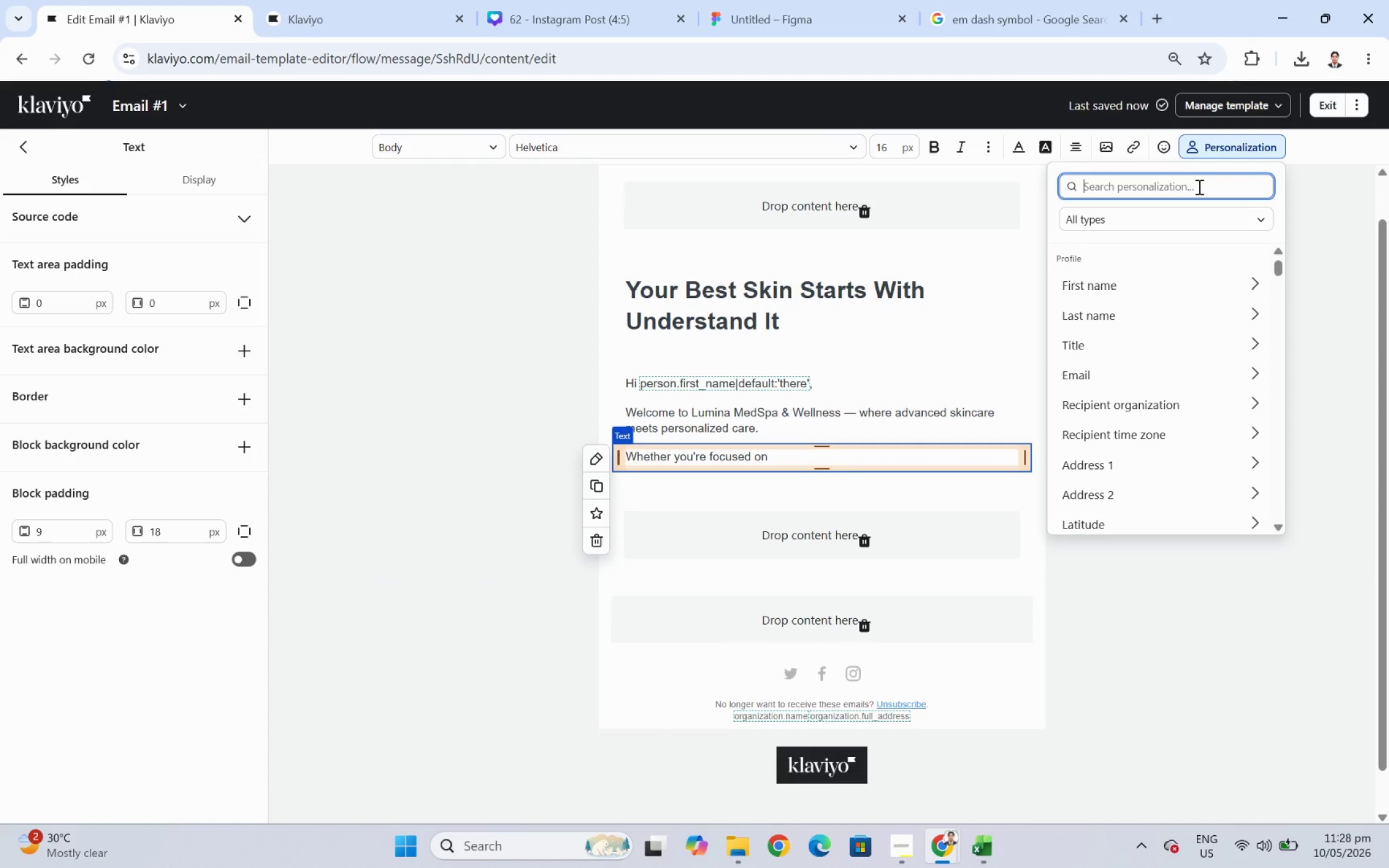 
type(primar)
 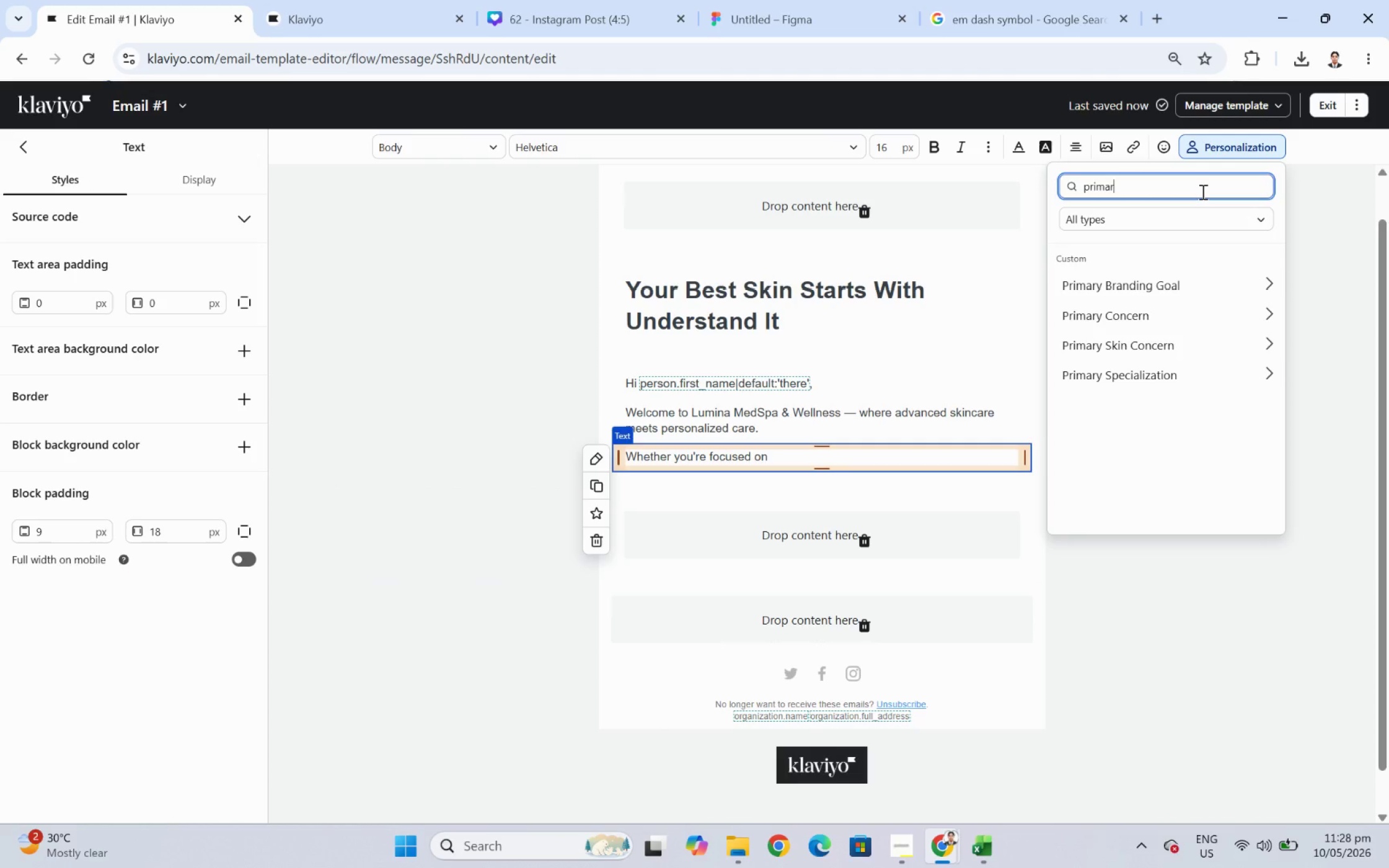 
left_click([1210, 337])
 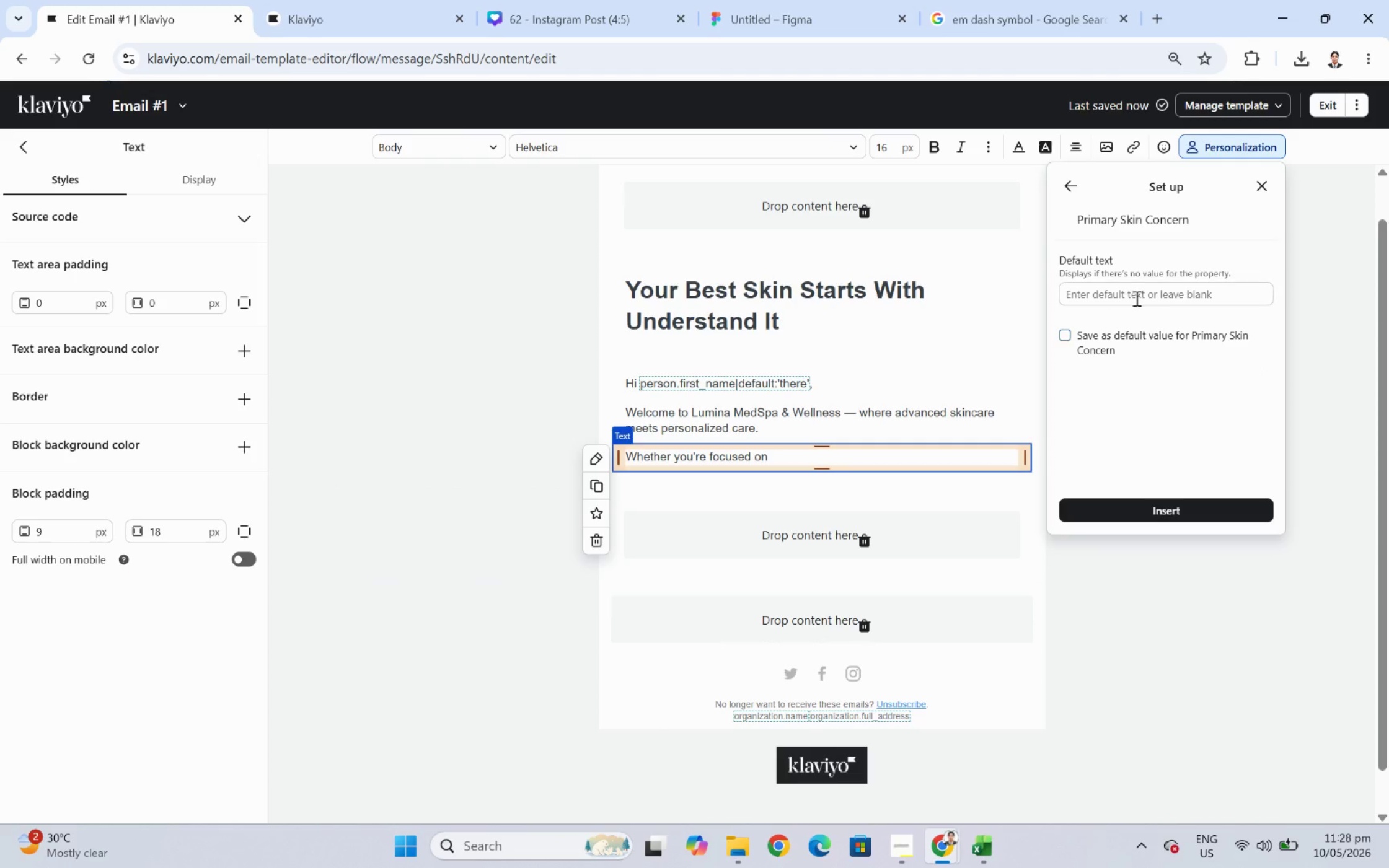 
left_click([1131, 296])
 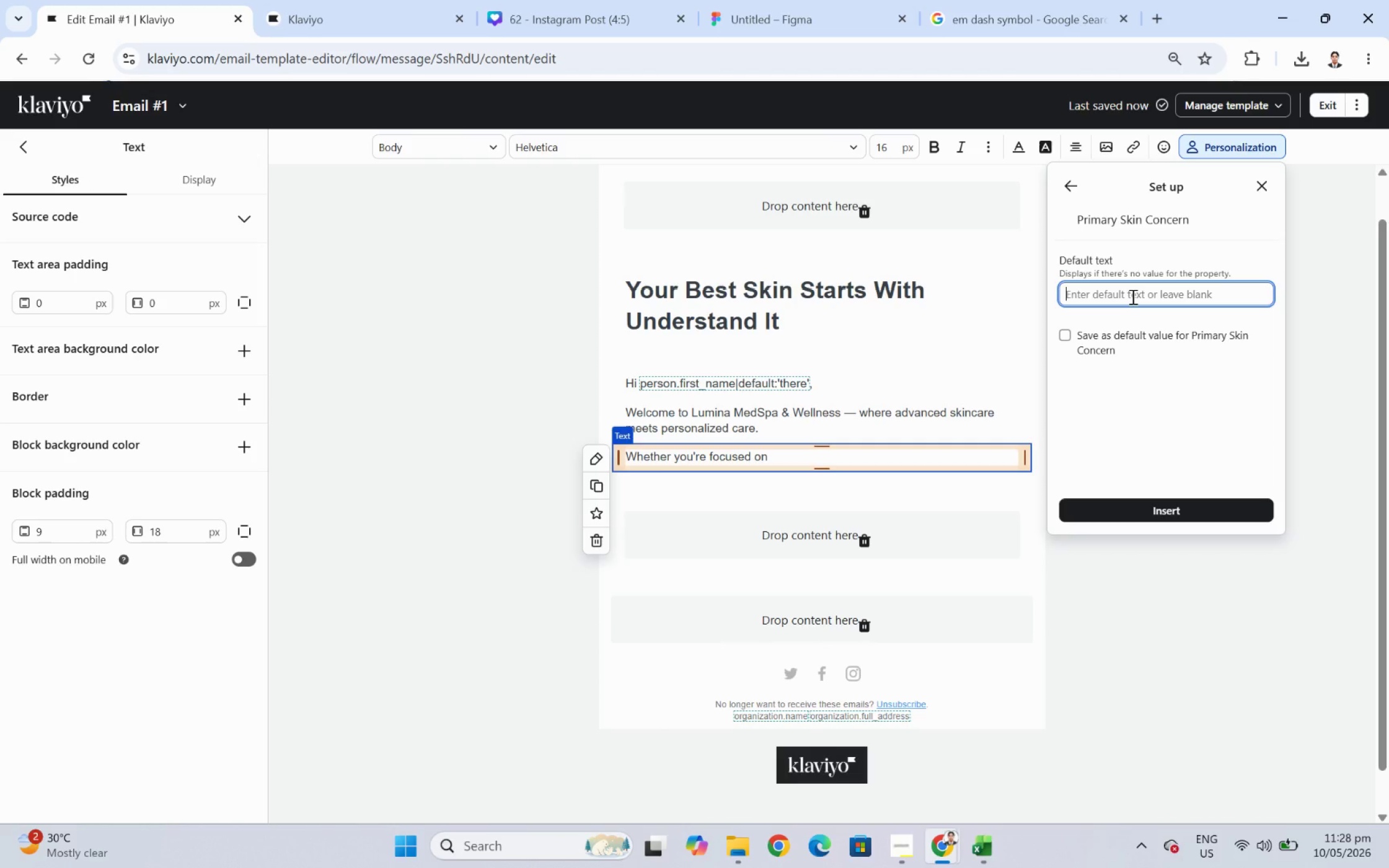 
type(Skin Wellness)
 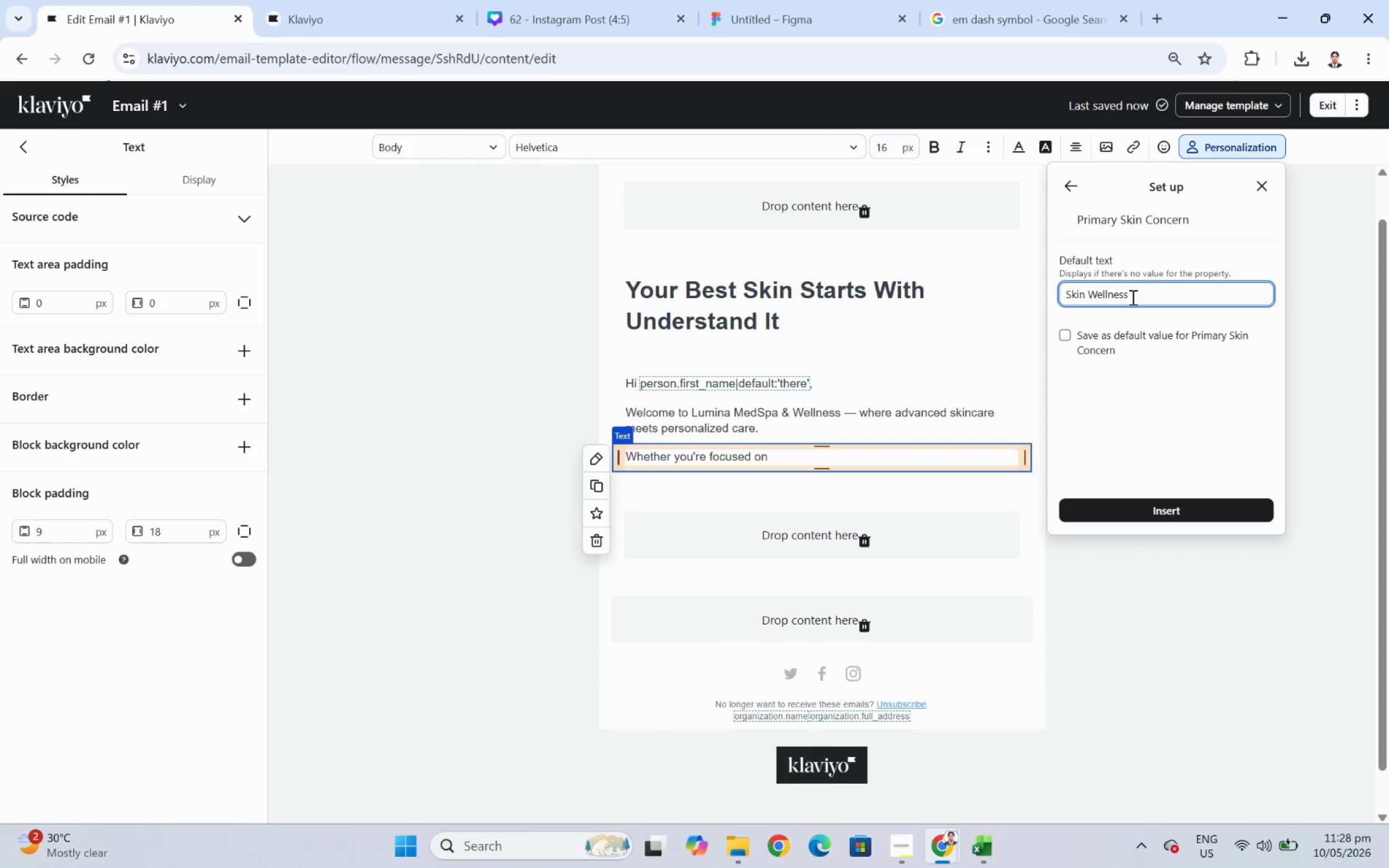 
left_click([1189, 507])
 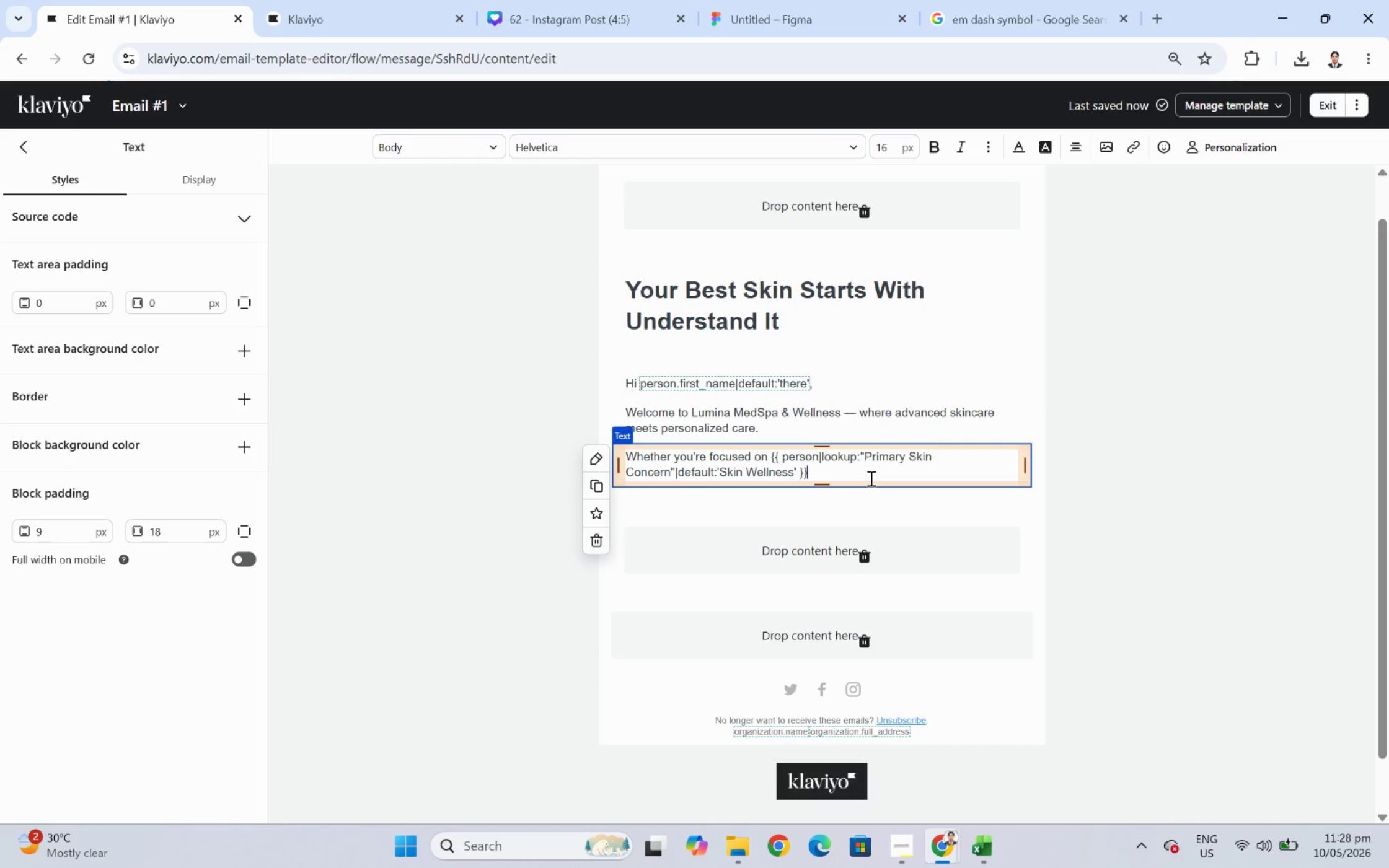 
key(Comma)
 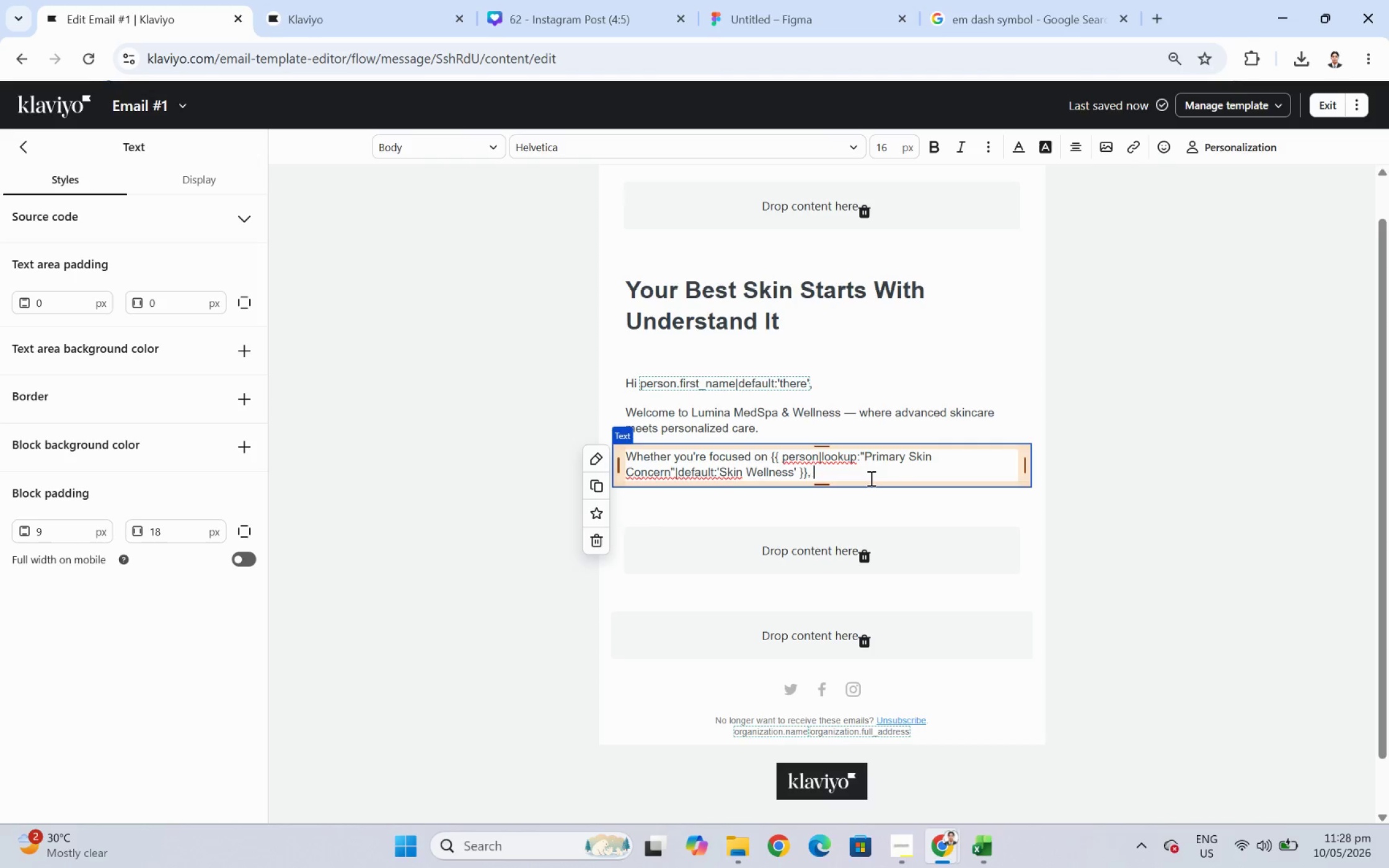 
key(Space)
 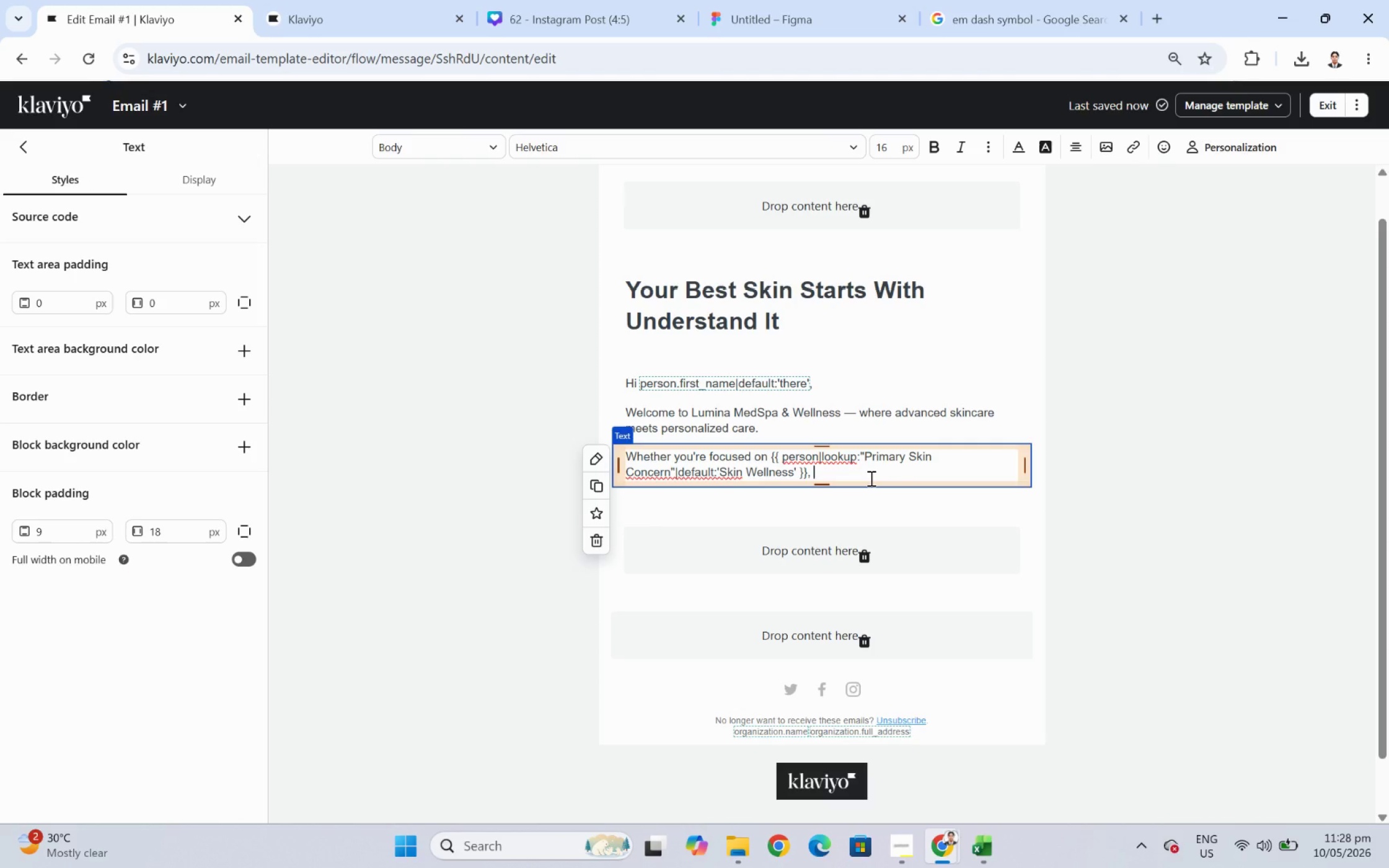 
wait(9.46)
 